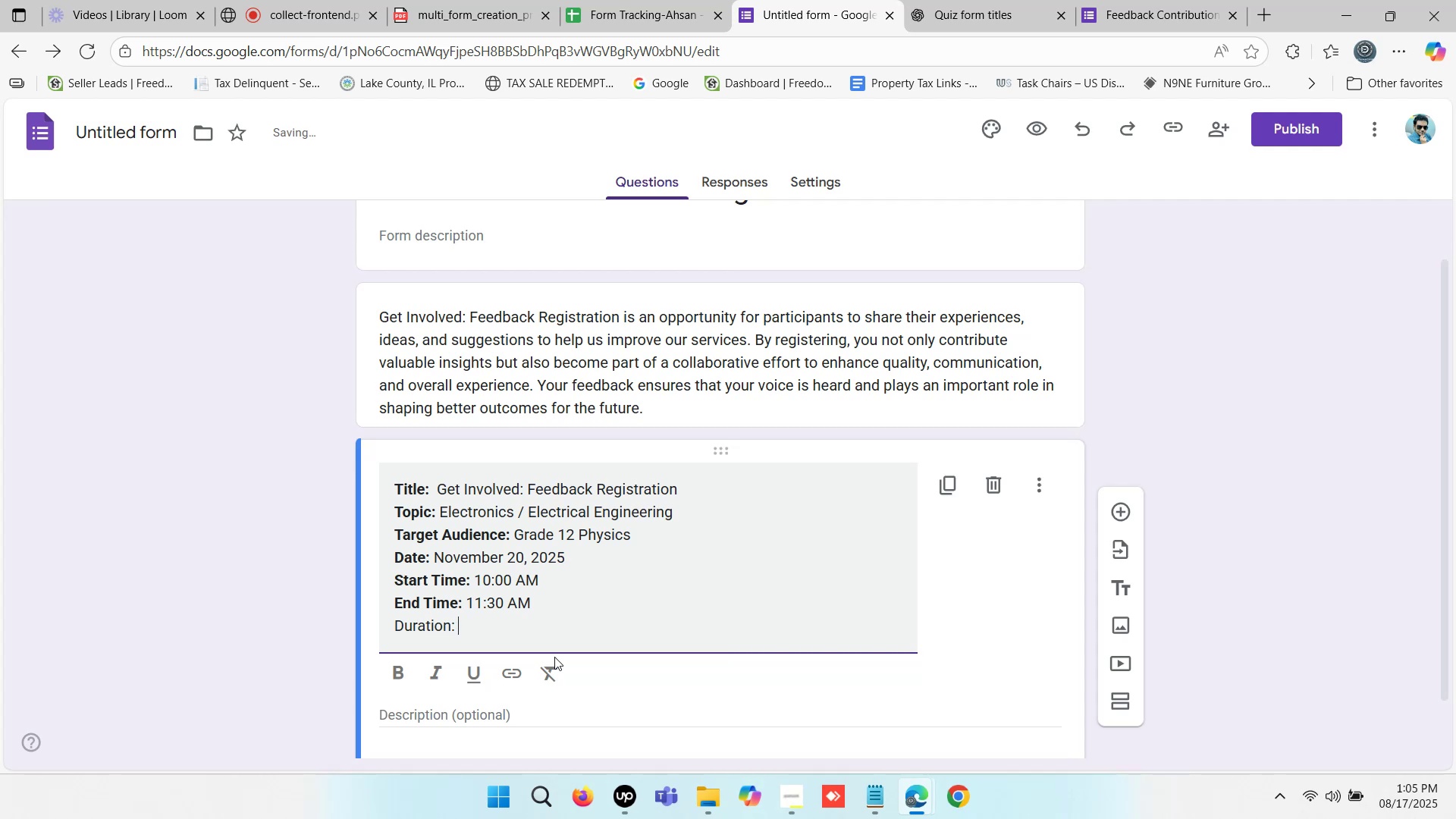 
left_click_drag(start_coordinate=[455, 636], to_coordinate=[318, 629])
 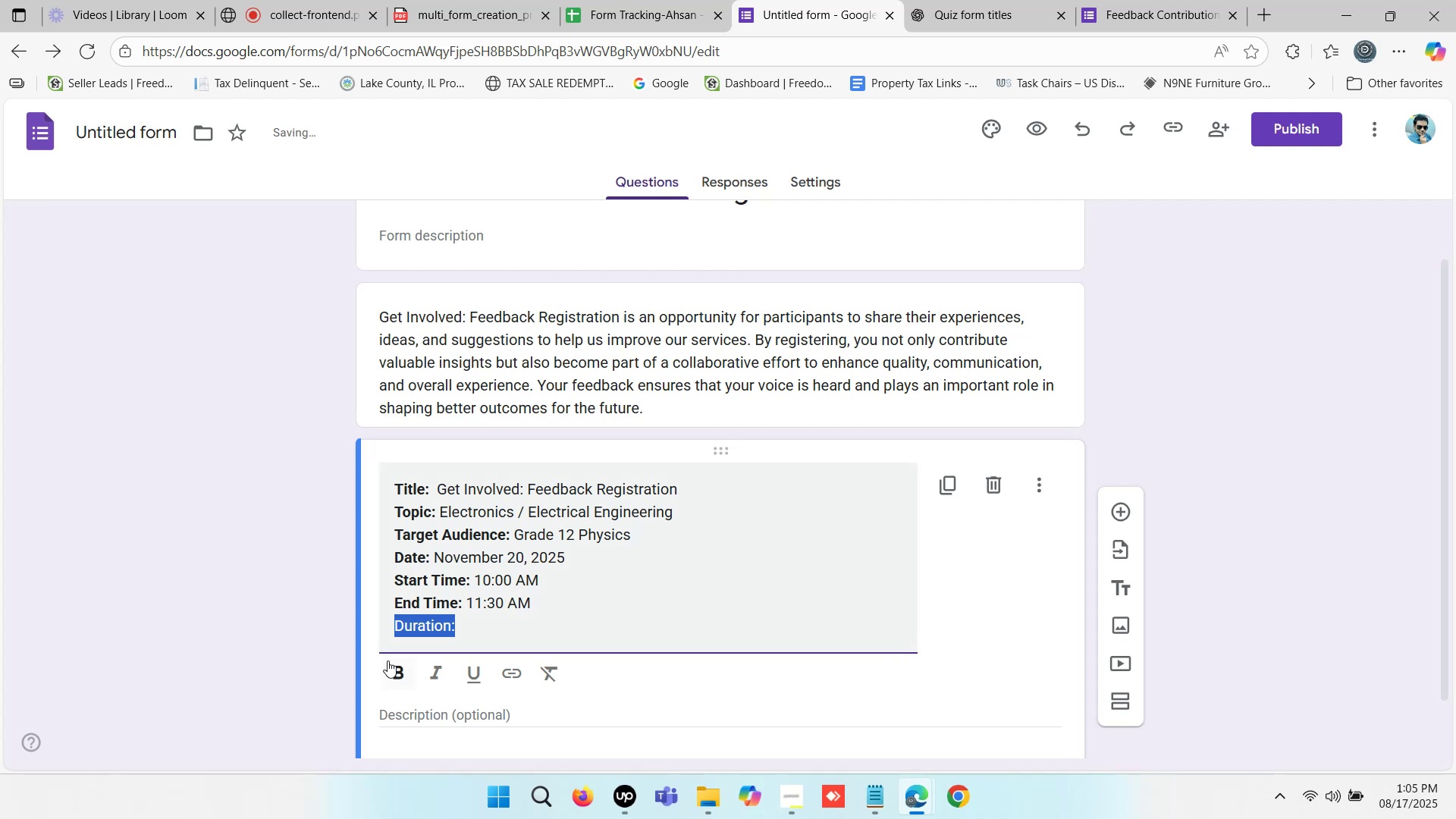 
left_click([396, 676])
 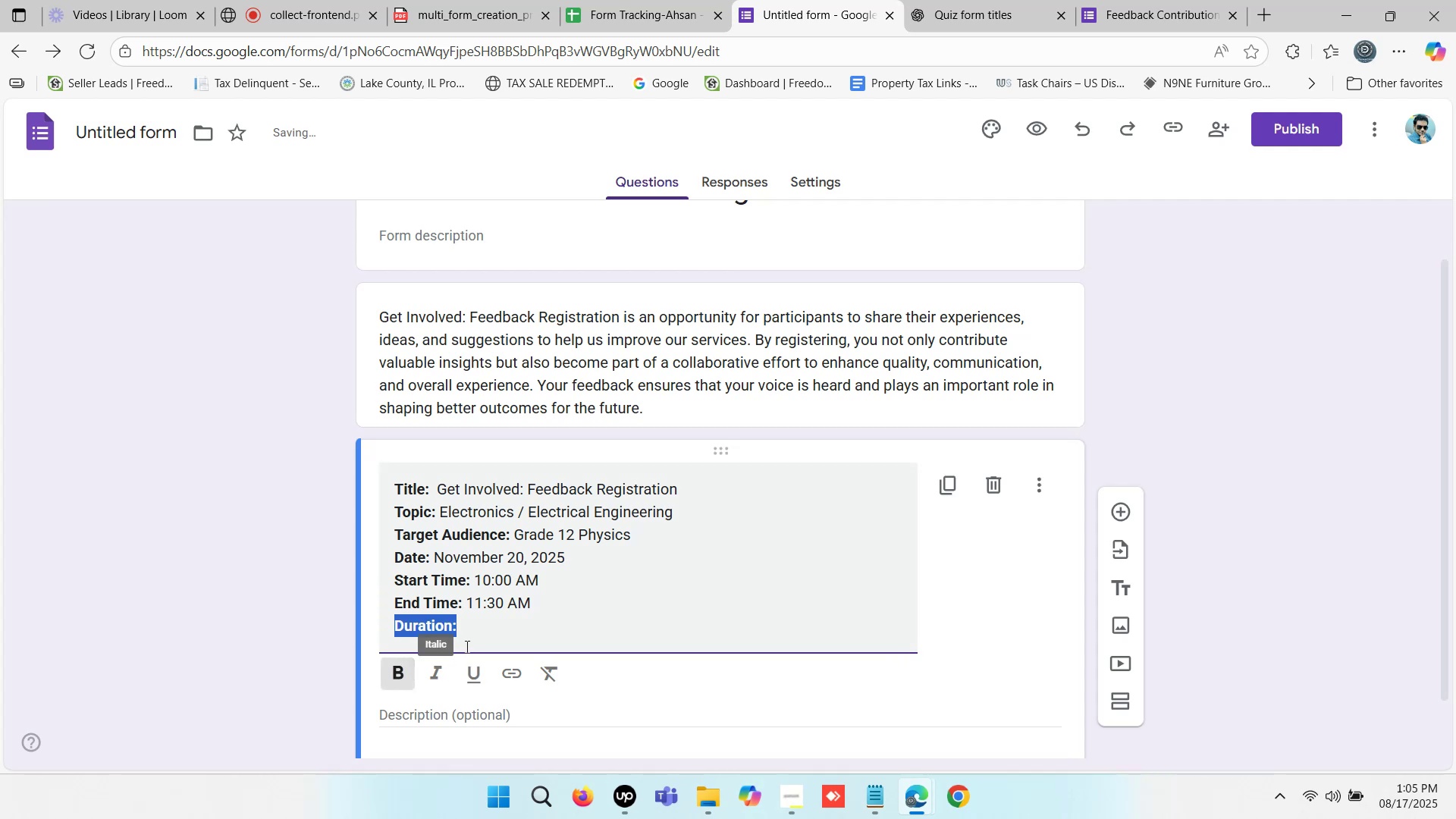 
left_click([479, 632])
 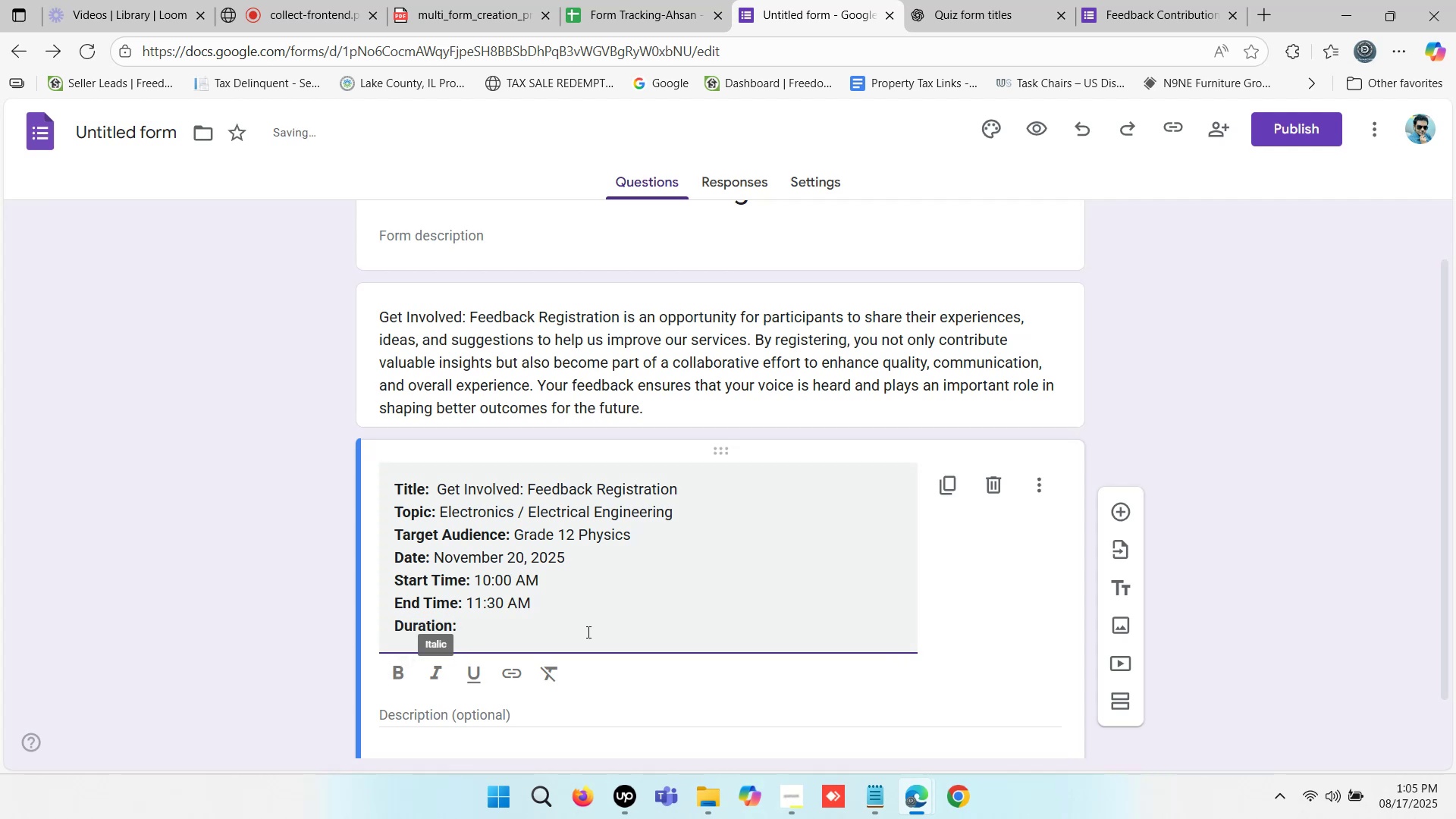 
type(90)
 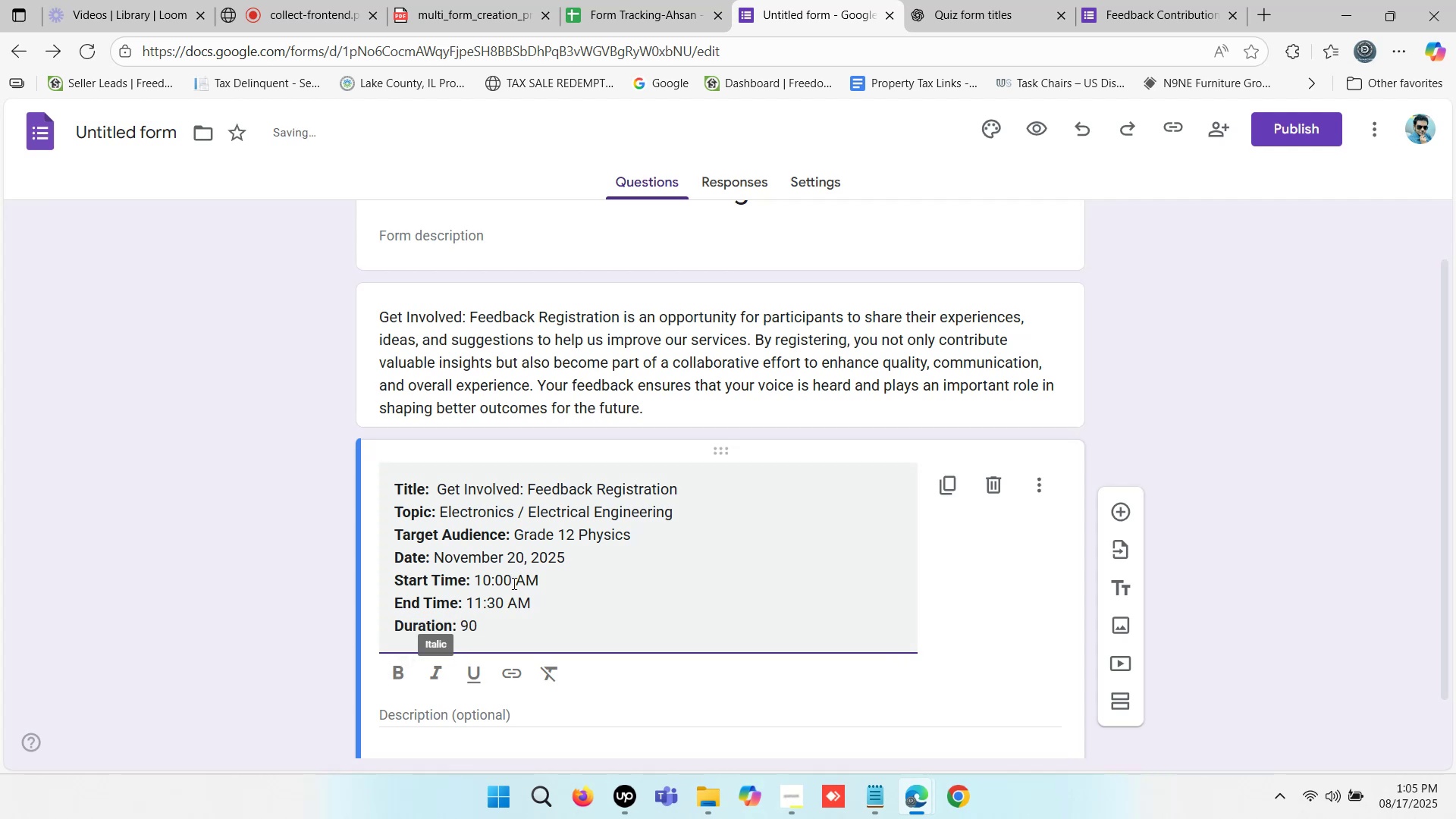 
left_click_drag(start_coordinate=[473, 581], to_coordinate=[596, 593])
 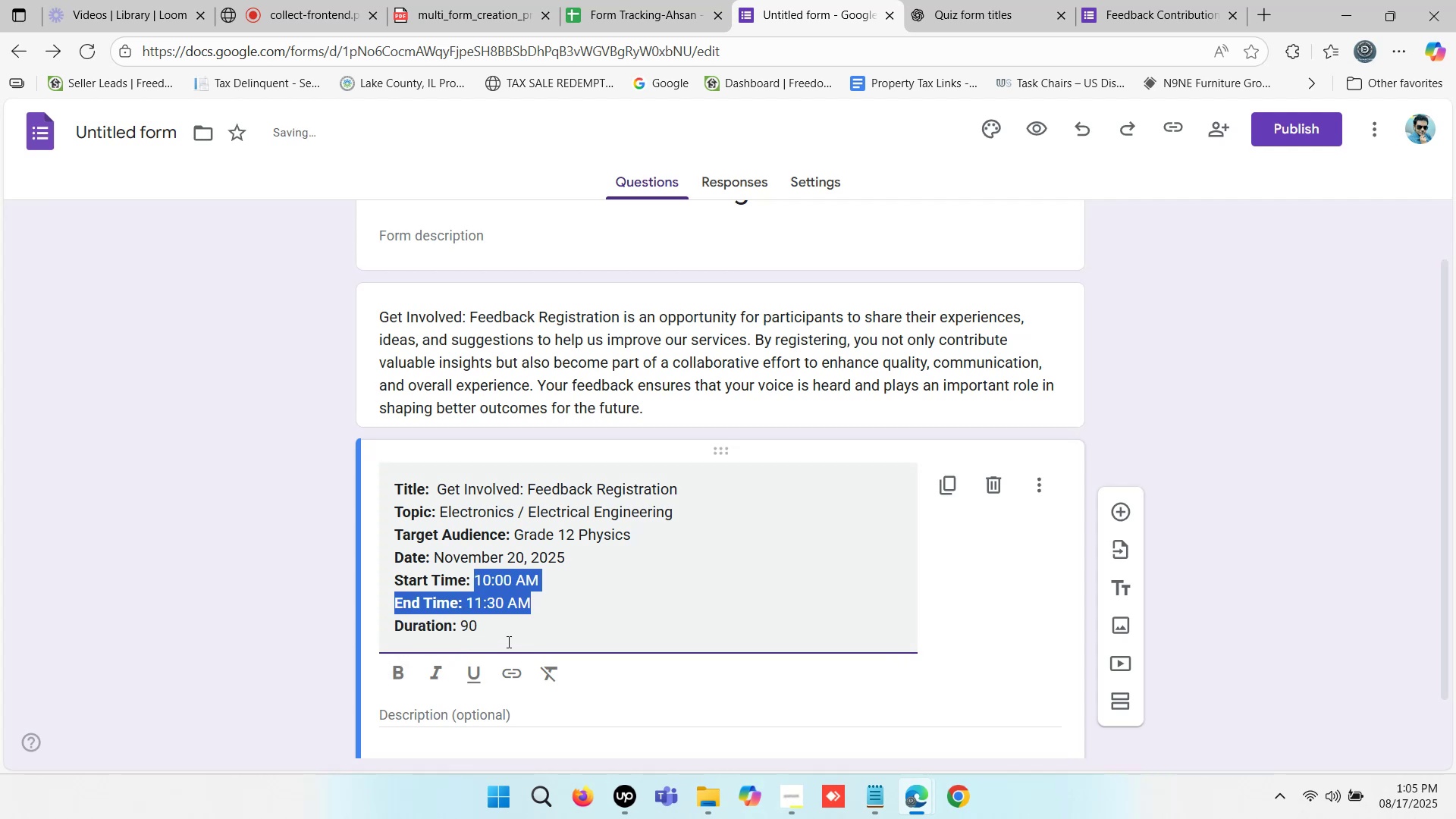 
left_click([516, 628])
 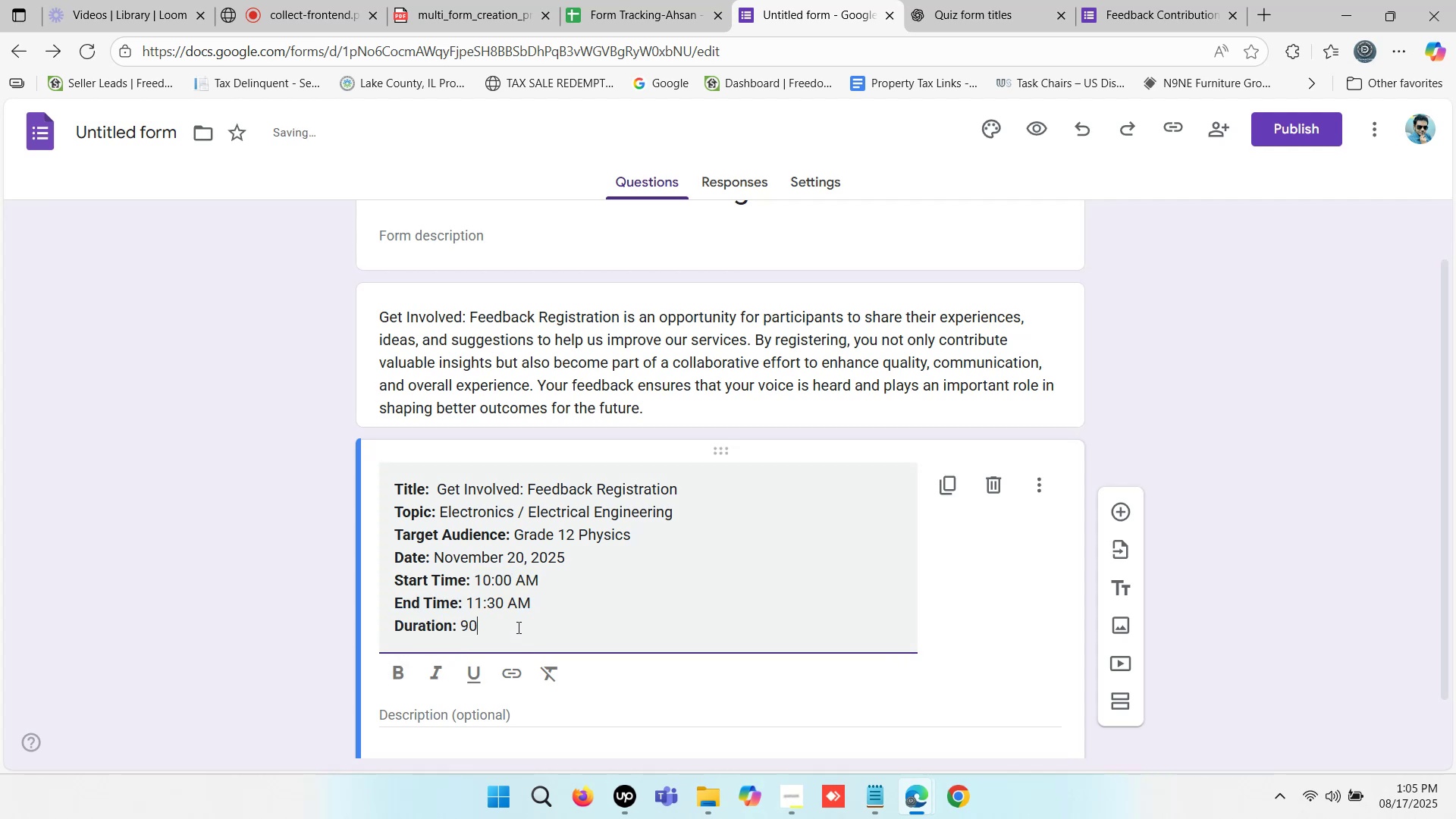 
type( mitit)
key(Backspace)
key(Backspace)
key(Backspace)
type(nite)
key(Backspace)
key(Backspace)
key(Backspace)
key(Backspace)
key(Backspace)
key(Backspace)
type(Minutes)
 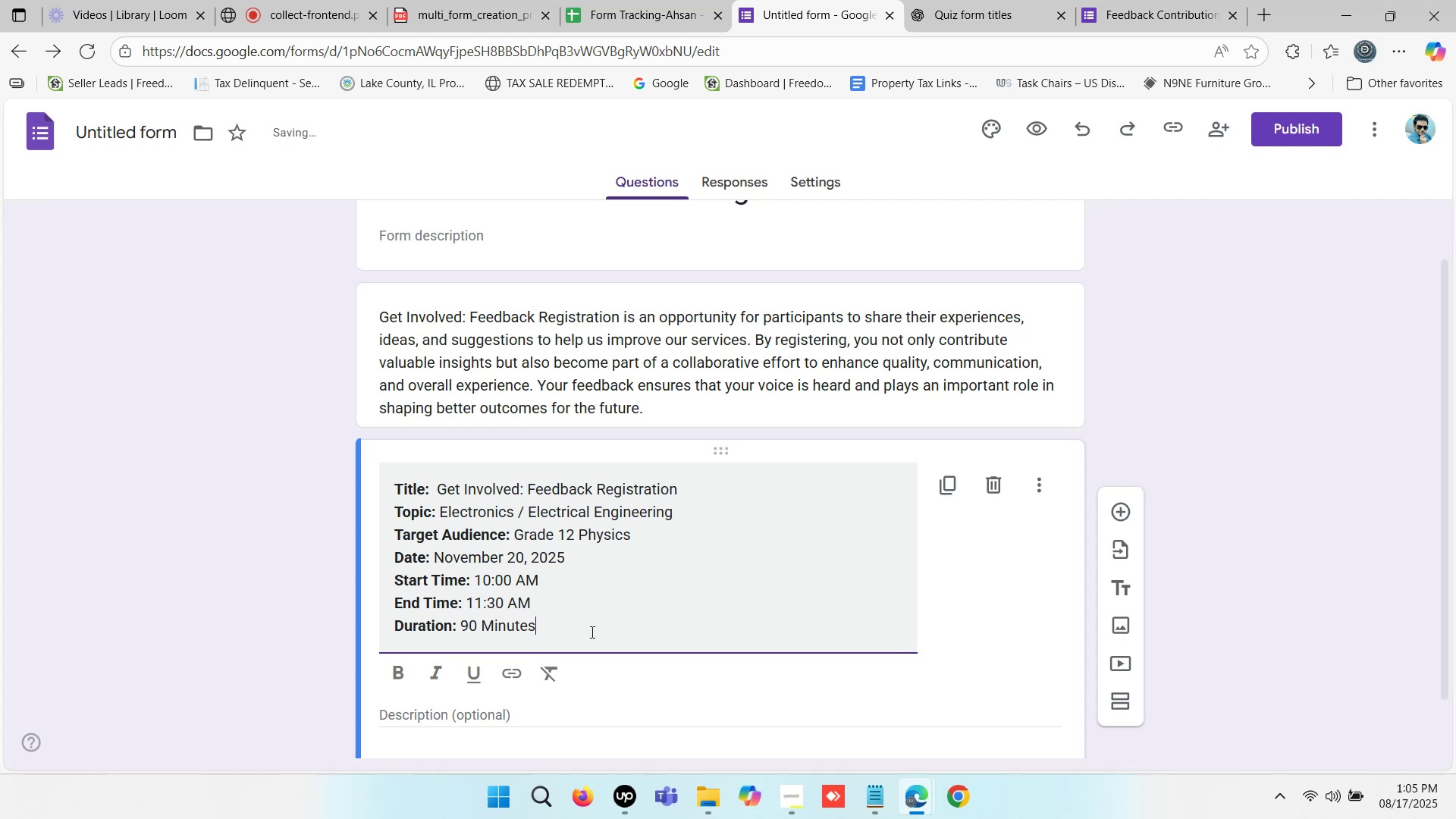 
left_click([591, 632])
 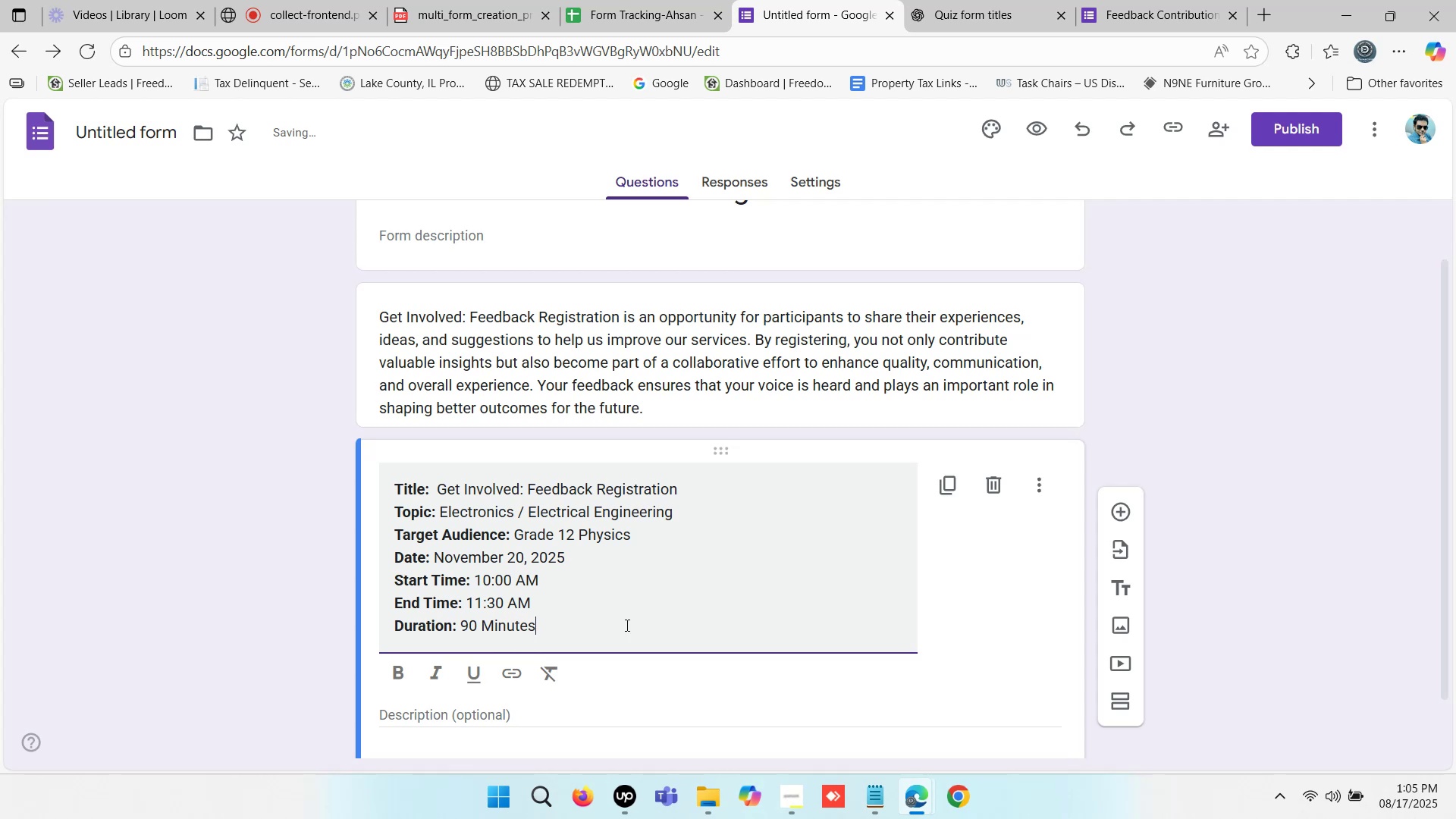 
scroll: coordinate [774, 575], scroll_direction: down, amount: 2.0
 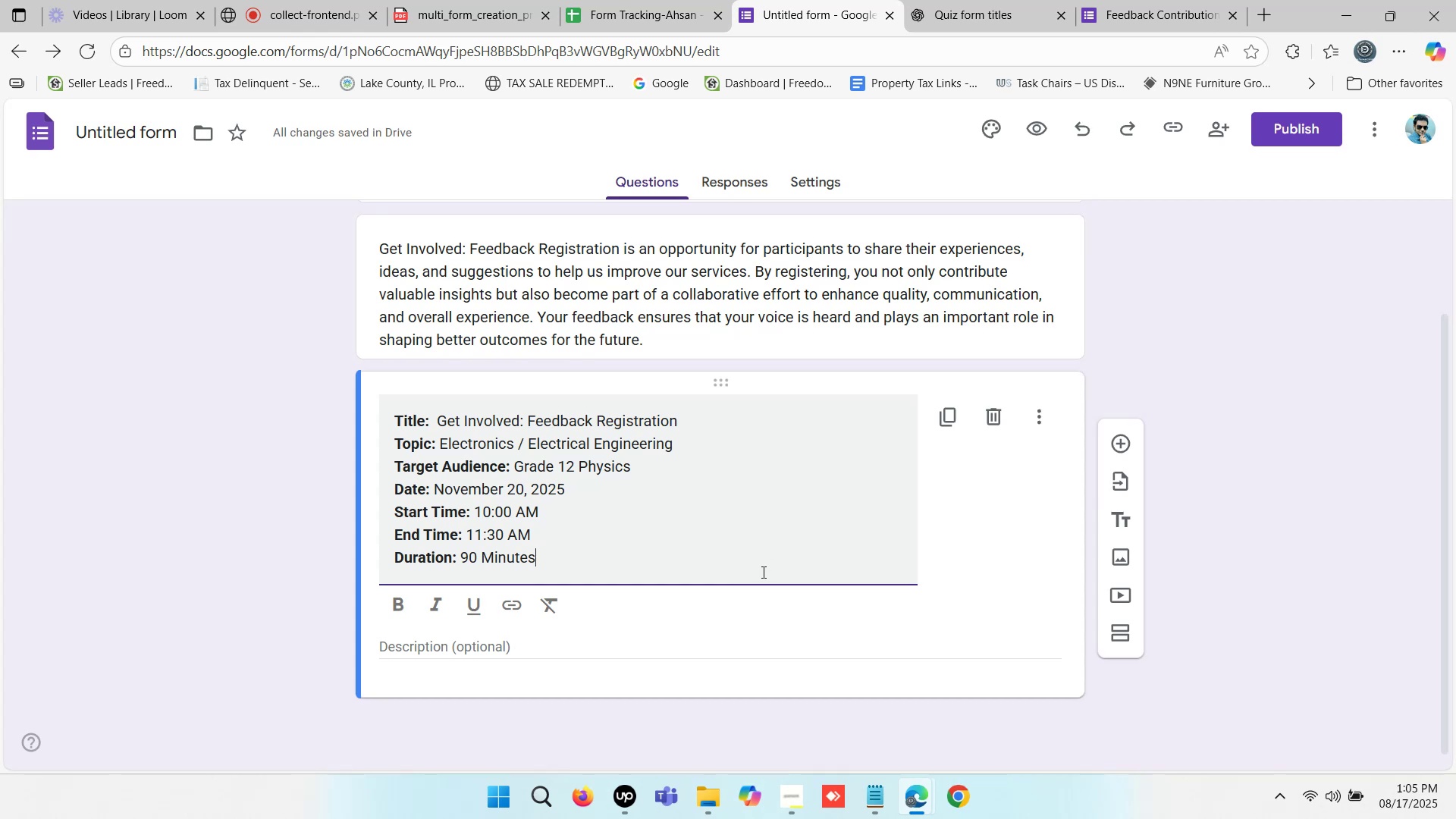 
key(Enter)
 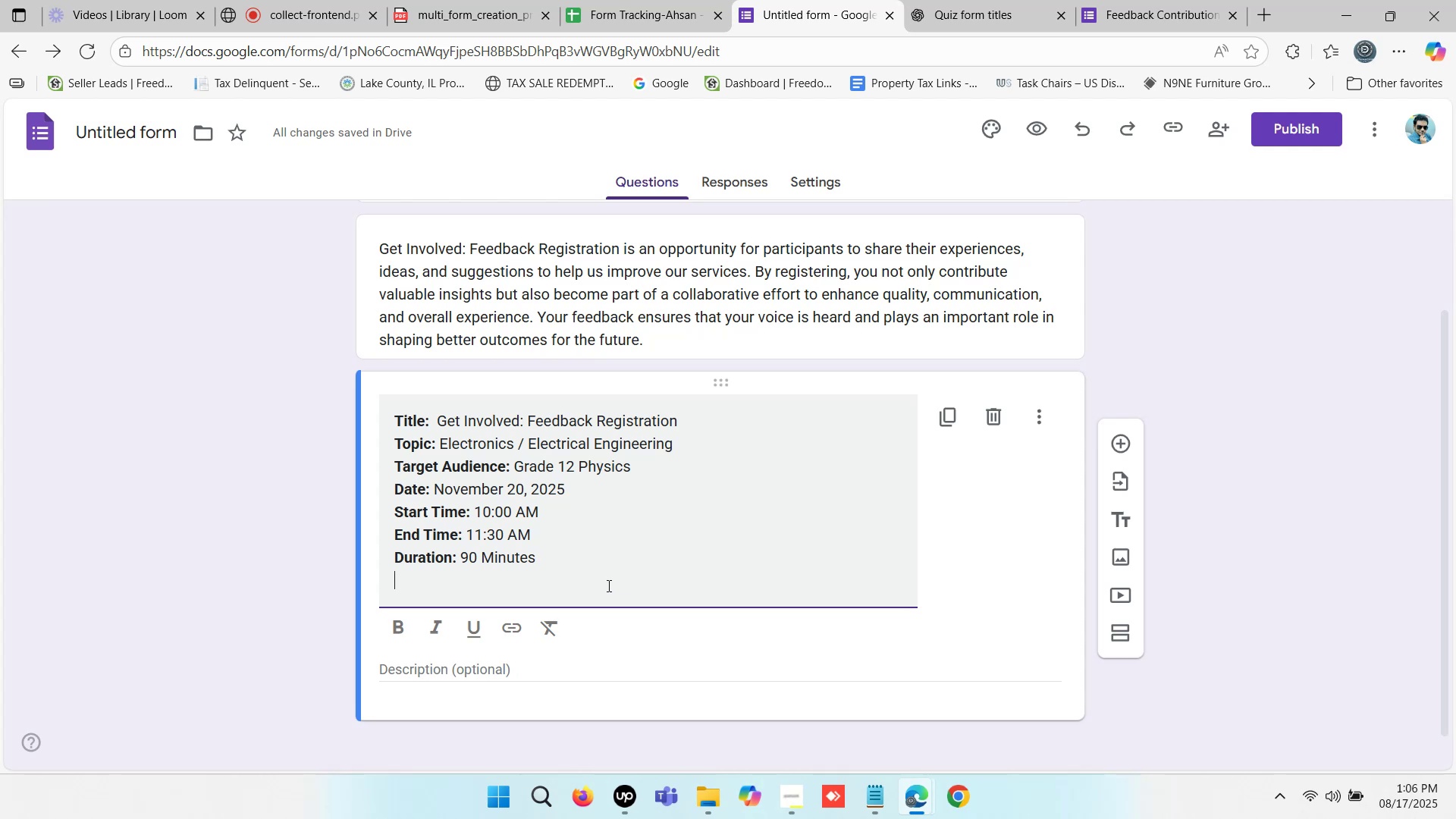 
wait(36.94)
 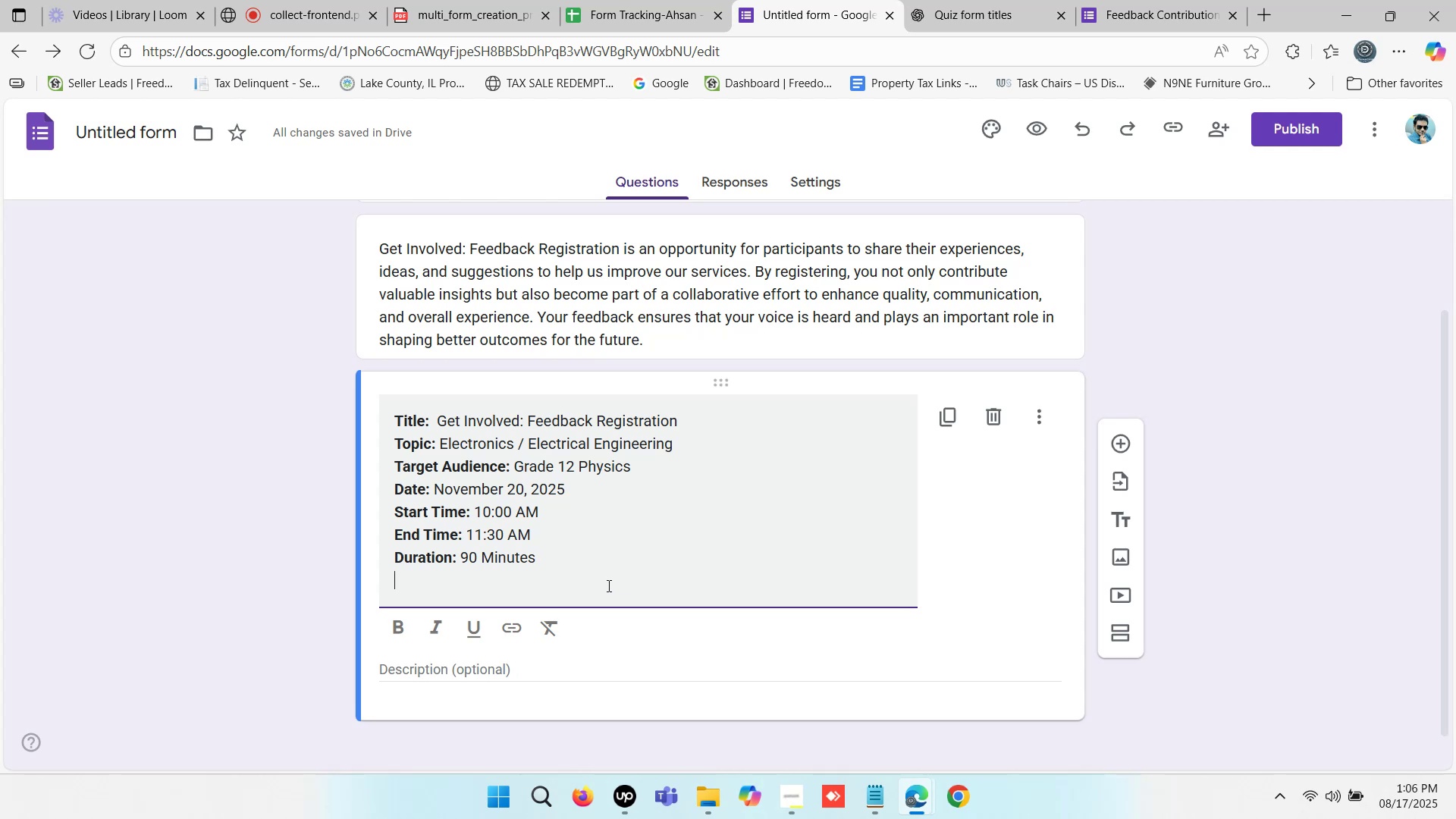 
left_click_drag(start_coordinate=[554, 610], to_coordinate=[418, 620])
 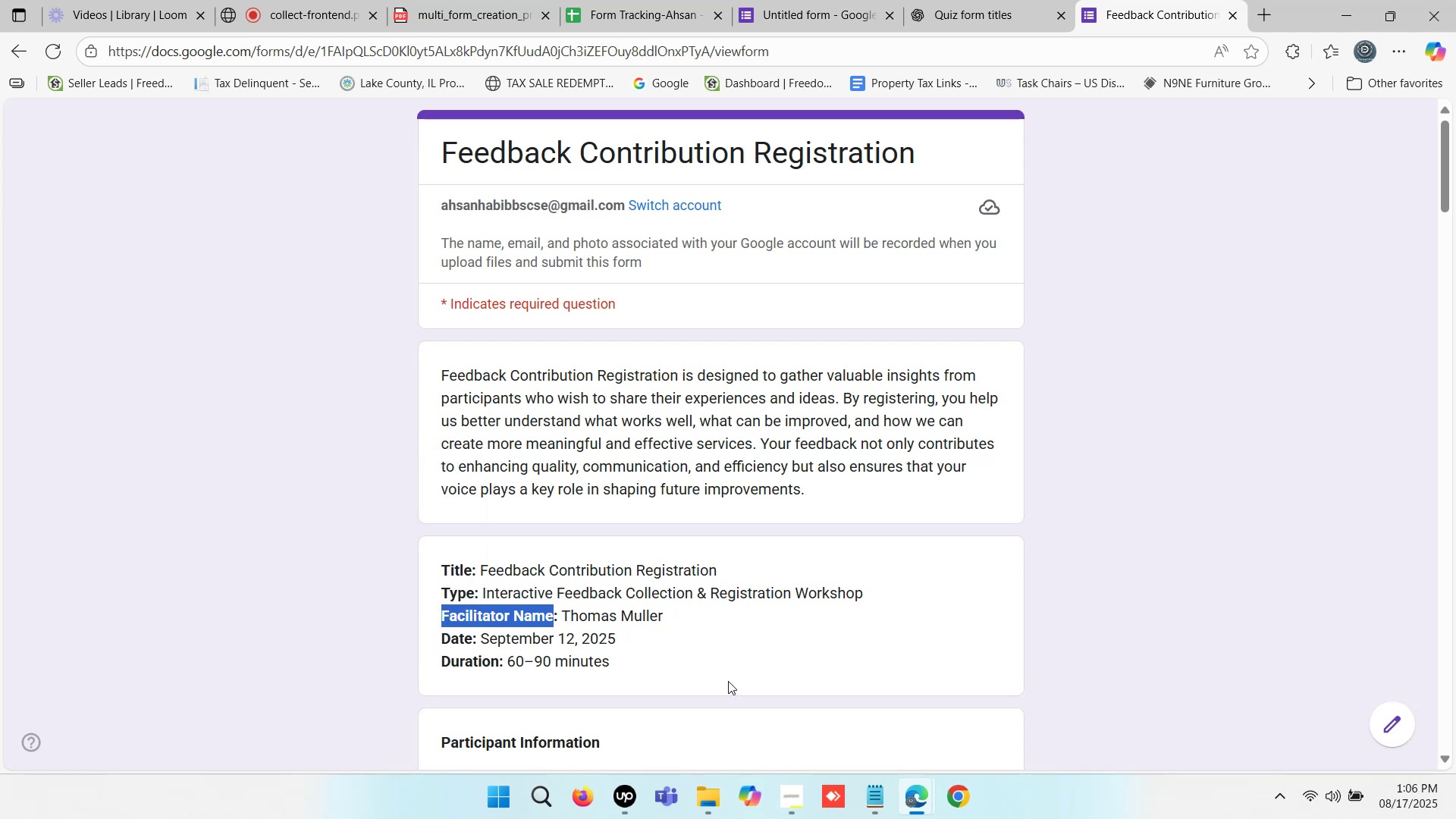 
key(Control+C)
 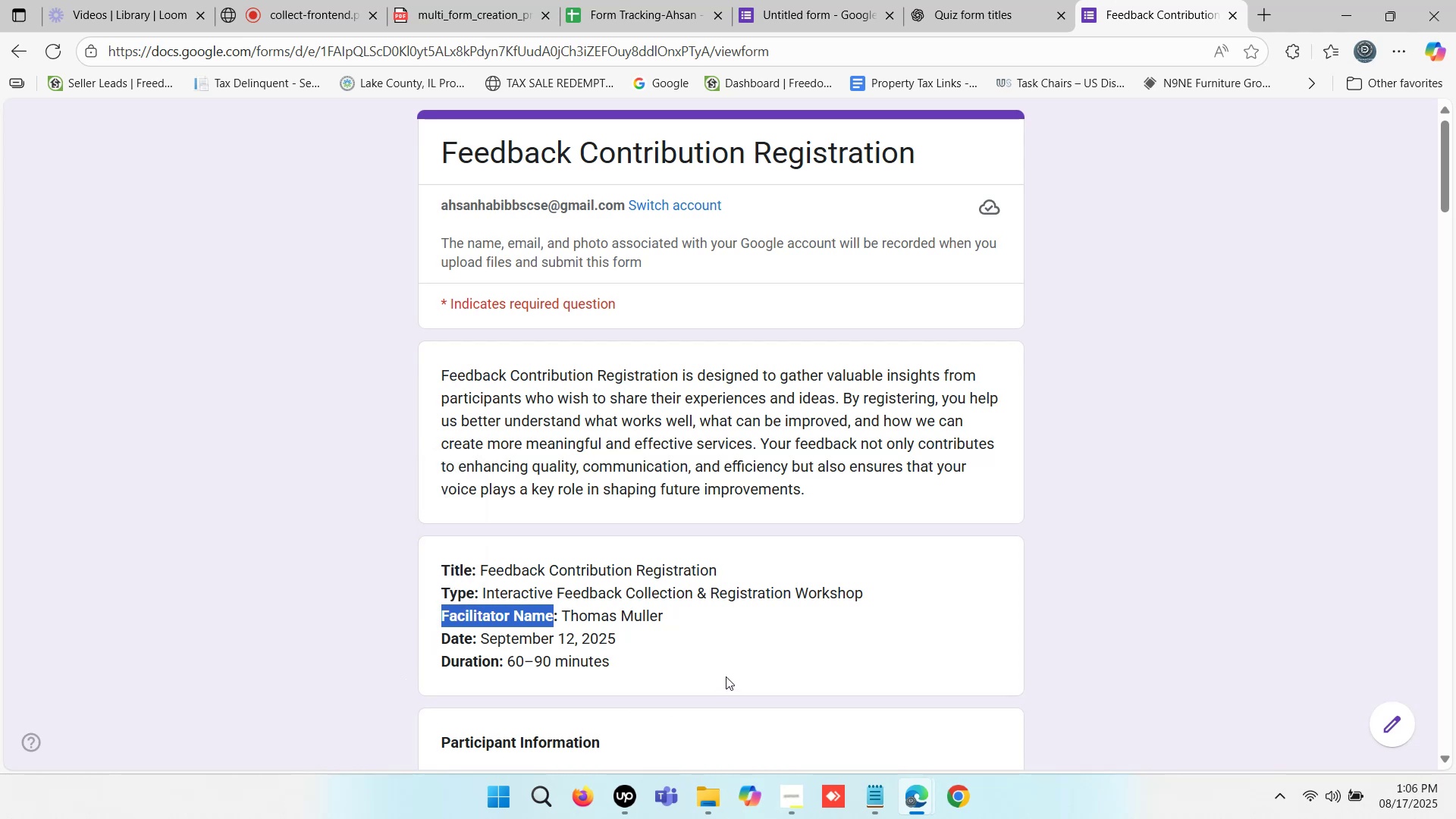 
key(Control+C)
 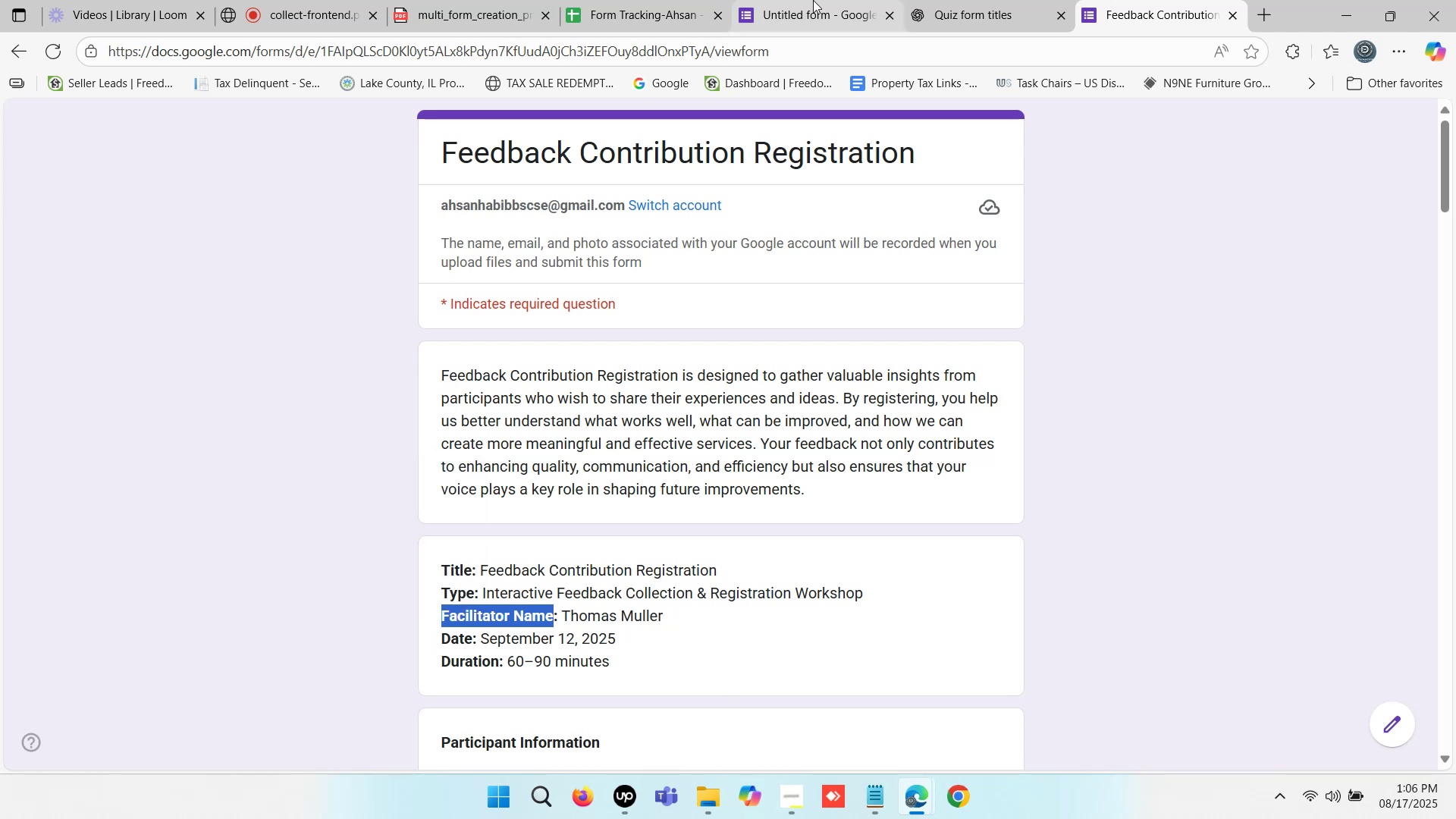 
left_click([834, 0])
 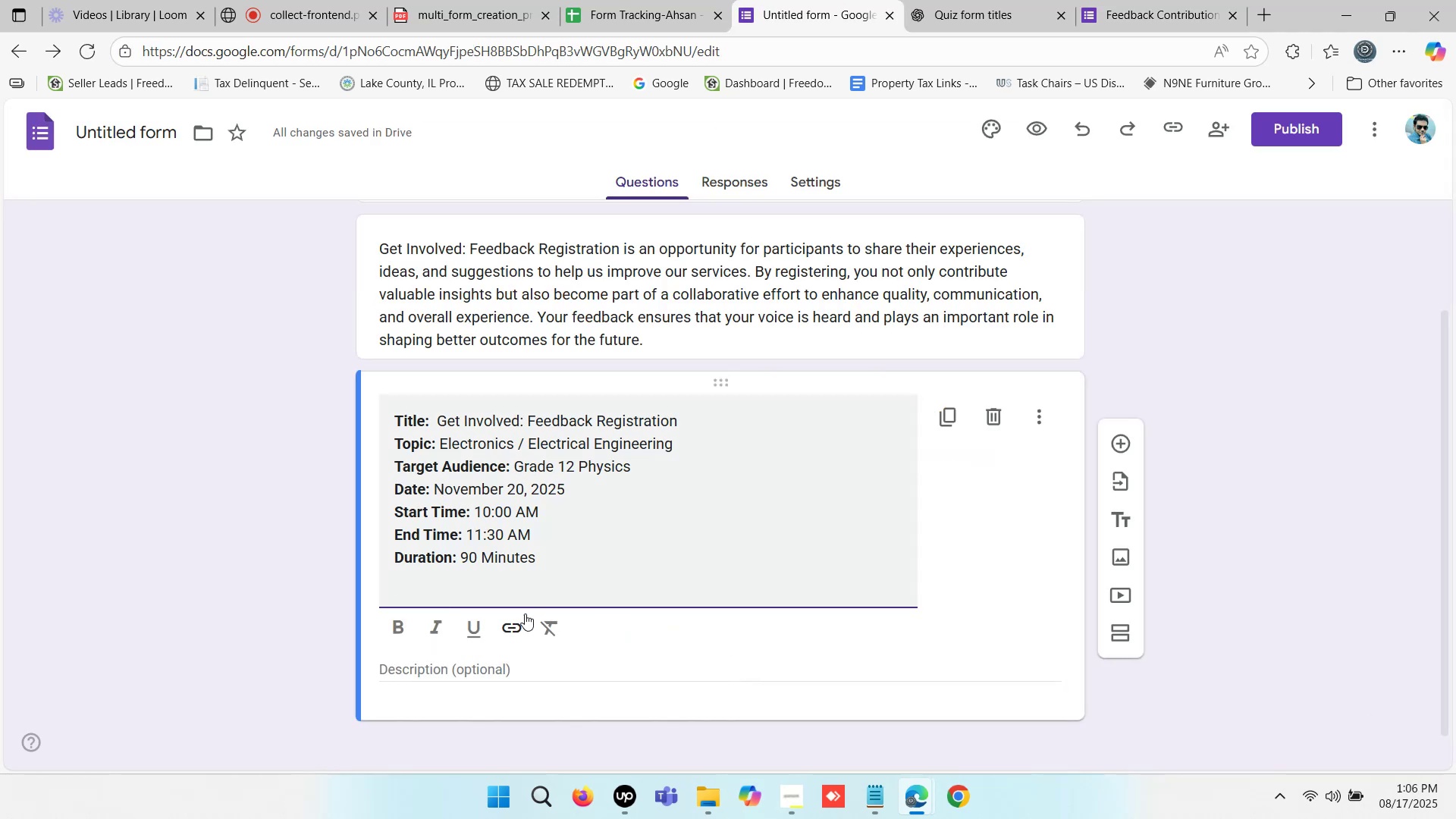 
key(Control+V)
 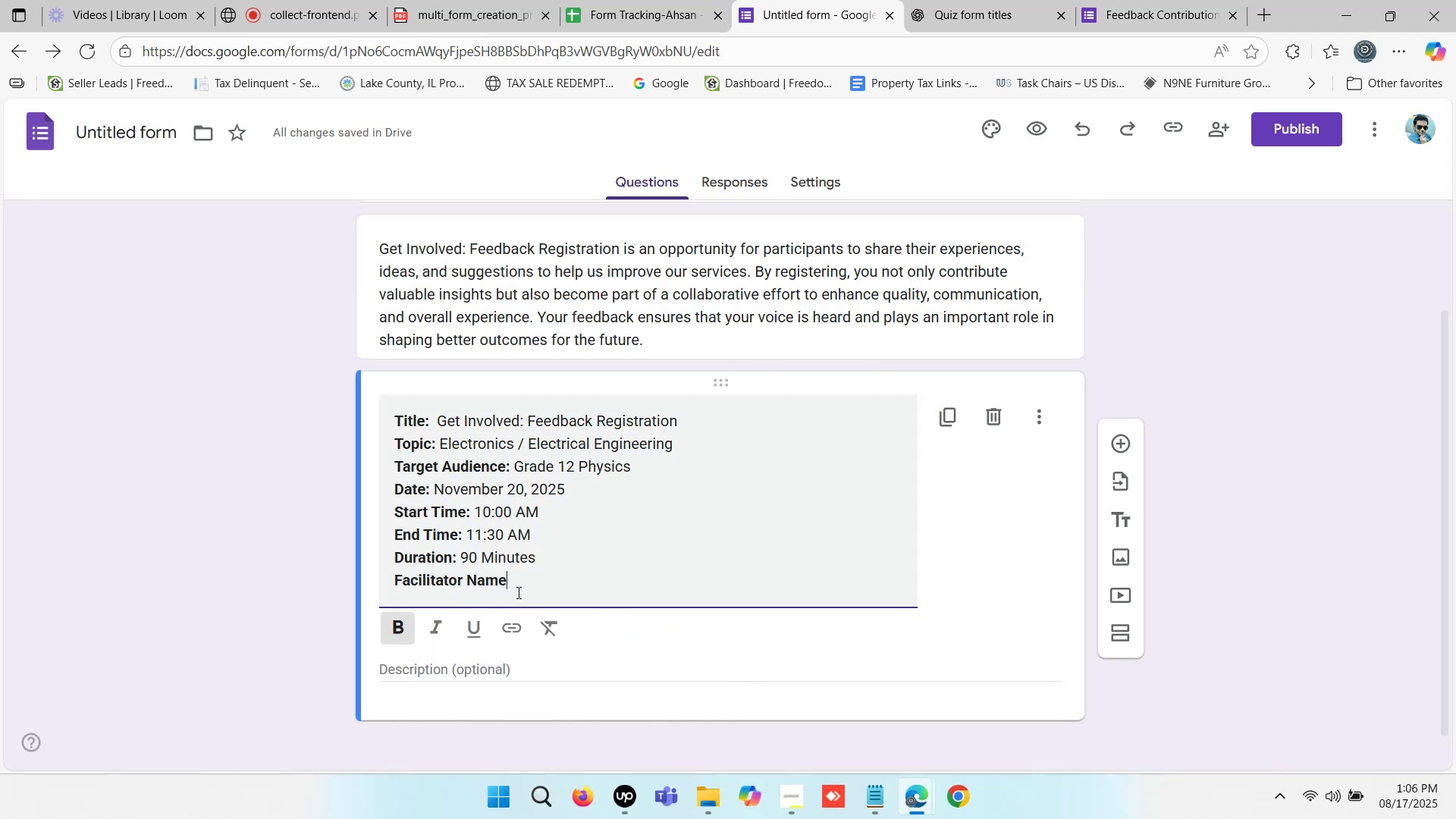 
key(Shift+Semicolon)
 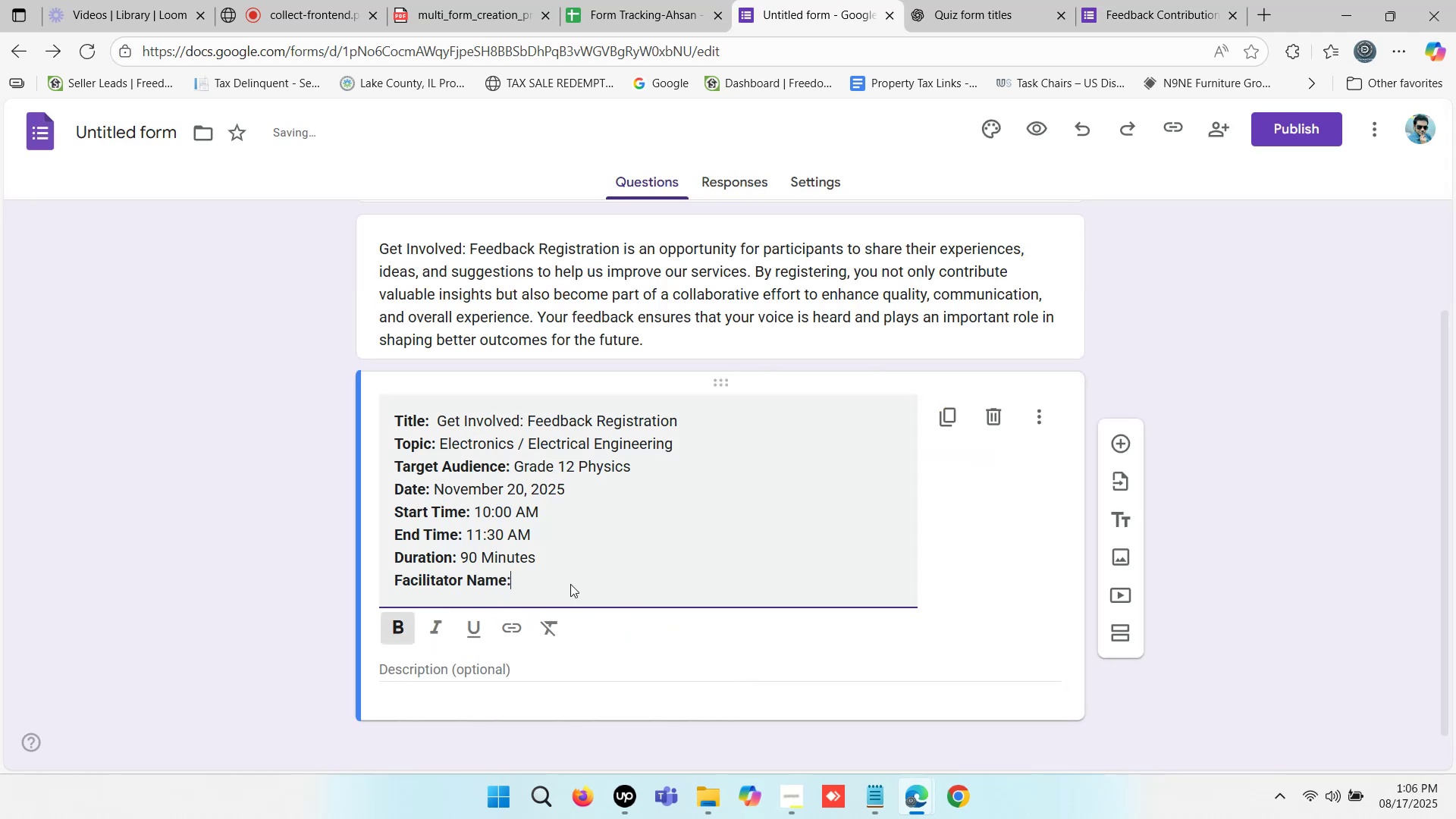 
key(Space)
 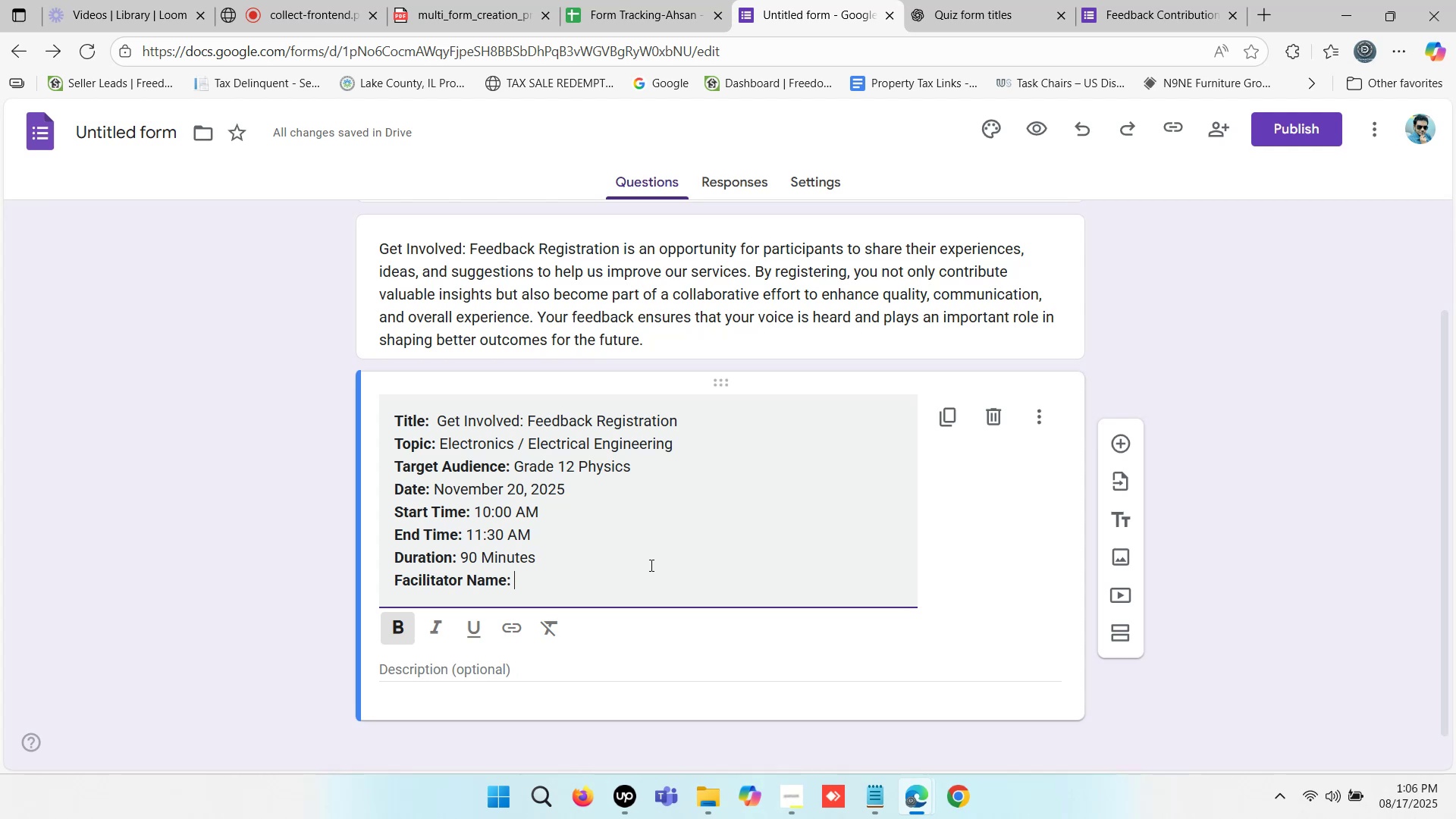 
wait(6.62)
 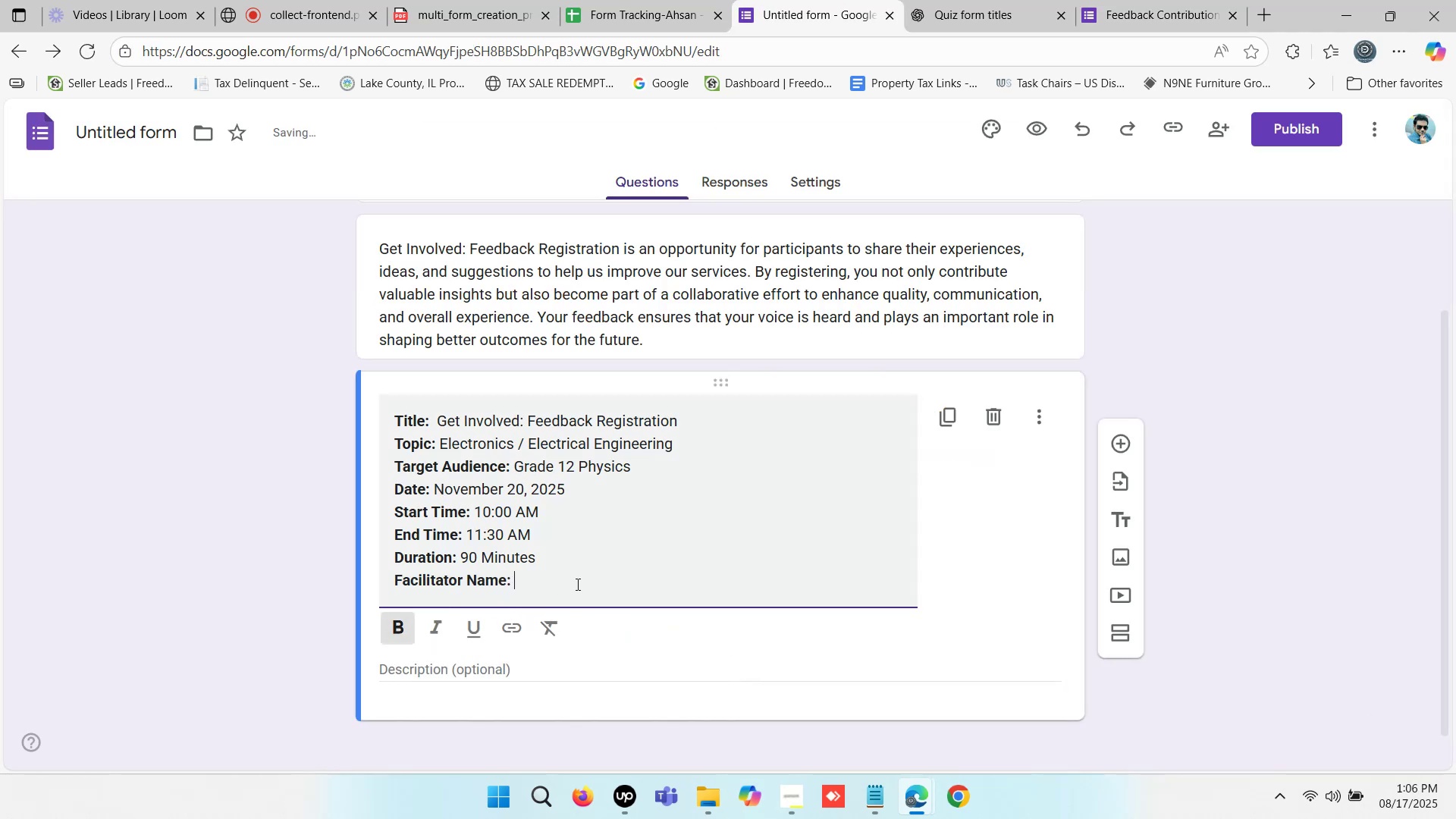 
type(Kevin O)
key(Backspace)
type(Pe)
 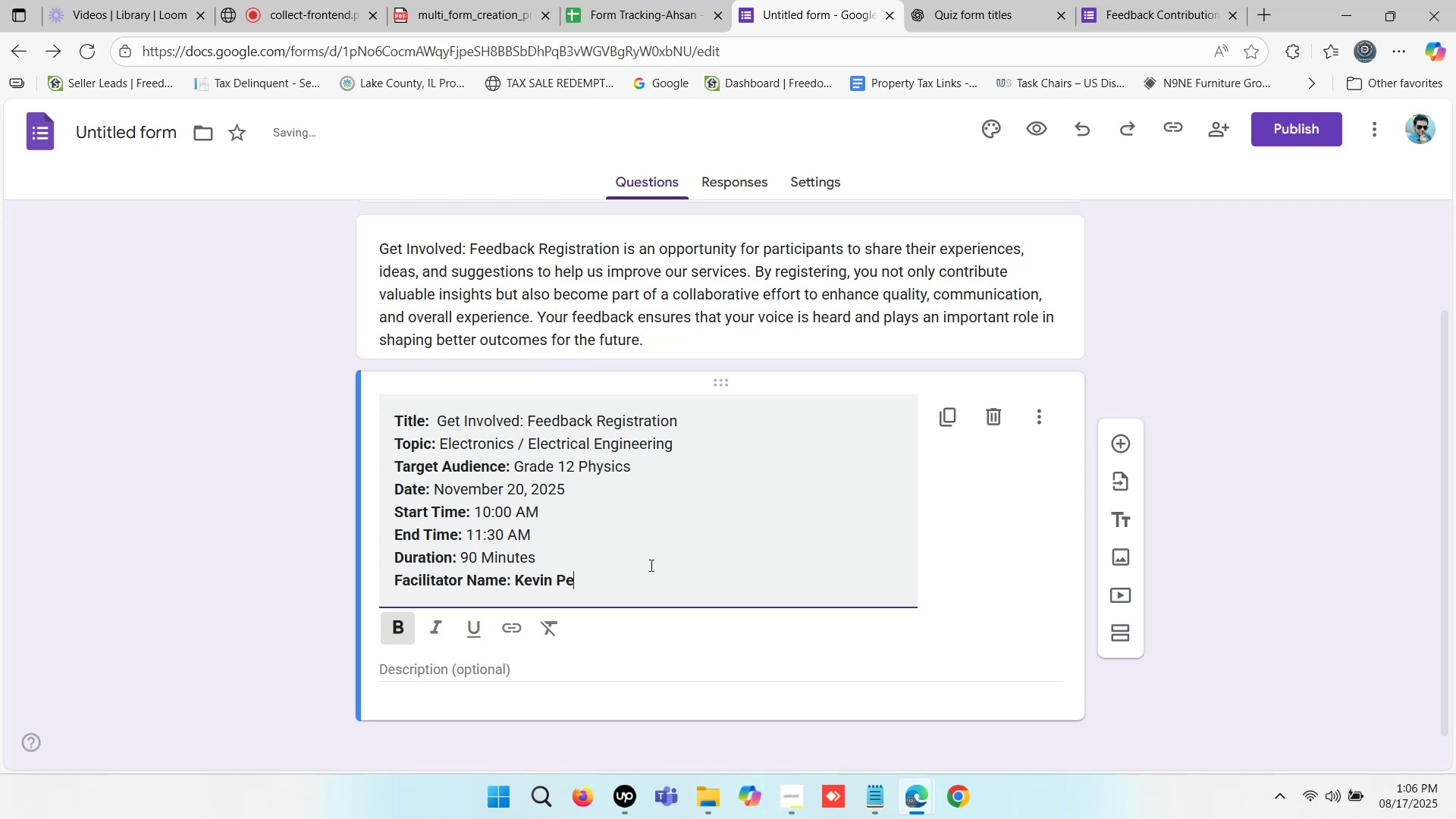 
wait(8.19)
 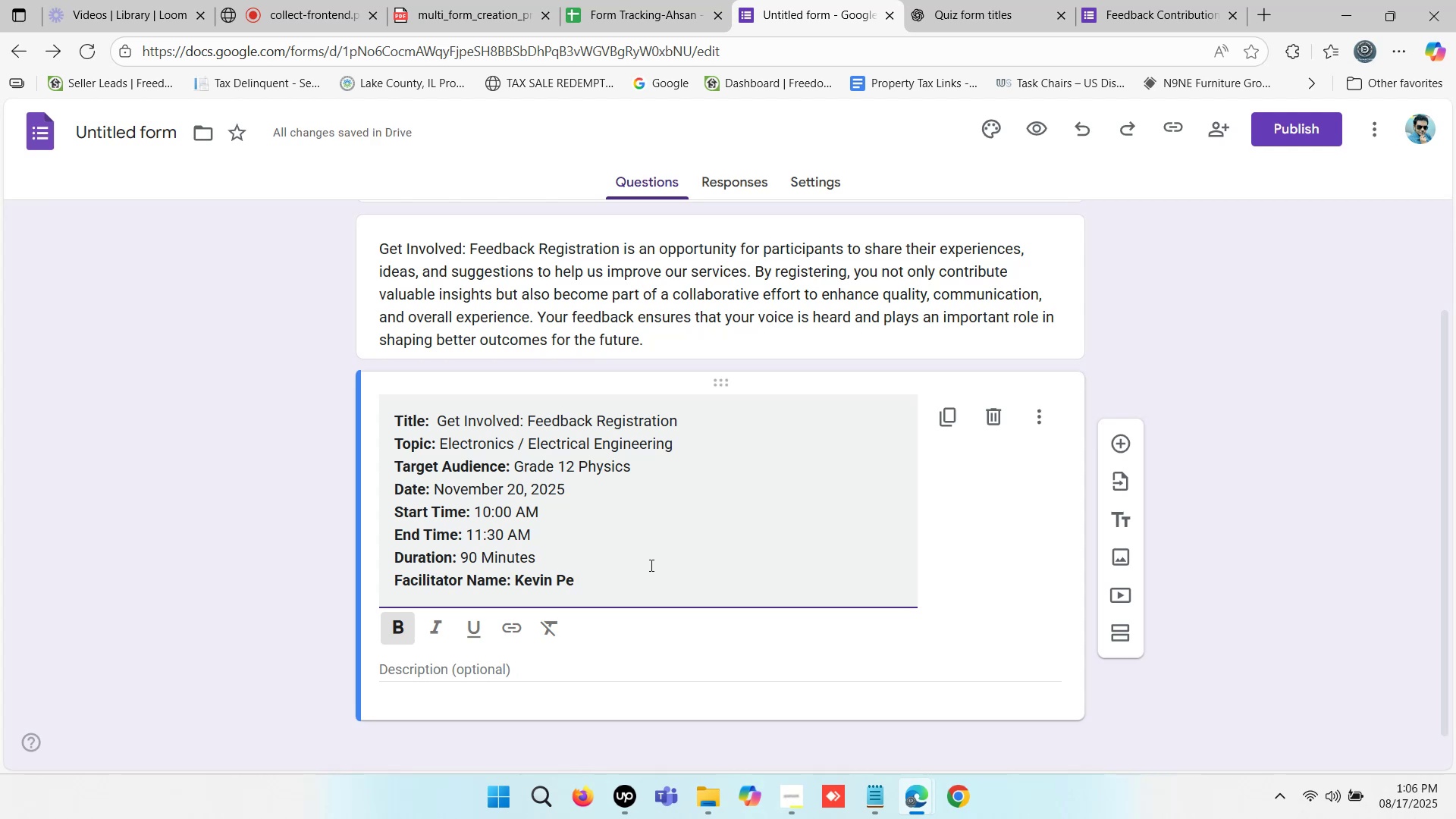 
type(tr)
 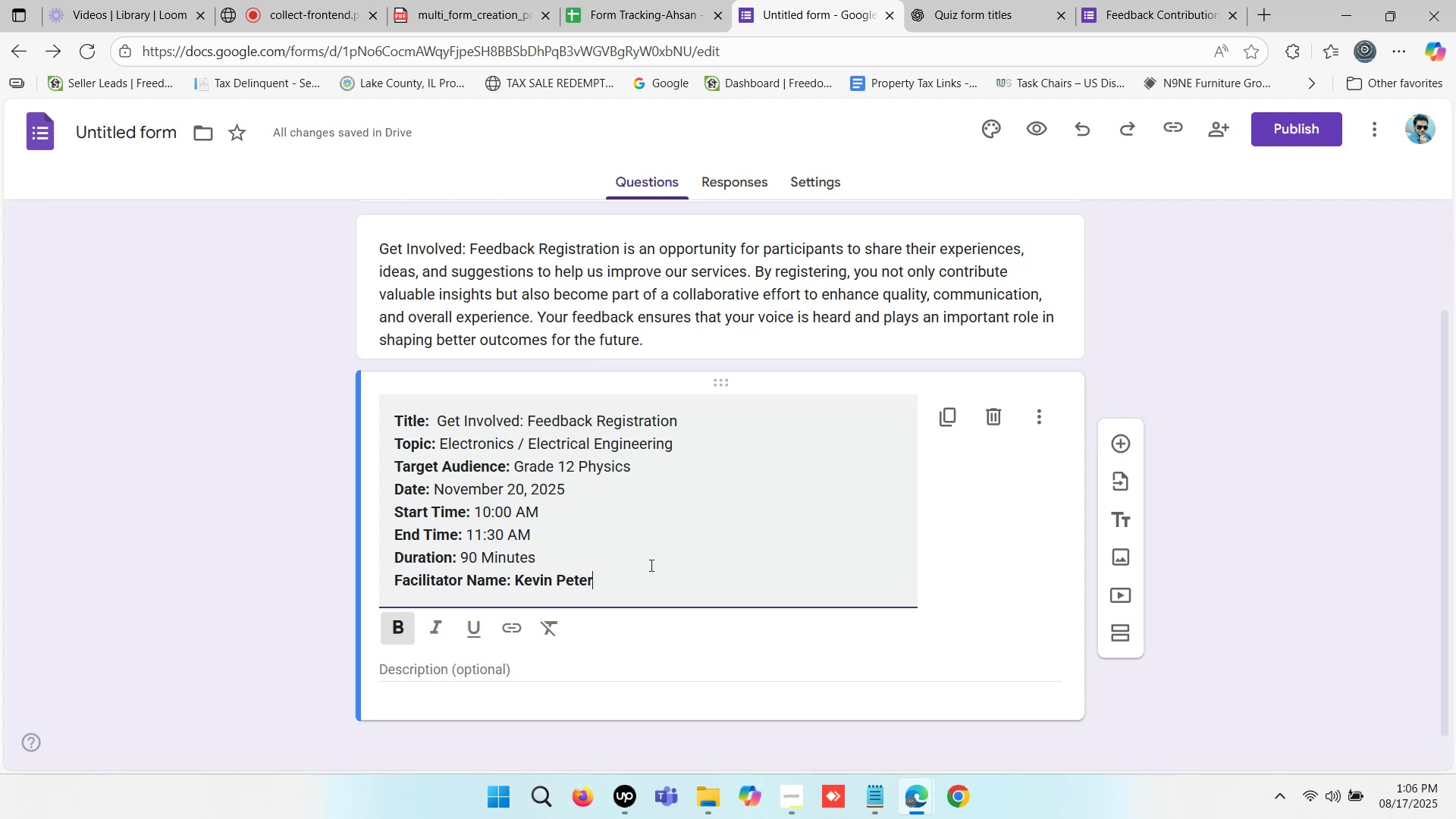 
hold_key(key=E, duration=0.34)
 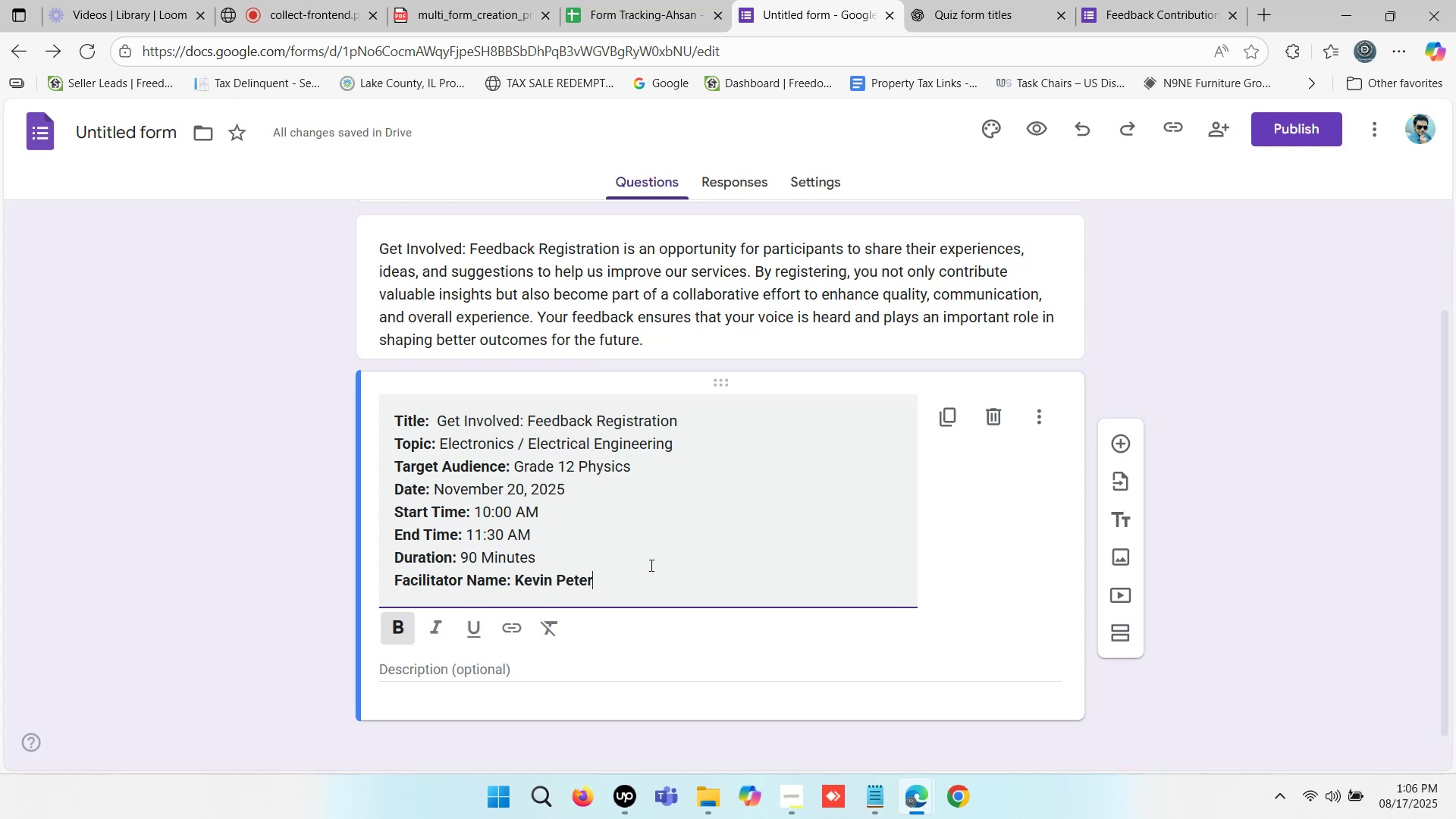 
type(son)
 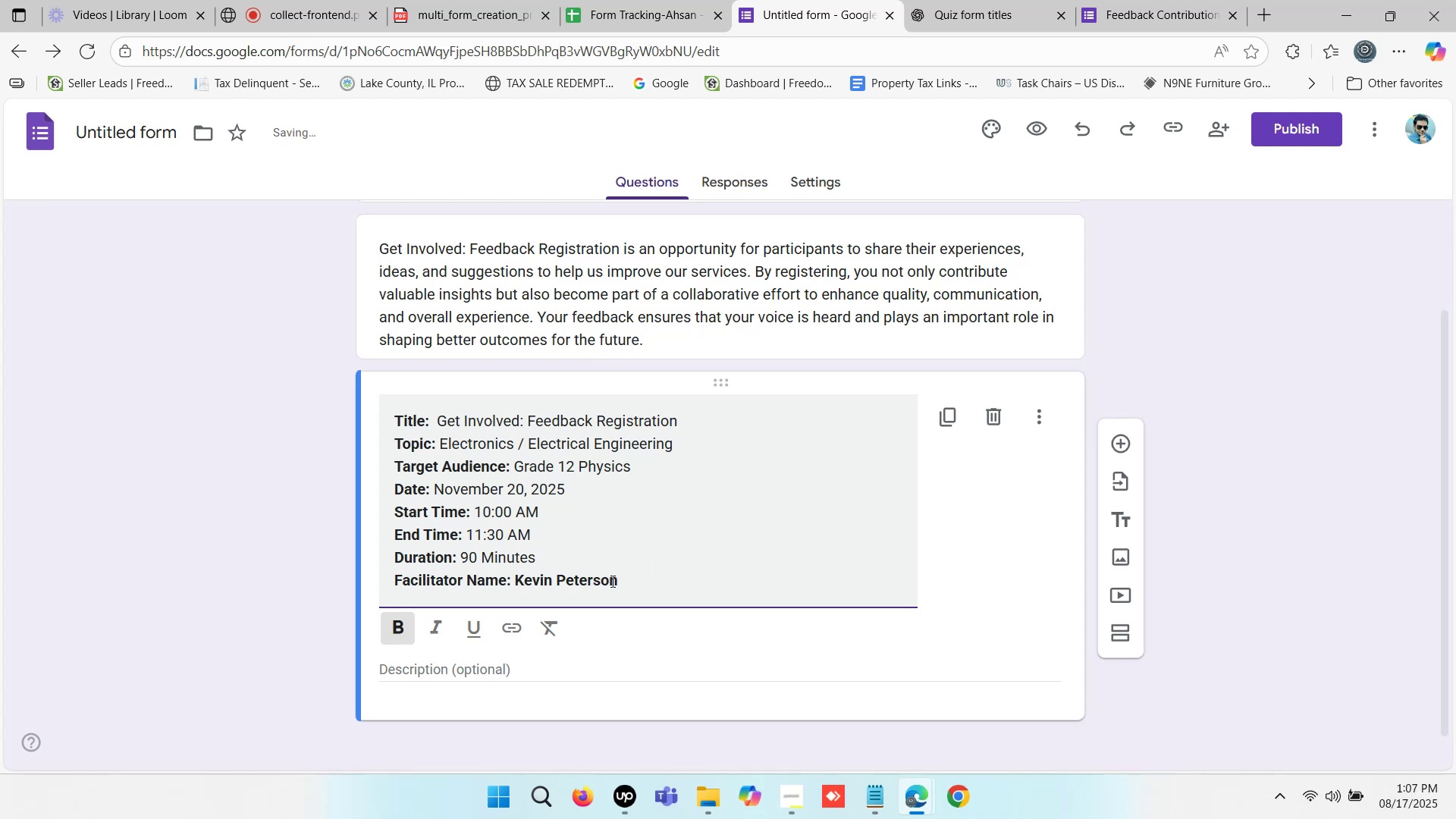 
left_click([572, 582])
 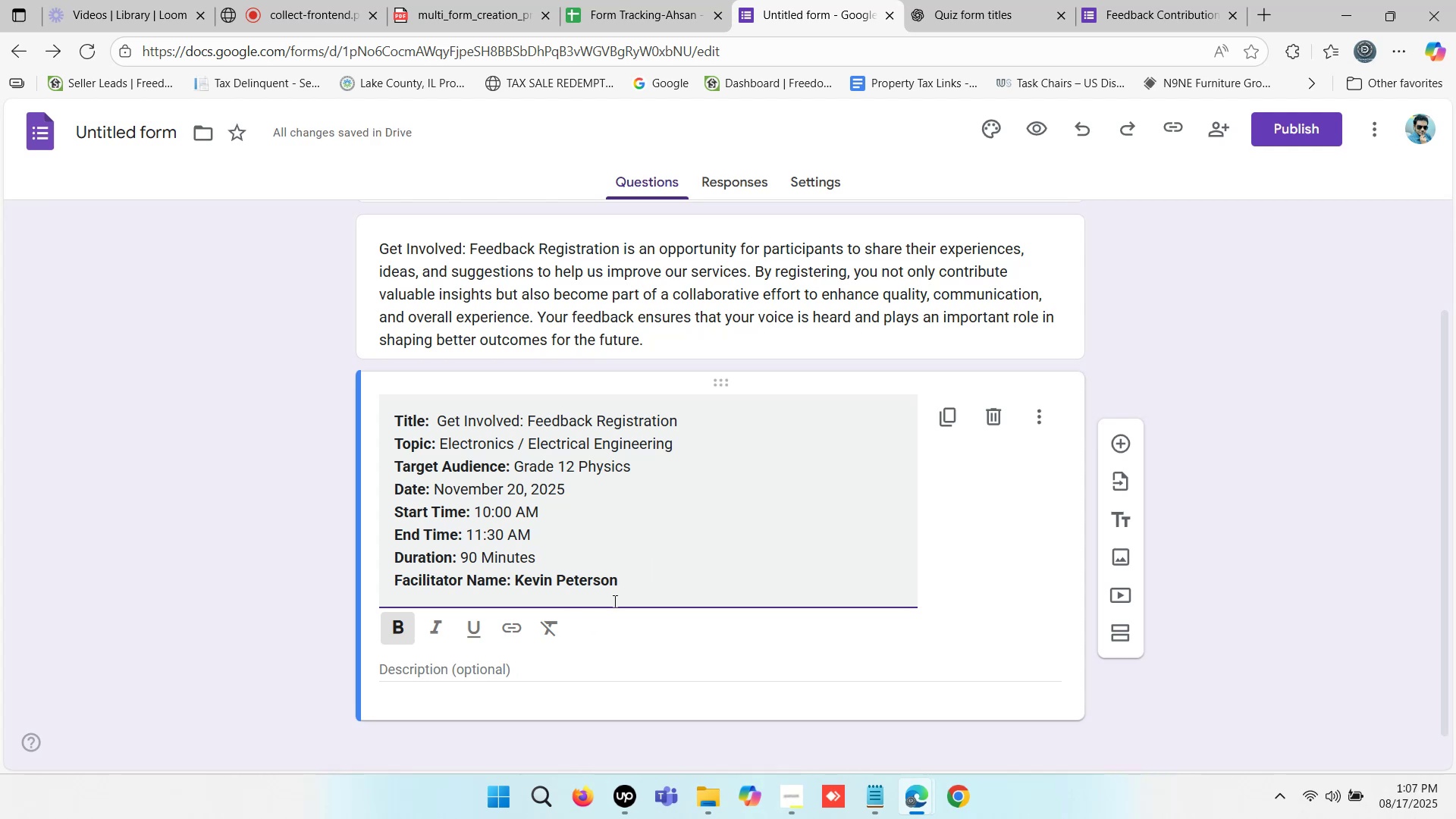 
left_click_drag(start_coordinate=[629, 585], to_coordinate=[514, 584])
 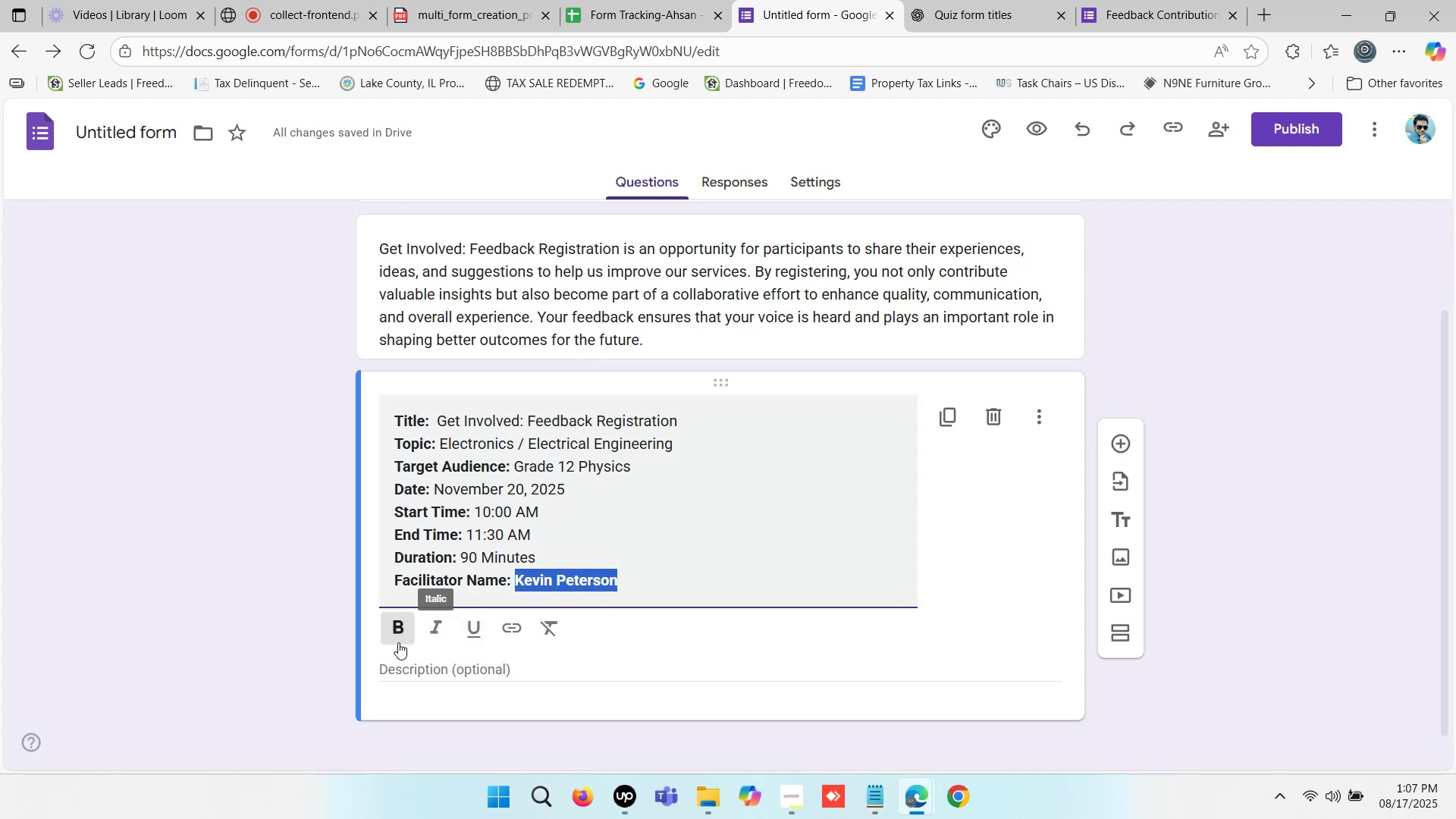 
left_click([398, 627])
 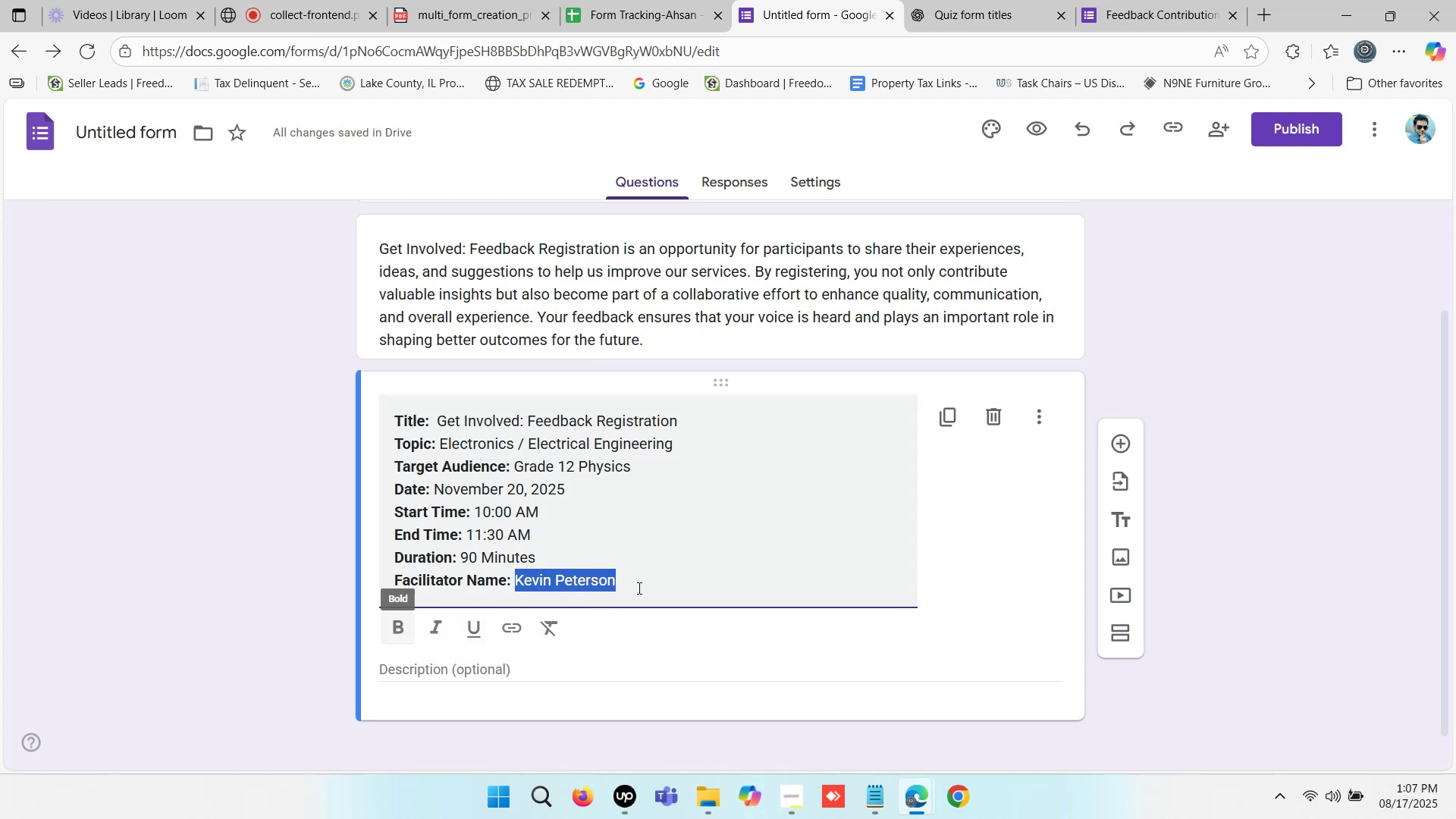 
left_click([639, 585])
 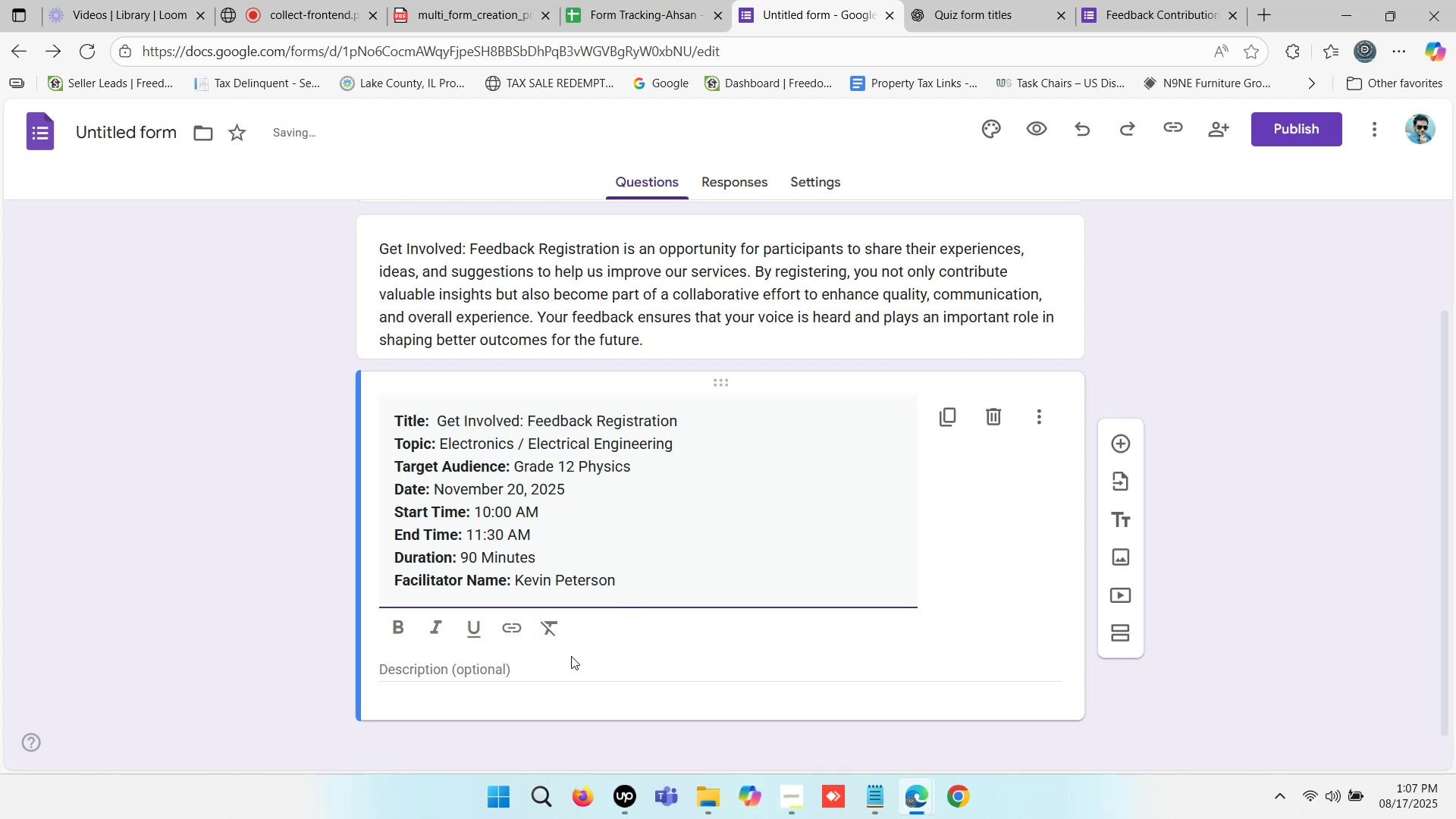 
scroll: coordinate [728, 561], scroll_direction: down, amount: 3.0
 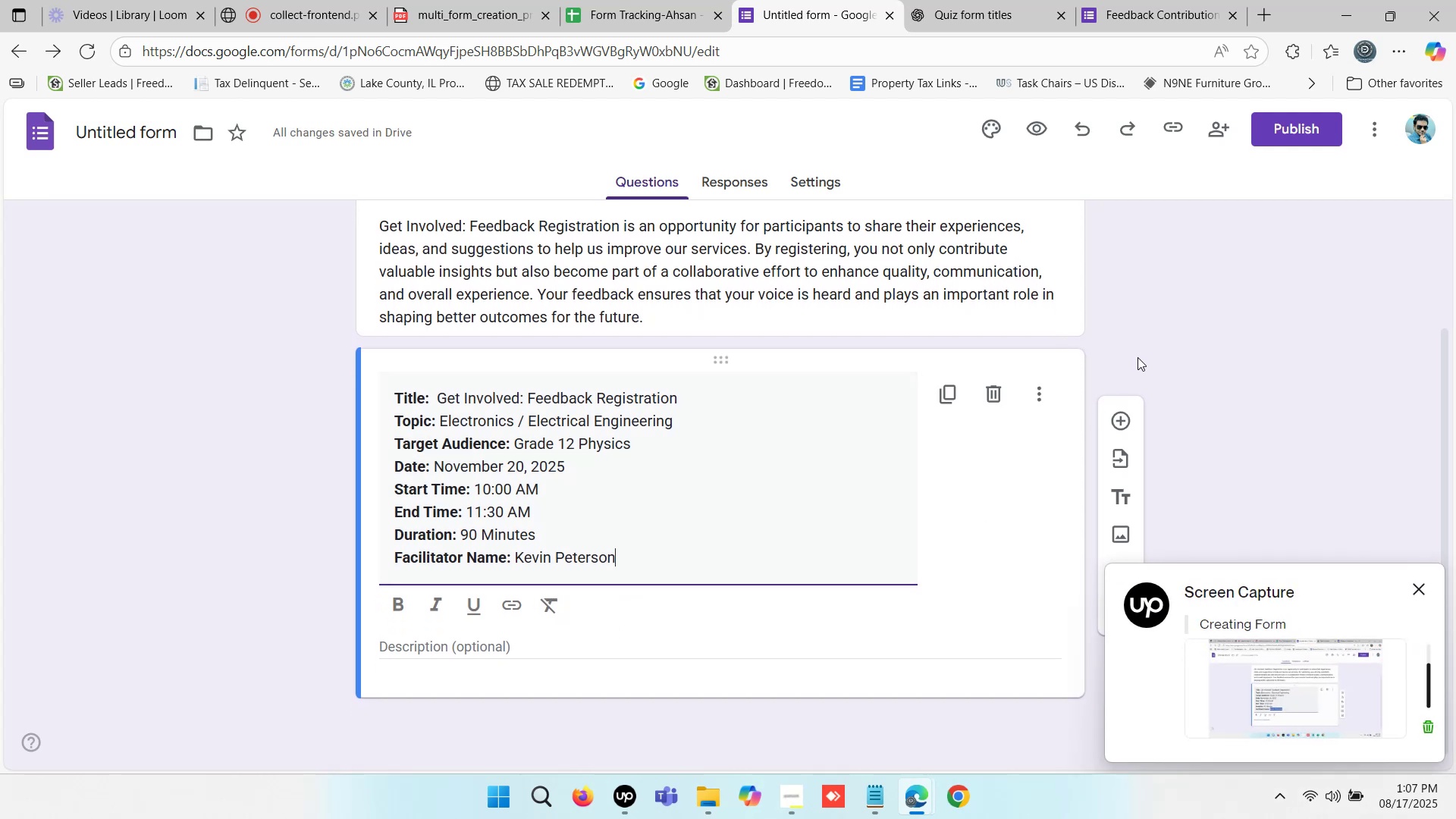 
wait(5.48)
 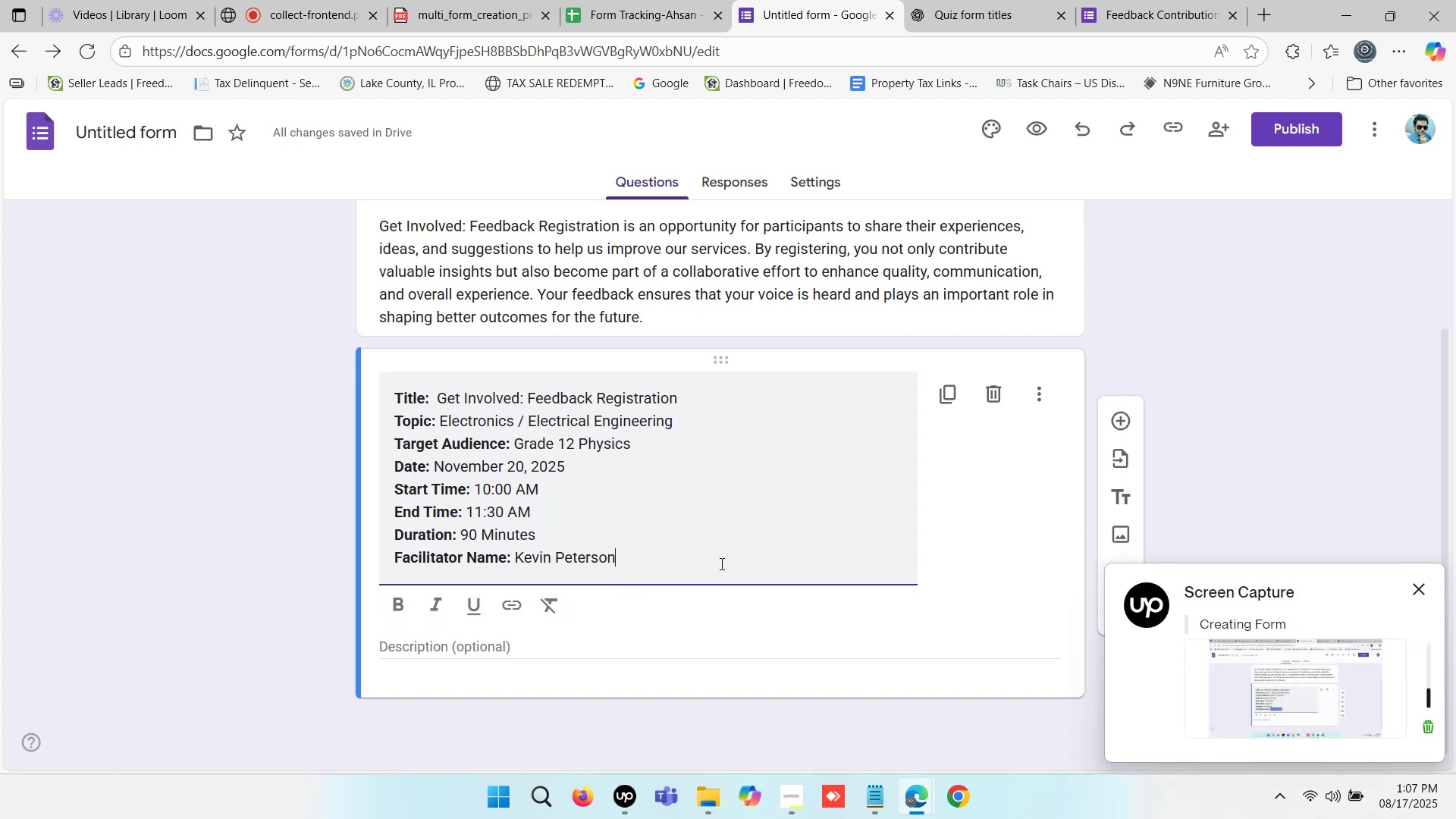 
left_click([1039, 130])
 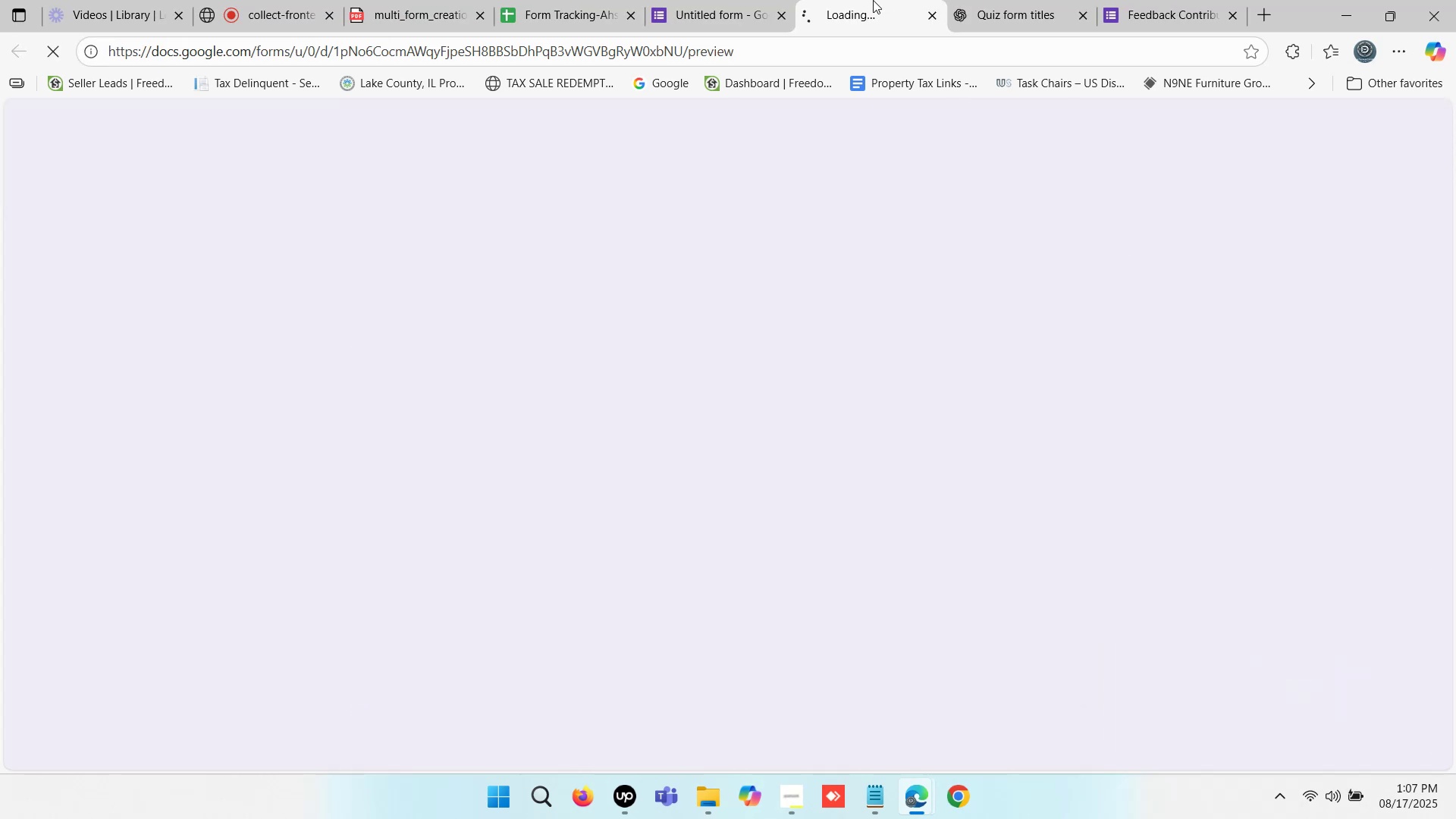 
double_click([870, 0])
 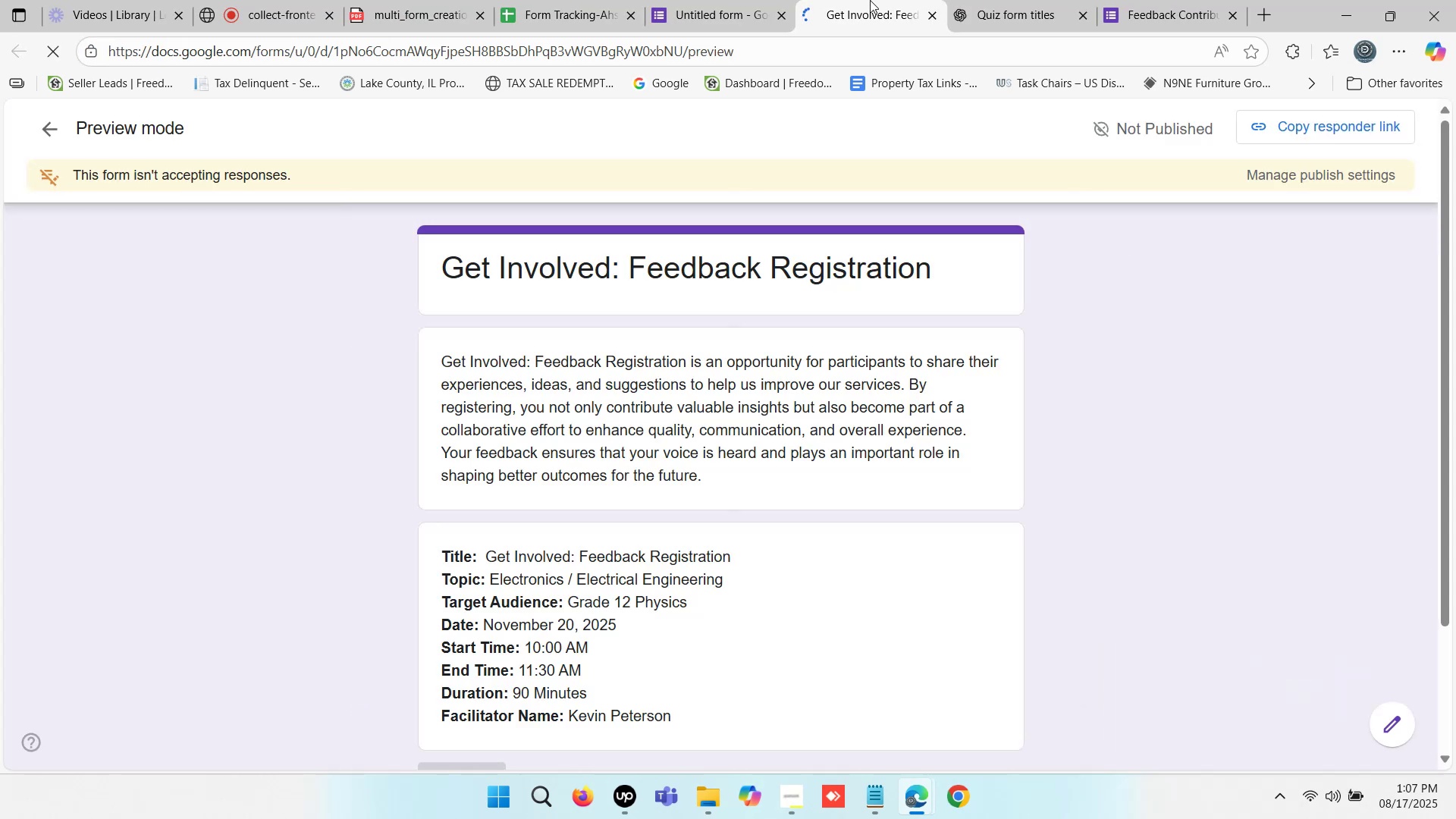 
triple_click([870, 0])
 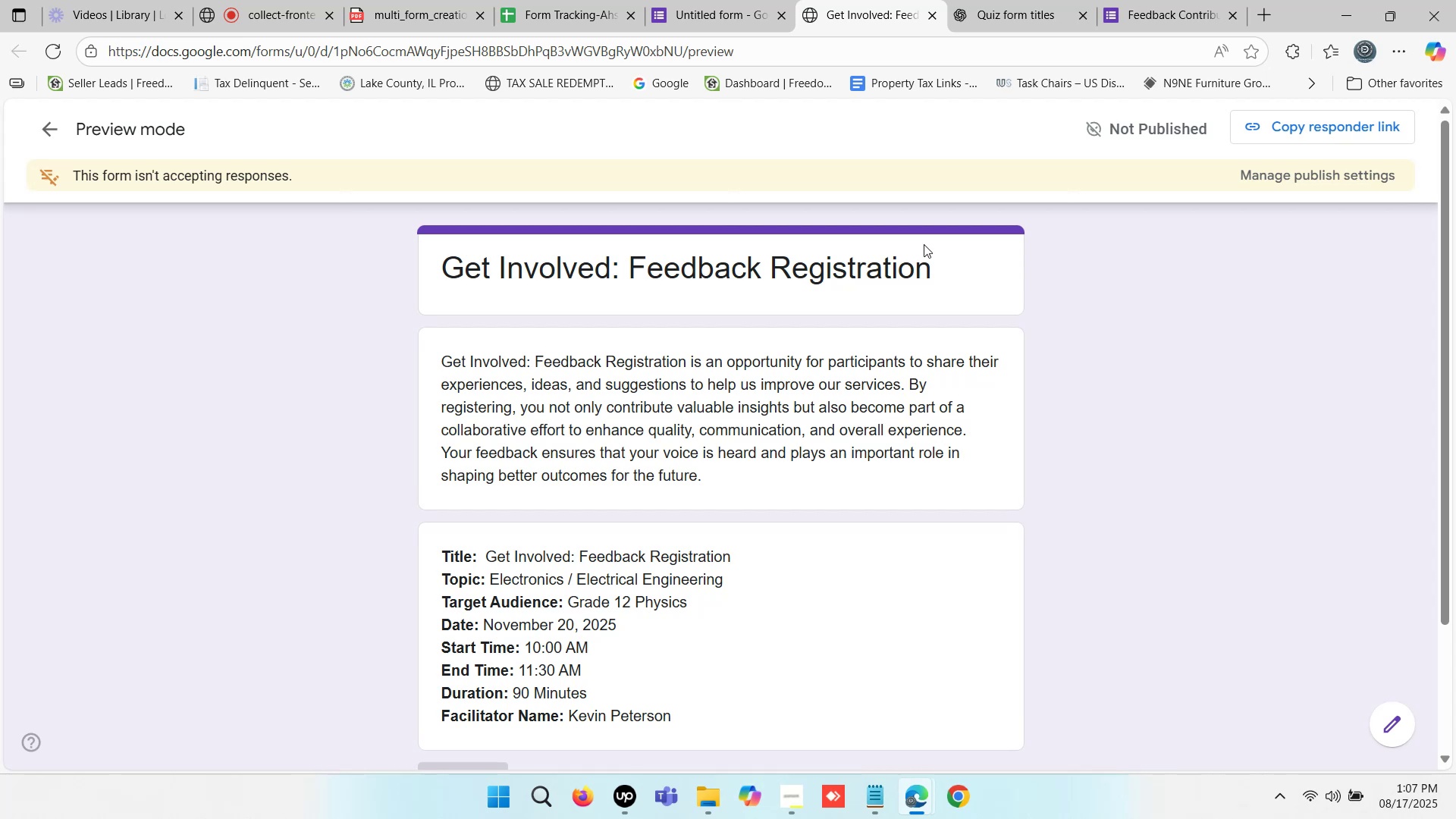 
scroll: coordinate [905, 340], scroll_direction: down, amount: 2.0
 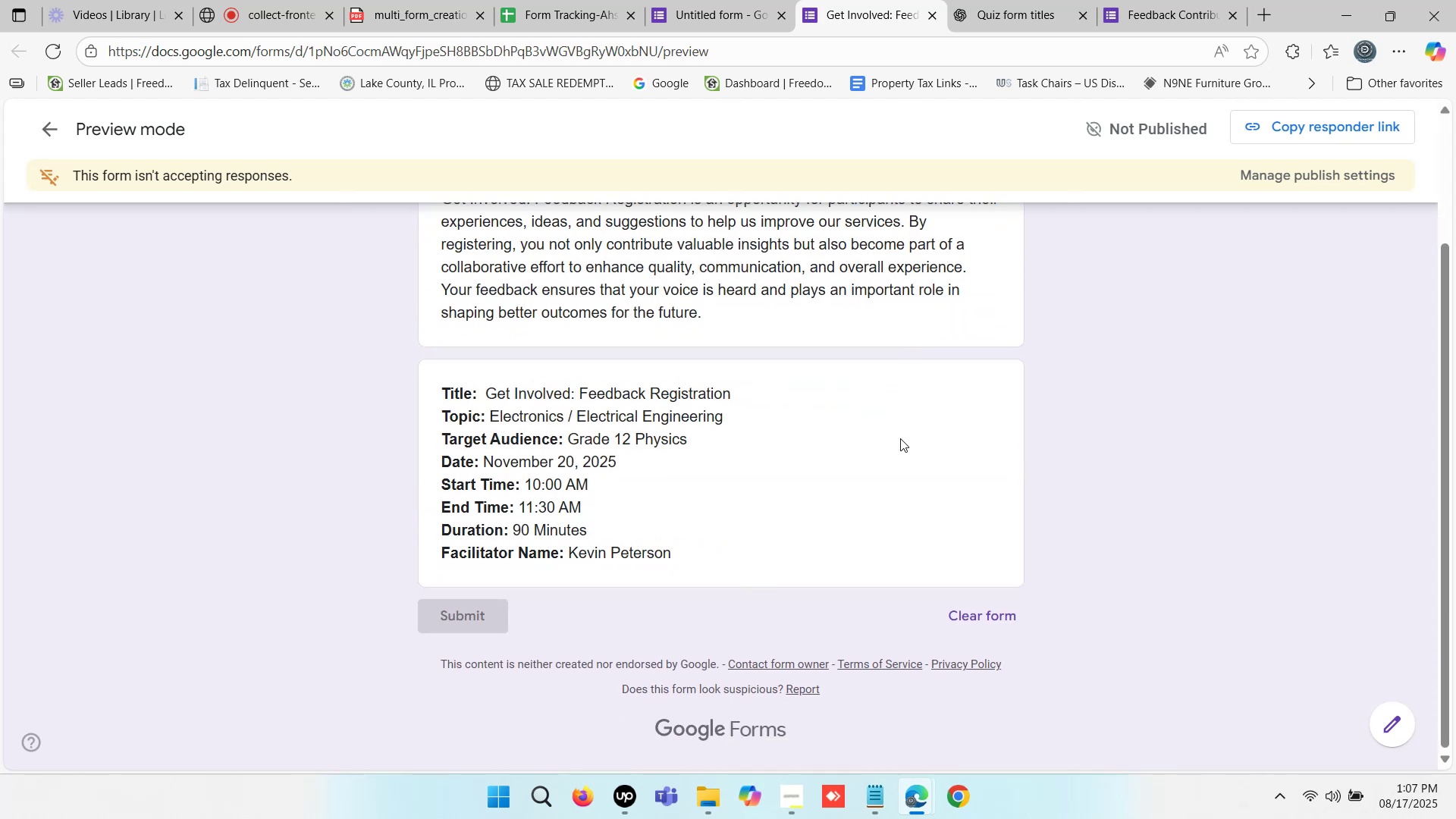 
scroll: coordinate [896, 453], scroll_direction: up, amount: 2.0
 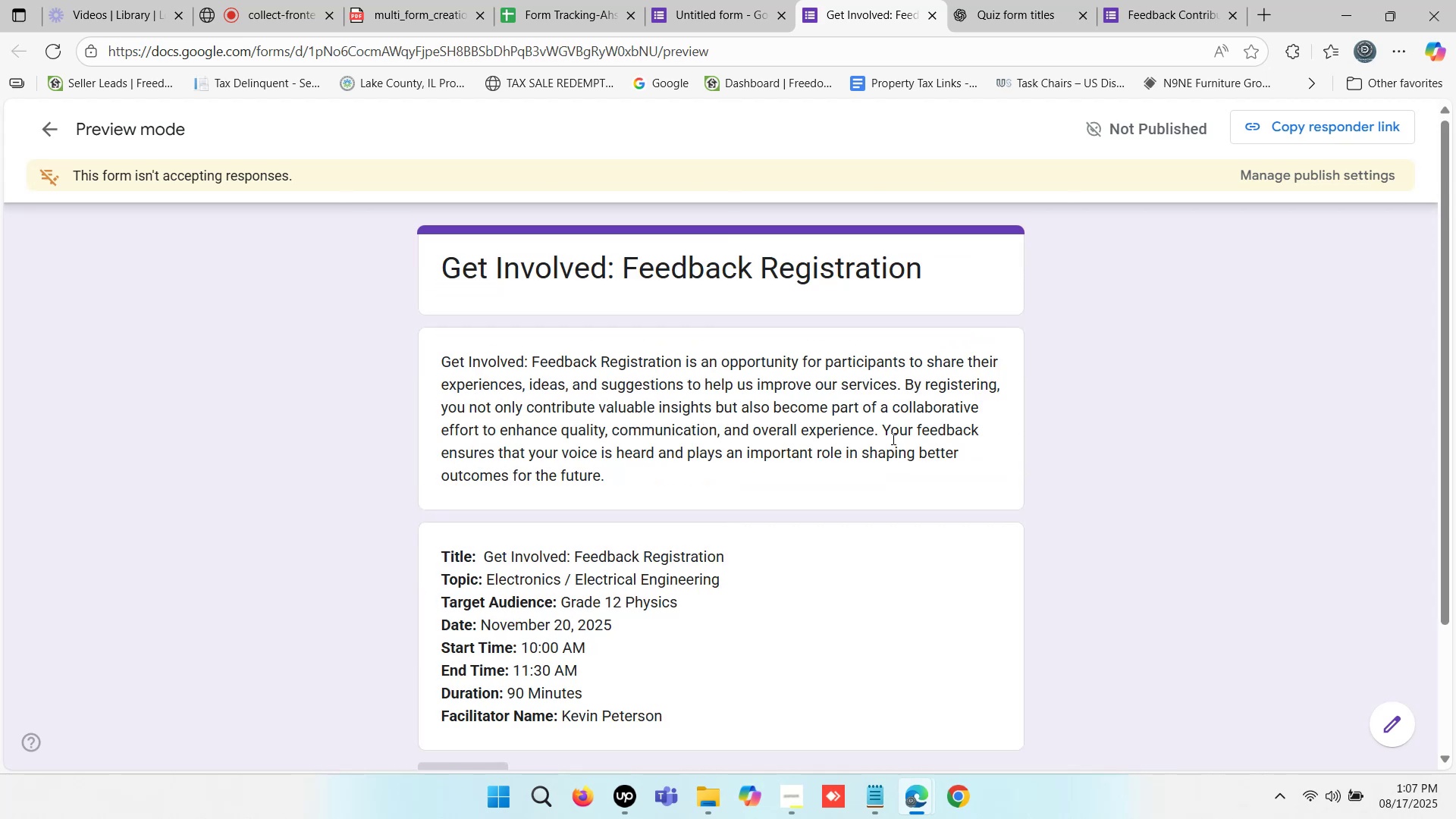 
scroll: coordinate [842, 469], scroll_direction: down, amount: 7.0
 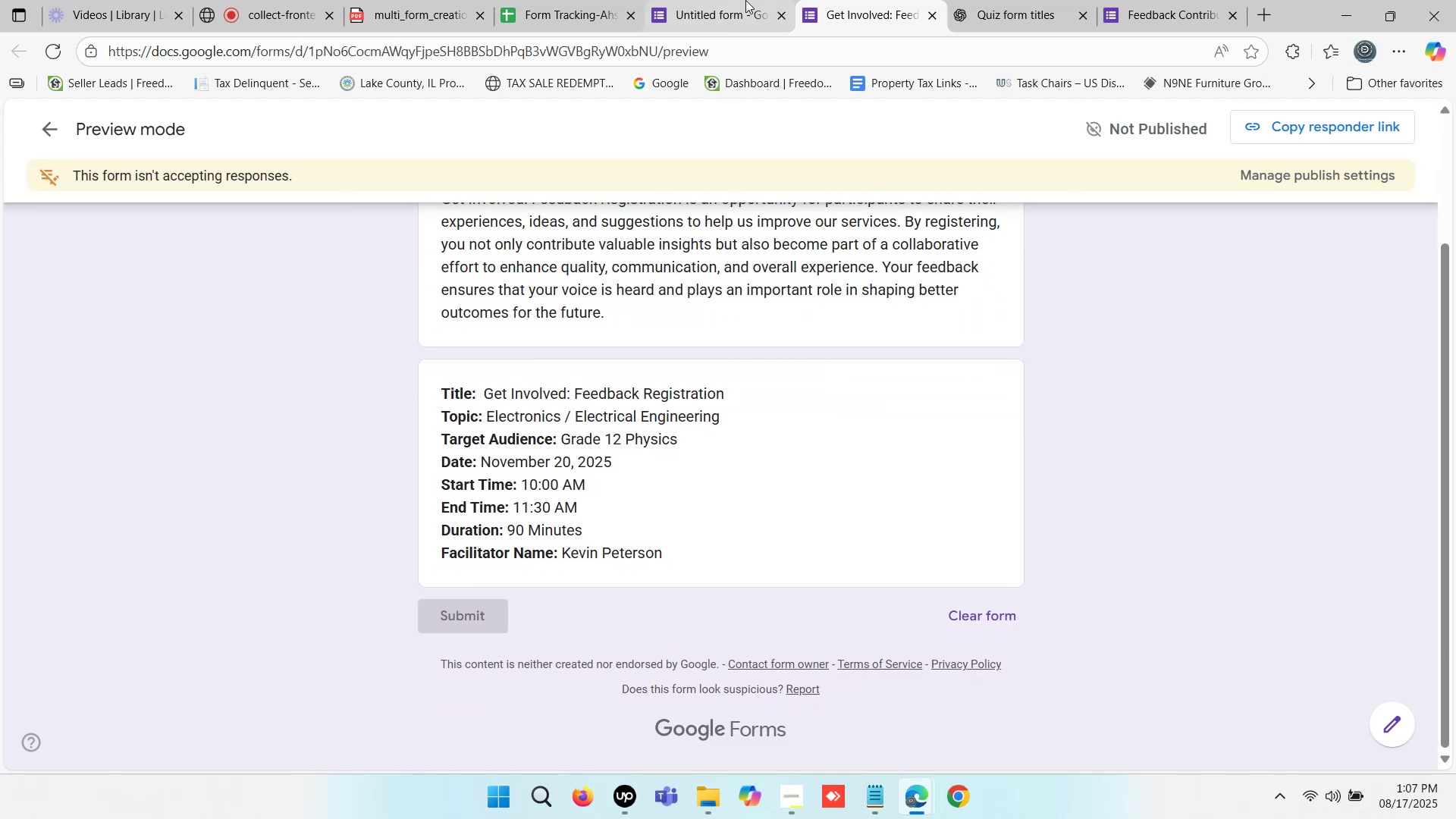 
double_click([725, 0])
 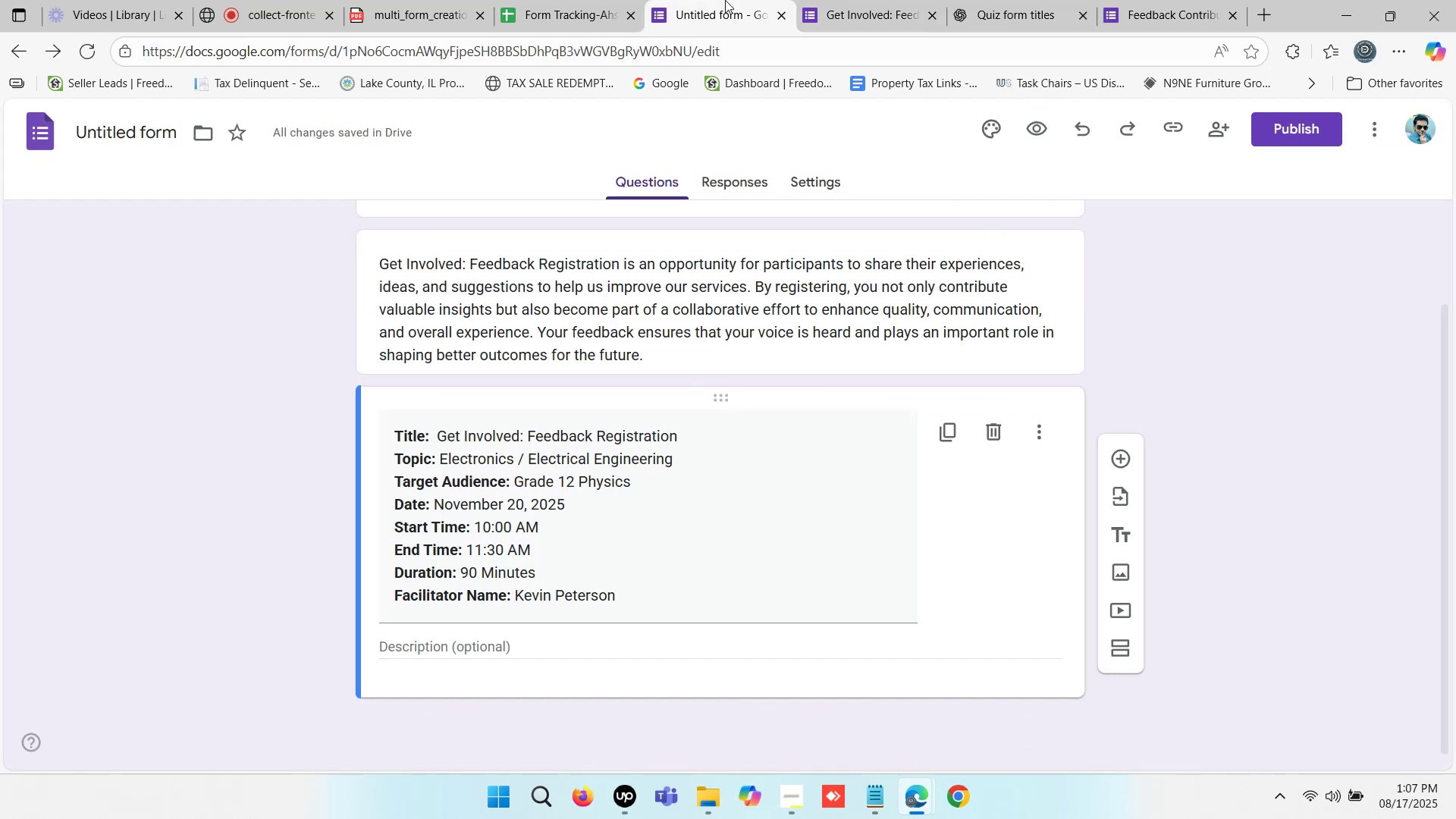 
triple_click([725, 0])
 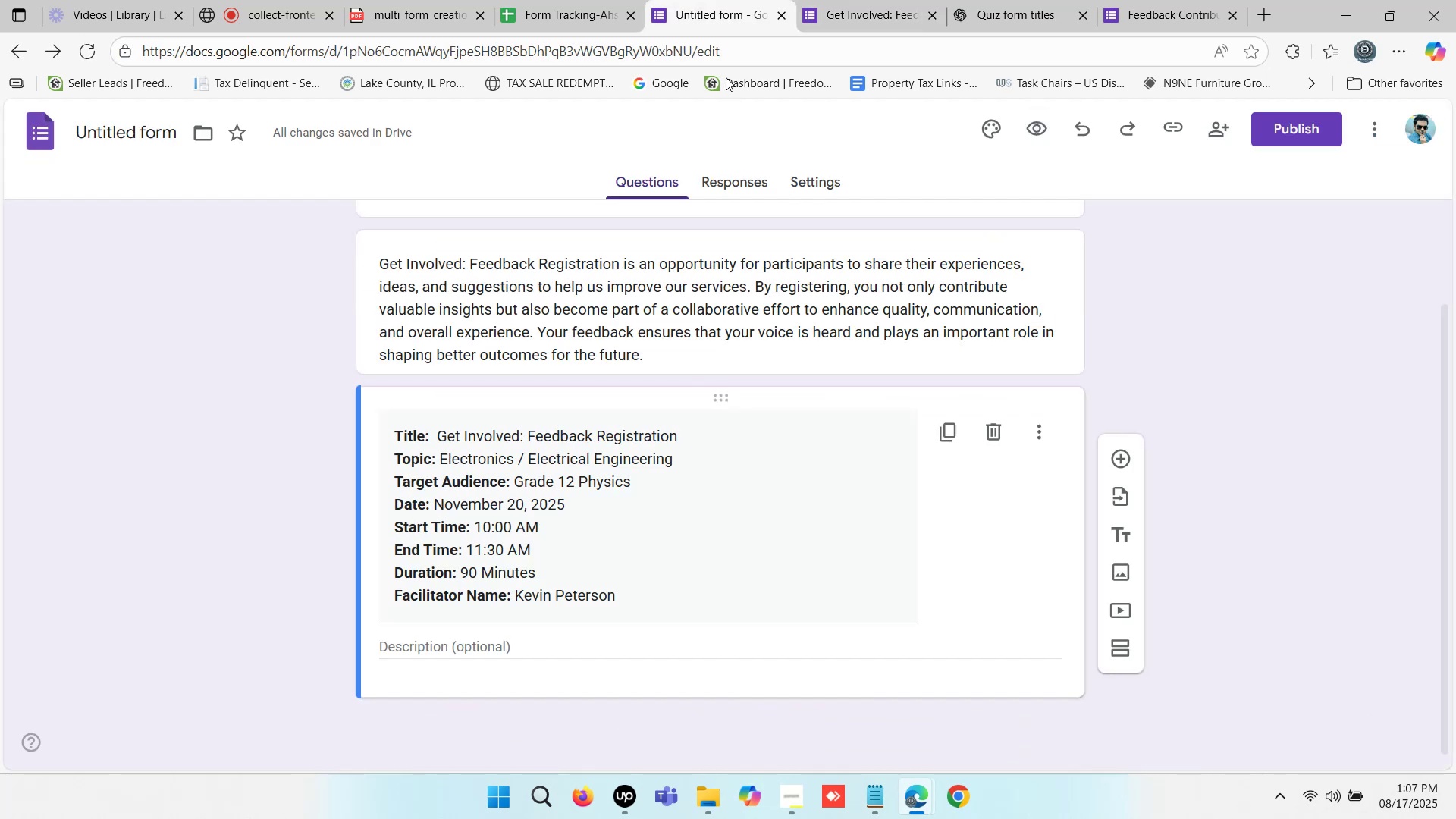 
scroll: coordinate [923, 450], scroll_direction: down, amount: 2.0
 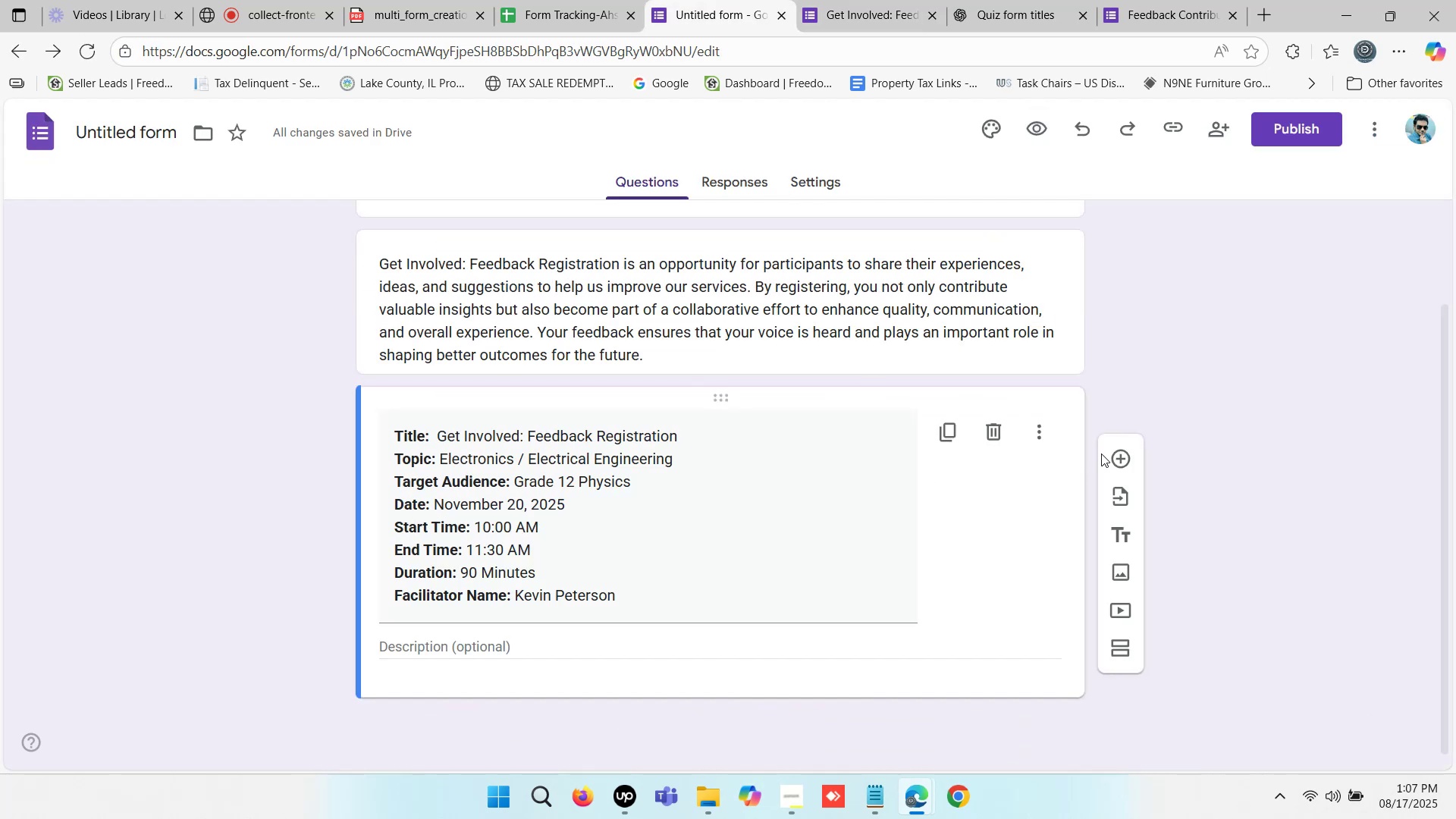 
left_click([1125, 460])
 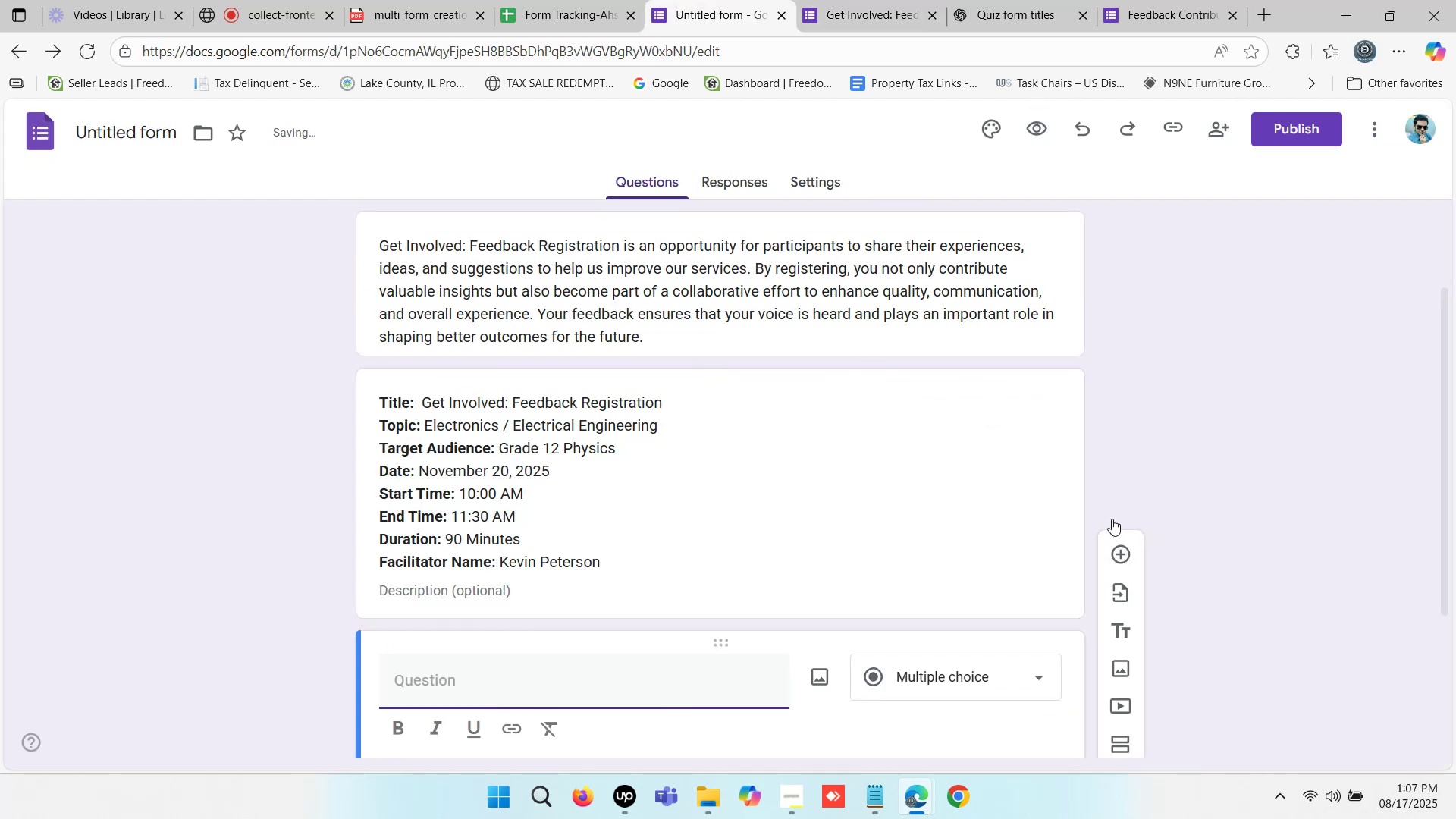 
scroll: coordinate [849, 620], scroll_direction: down, amount: 3.0
 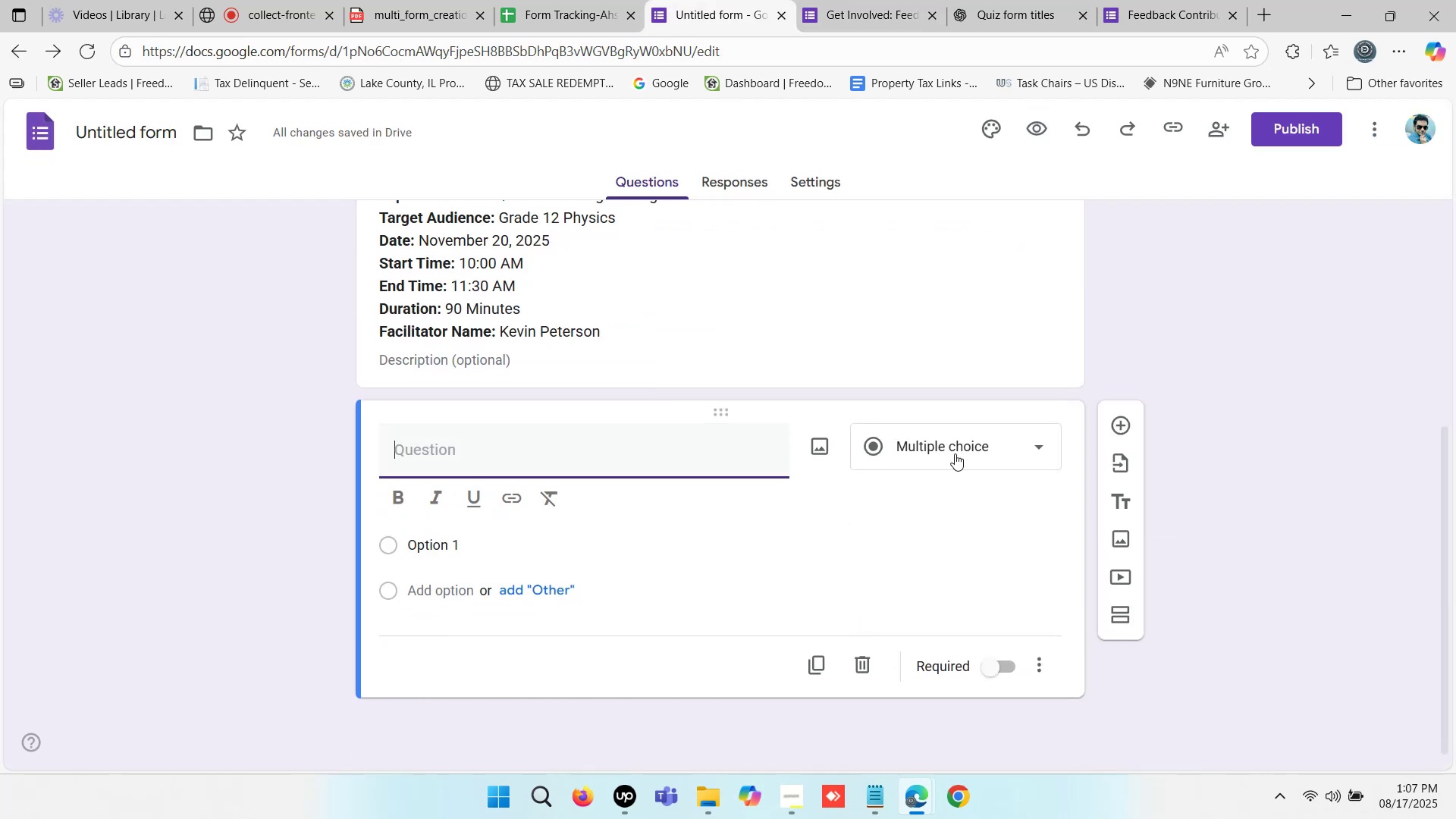 
left_click_drag(start_coordinate=[558, 457], to_coordinate=[255, 462])
 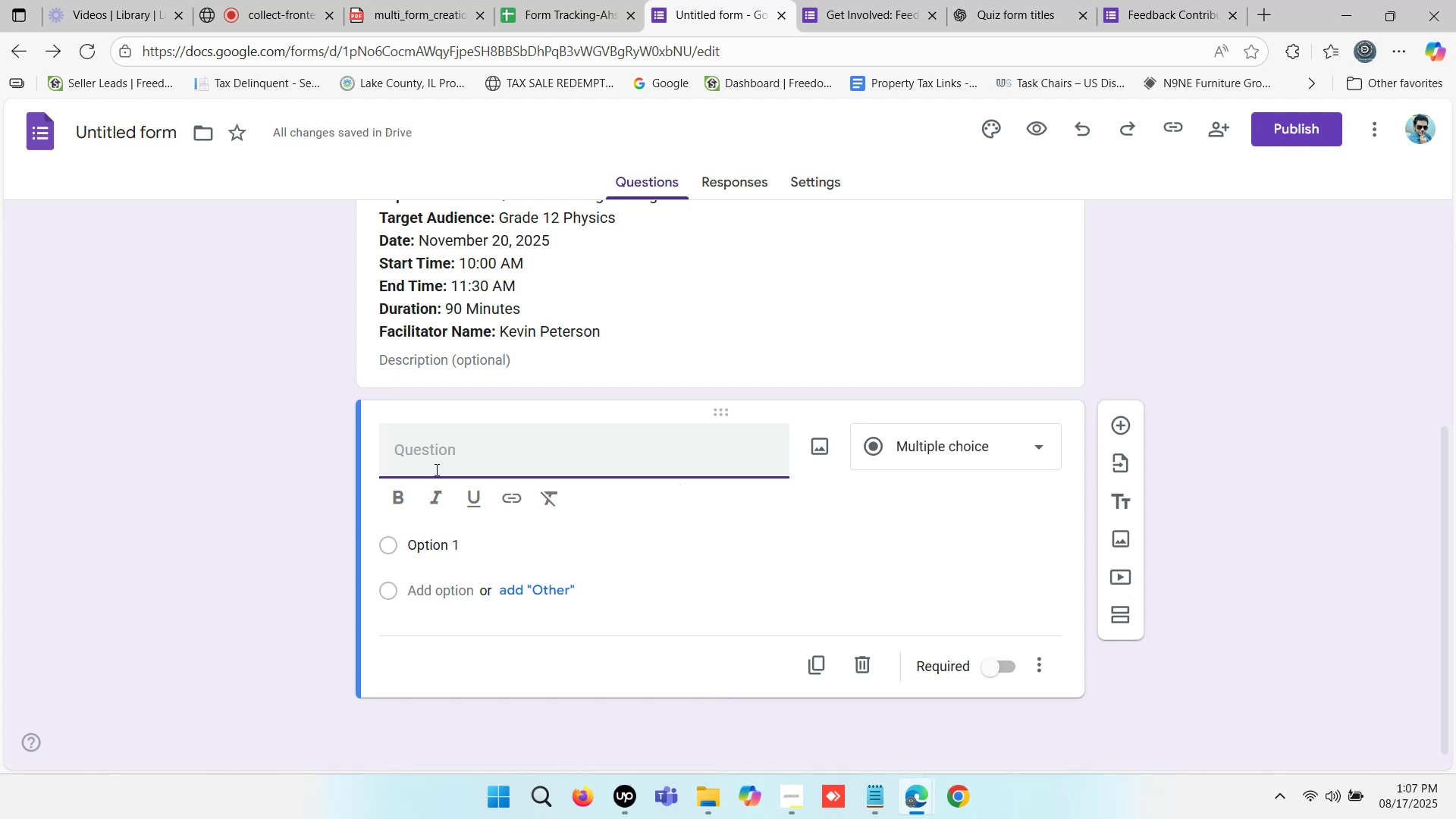 
scroll: coordinate [557, 438], scroll_direction: none, amount: 0.0
 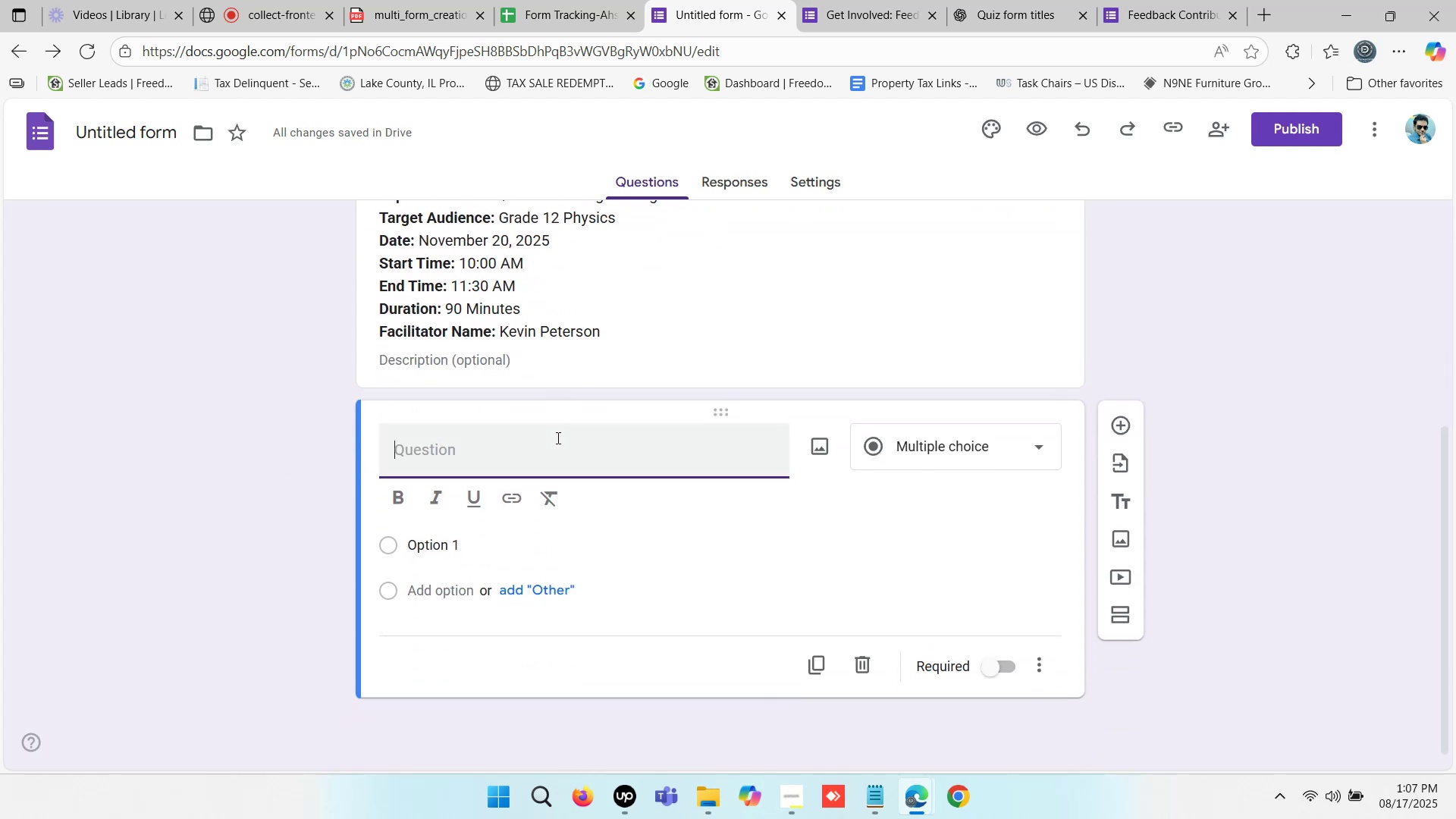 
scroll: coordinate [573, 424], scroll_direction: up, amount: 1.0
 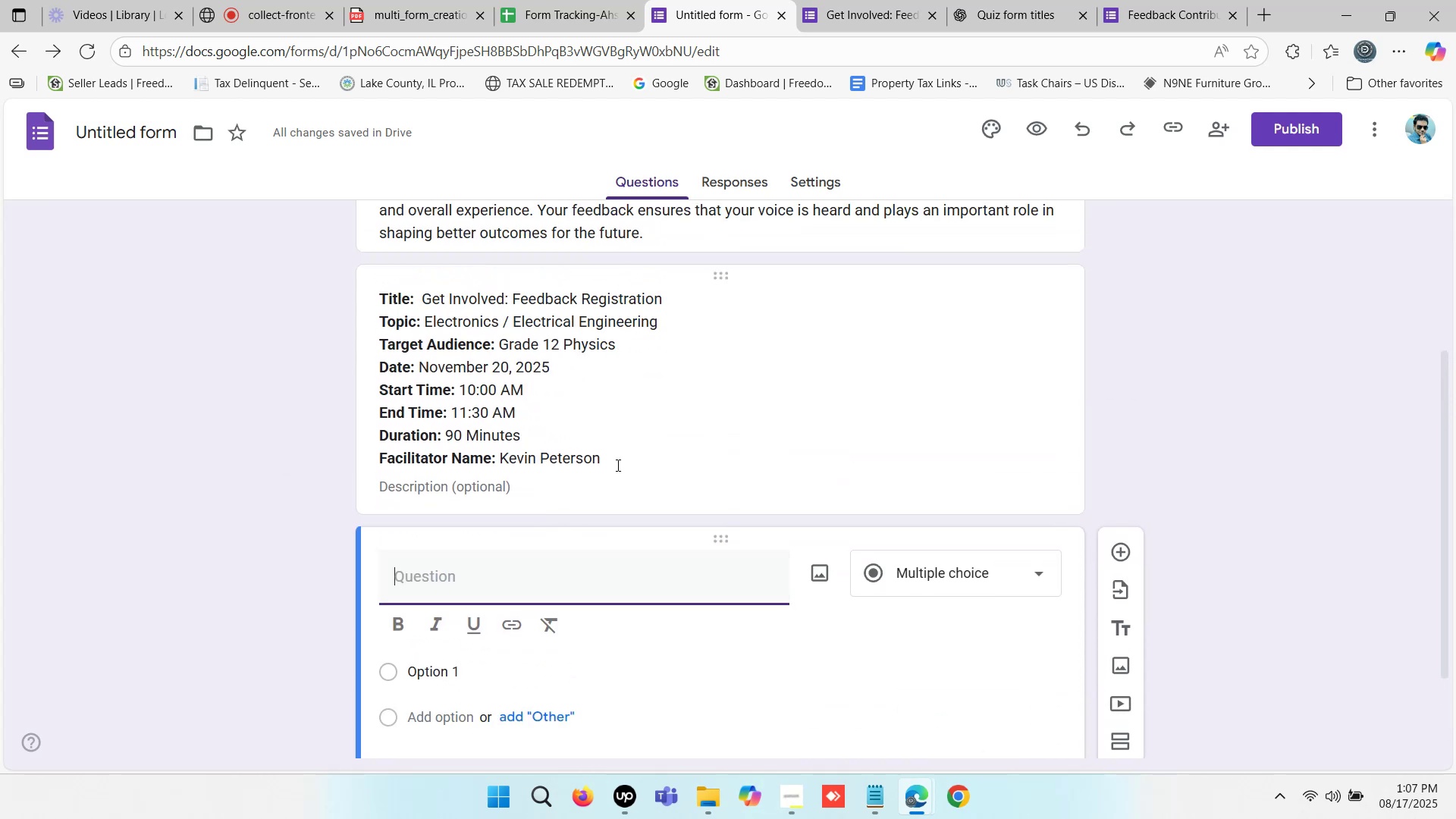 
left_click([632, 482])
 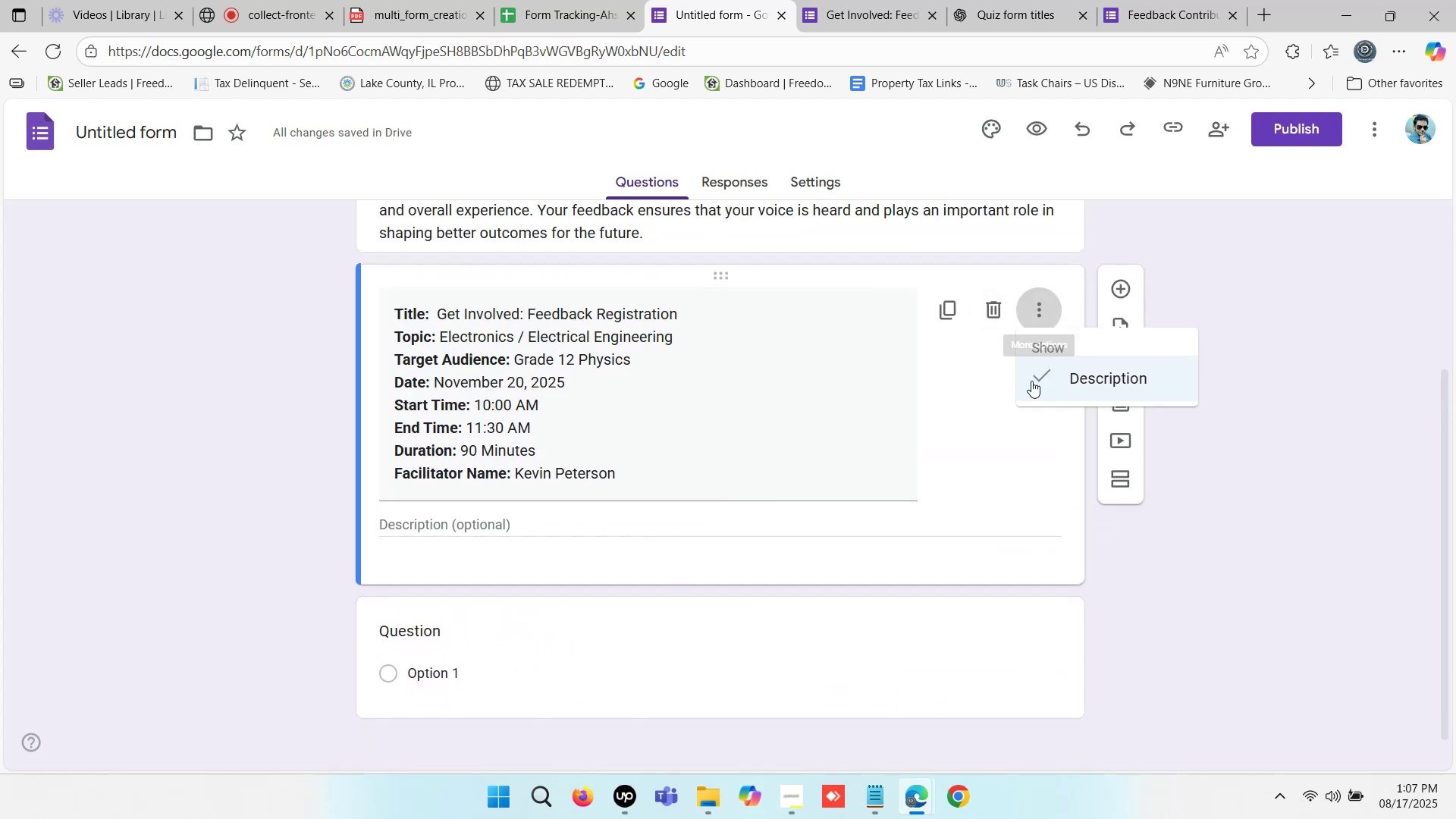 
left_click([1094, 381])
 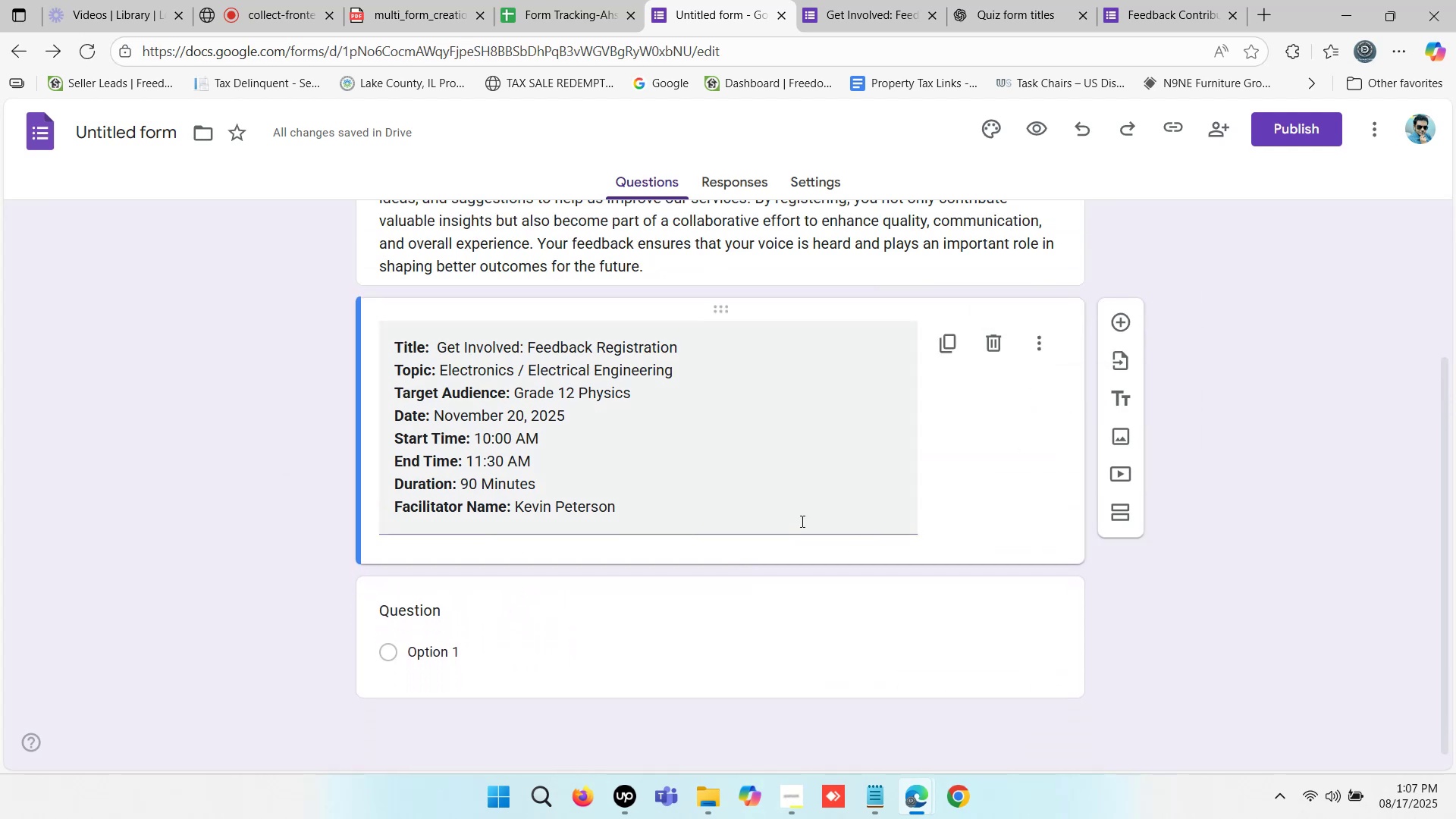 
left_click([792, 525])
 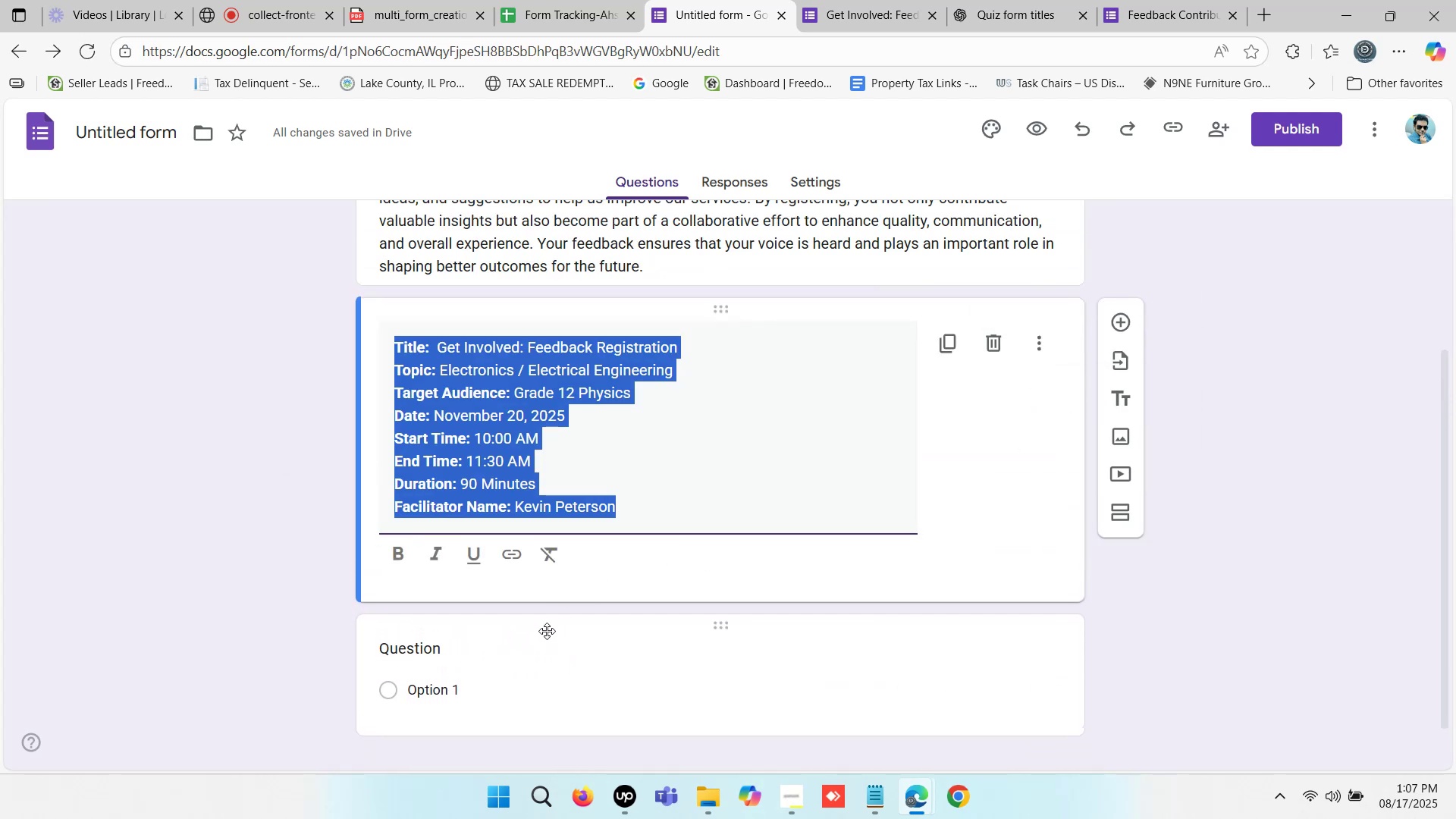 
left_click([541, 661])
 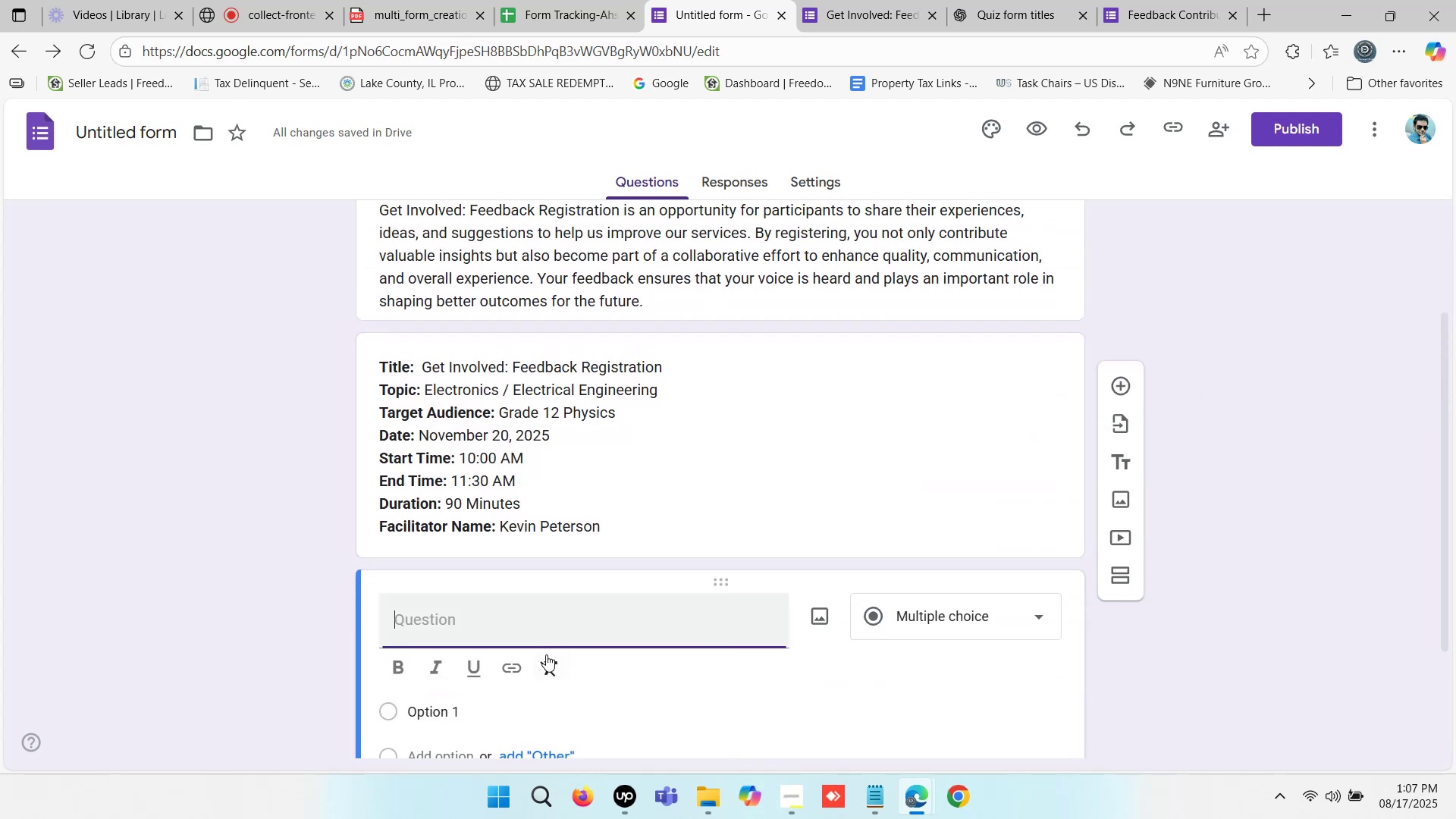 
scroll: coordinate [573, 634], scroll_direction: down, amount: 2.0
 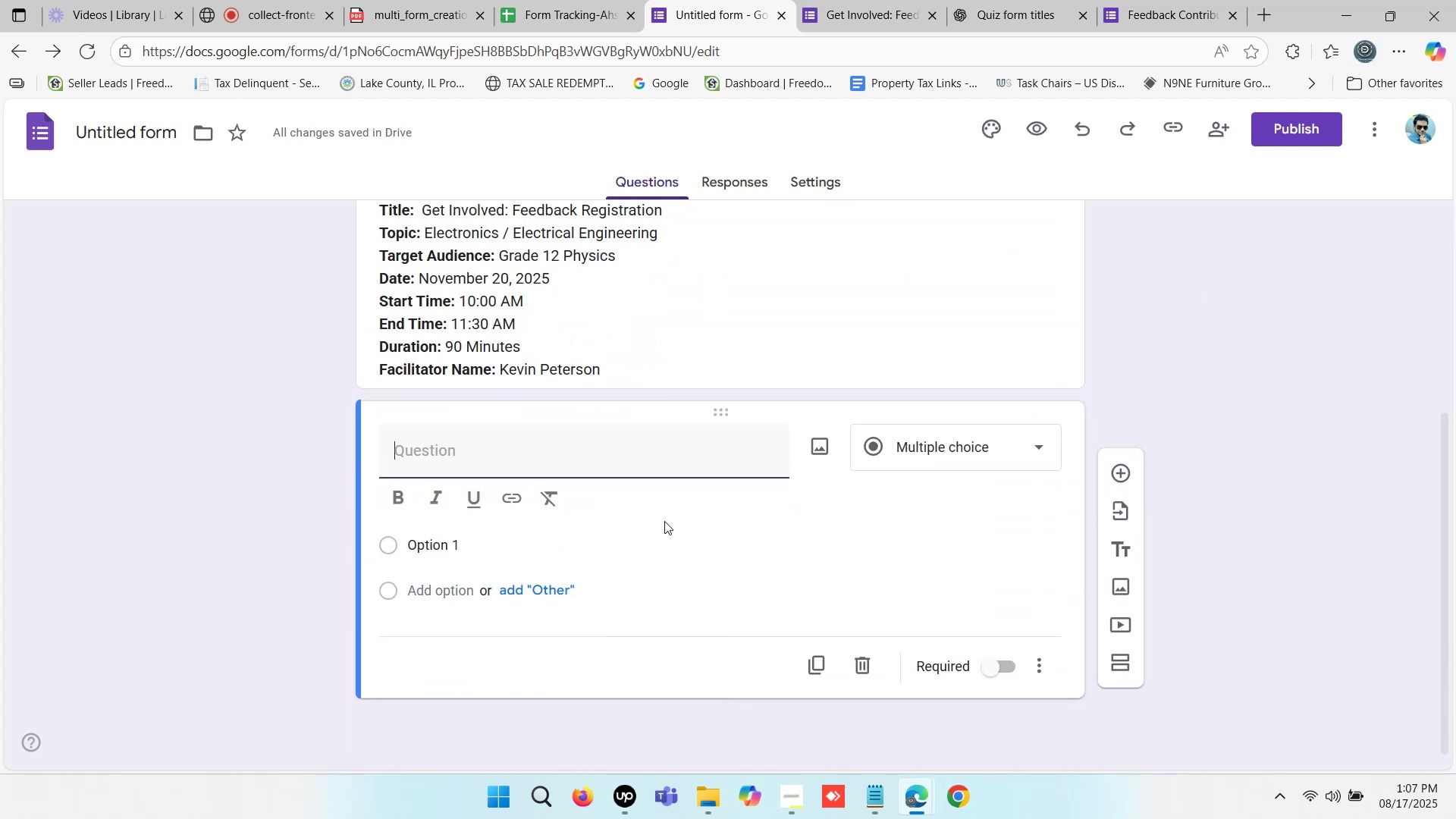 
type(Fast Name)
 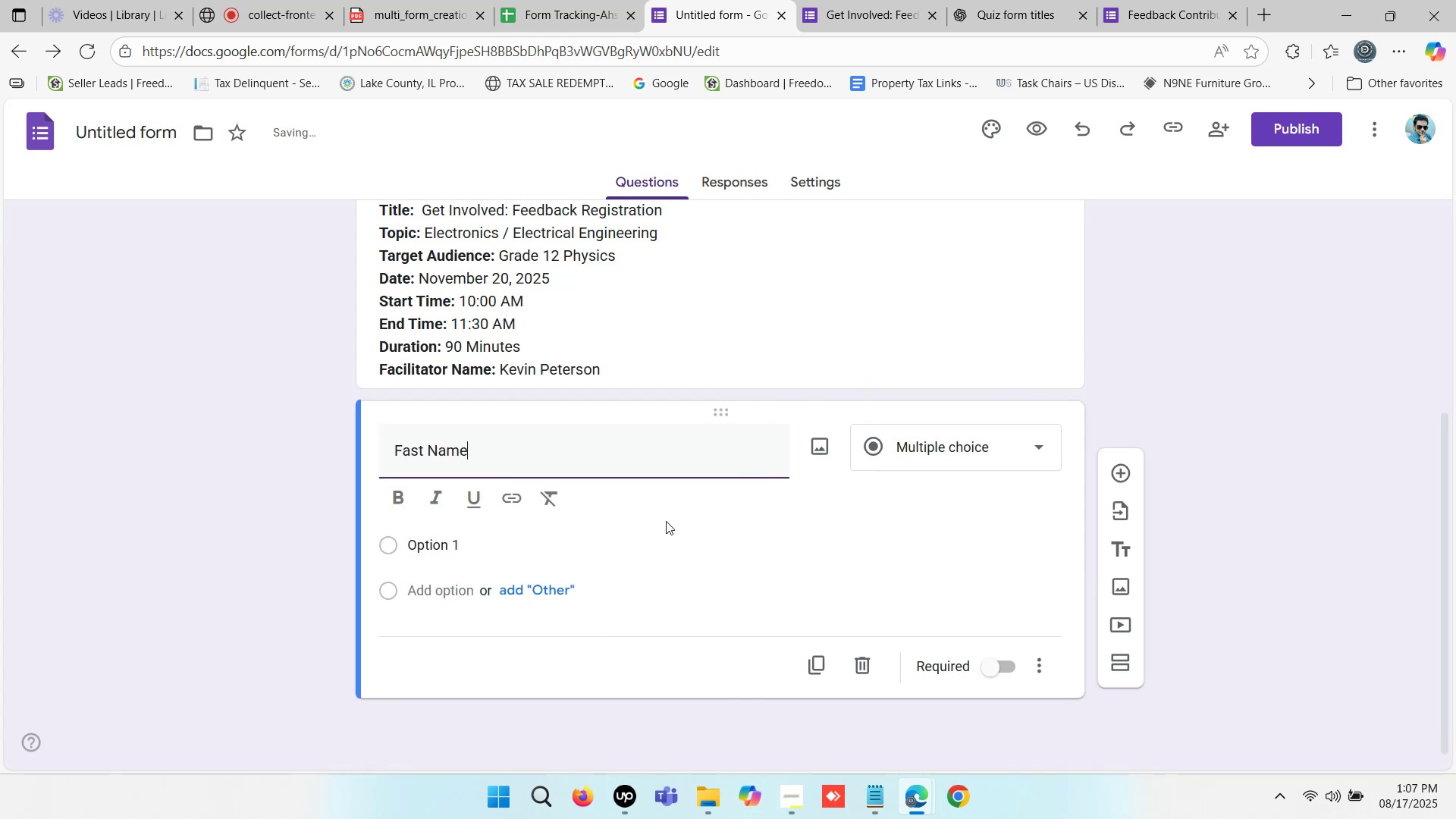 
left_click([412, 479])
 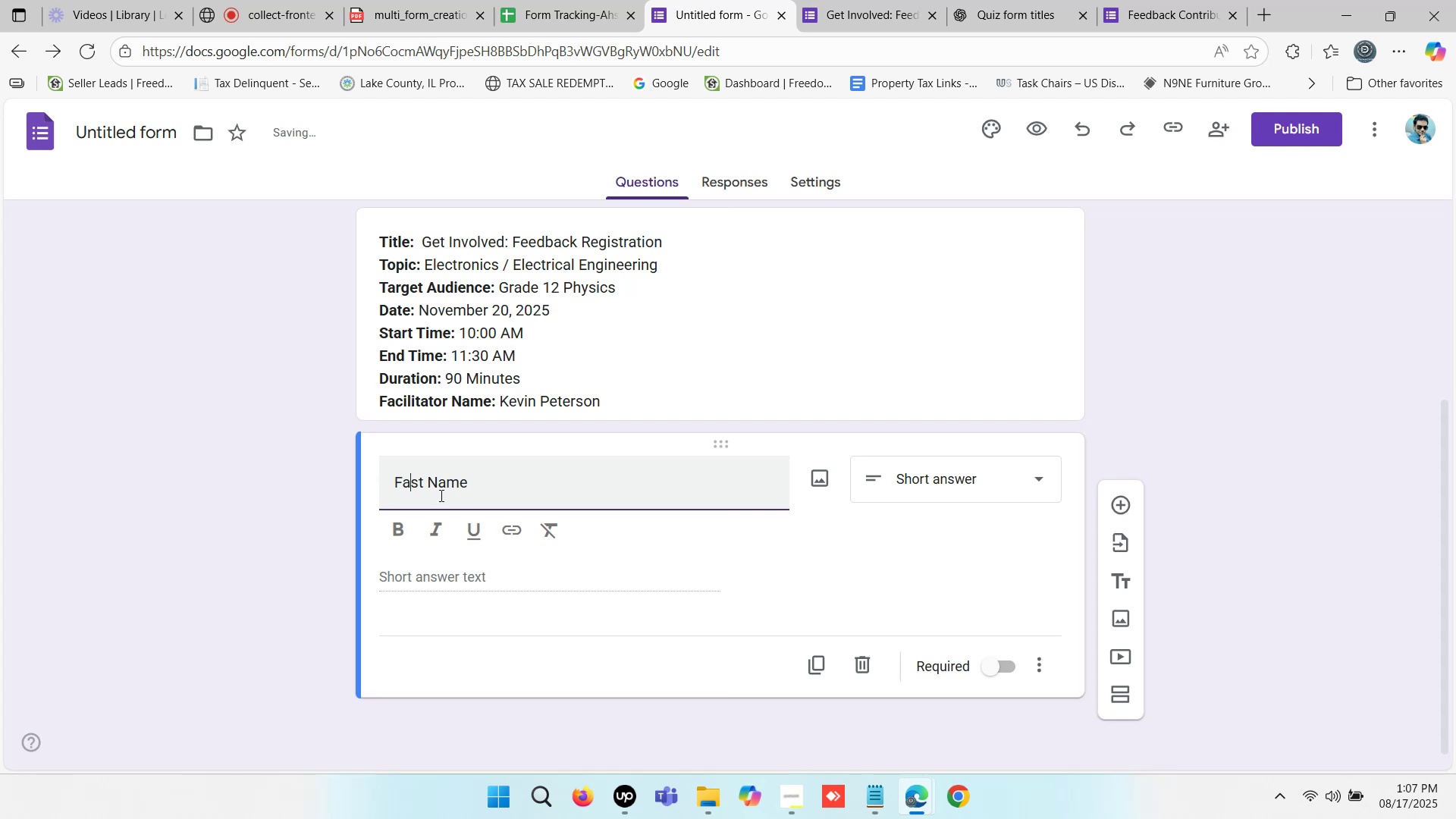 
key(Backspace)
type(ri)
 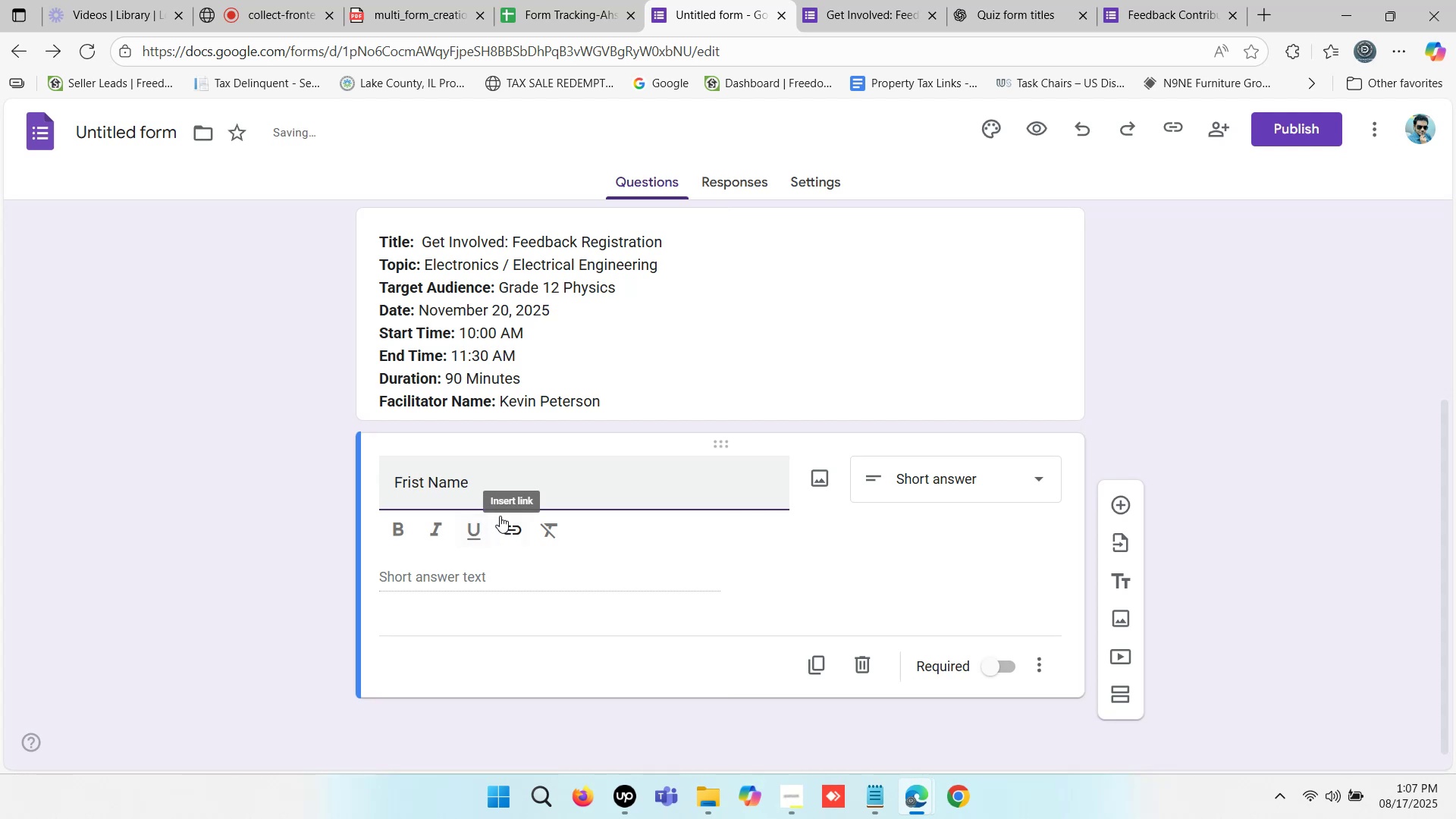 
left_click([557, 472])
 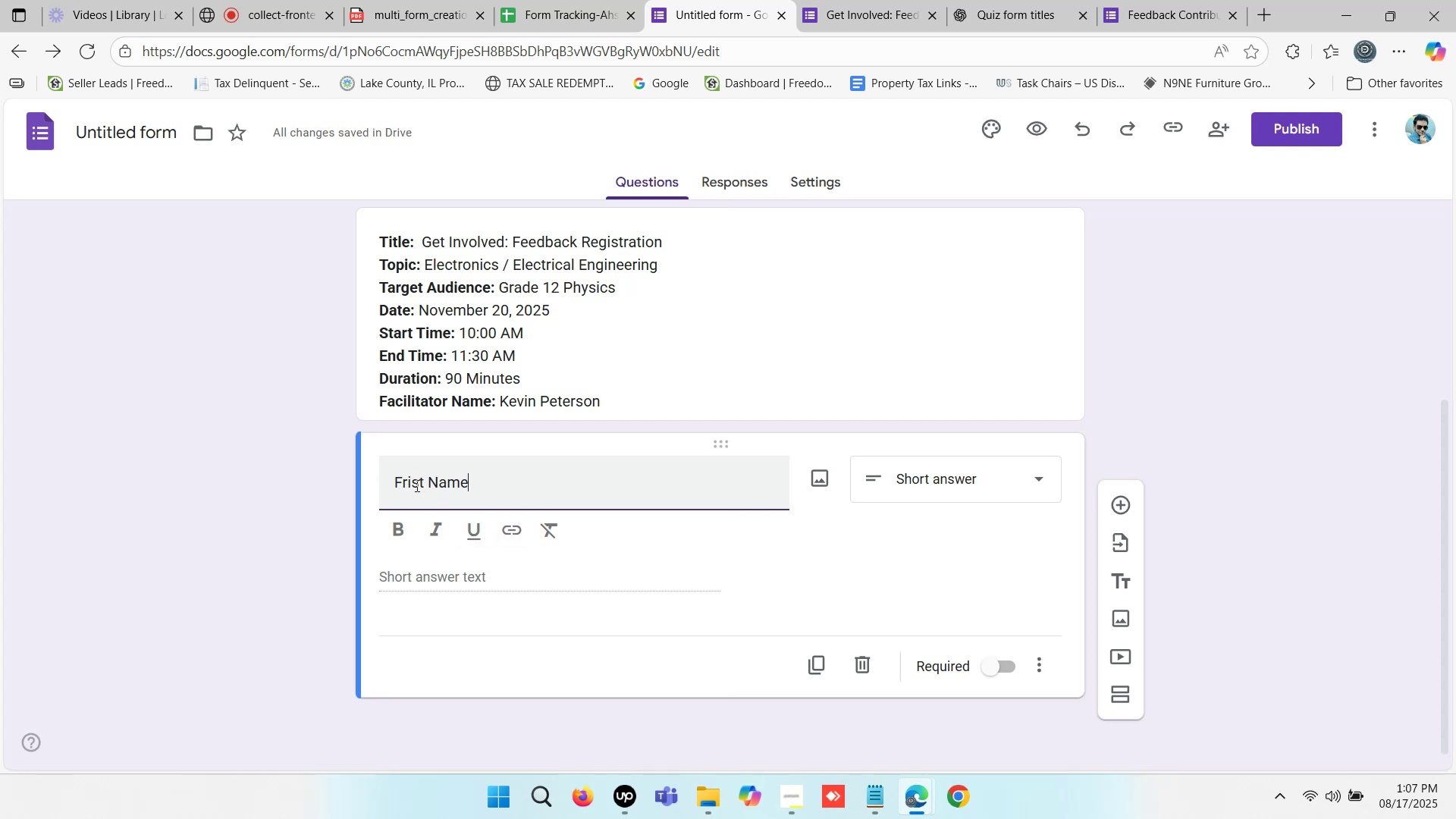 
left_click([405, 481])
 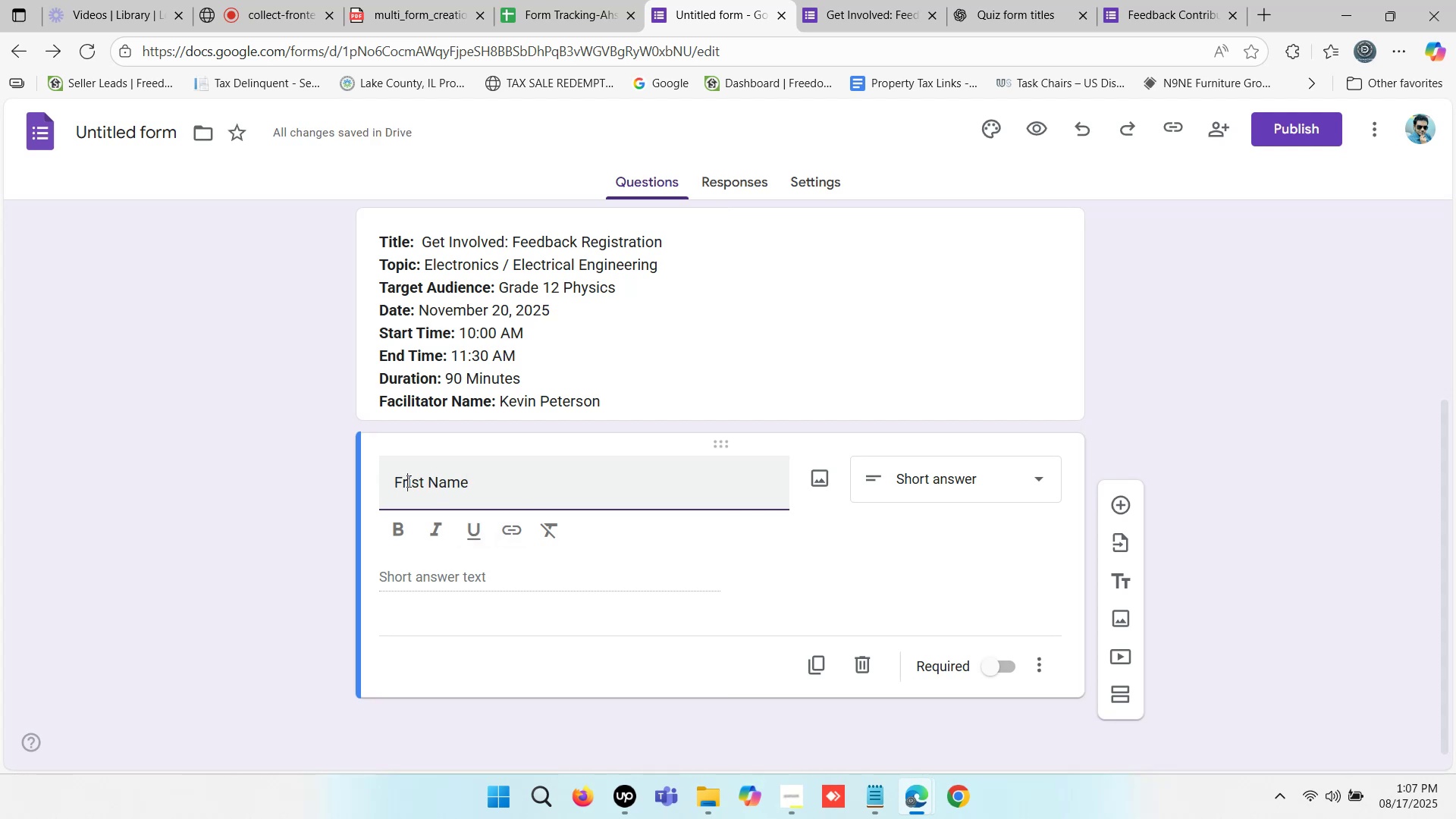 
key(Backspace)
 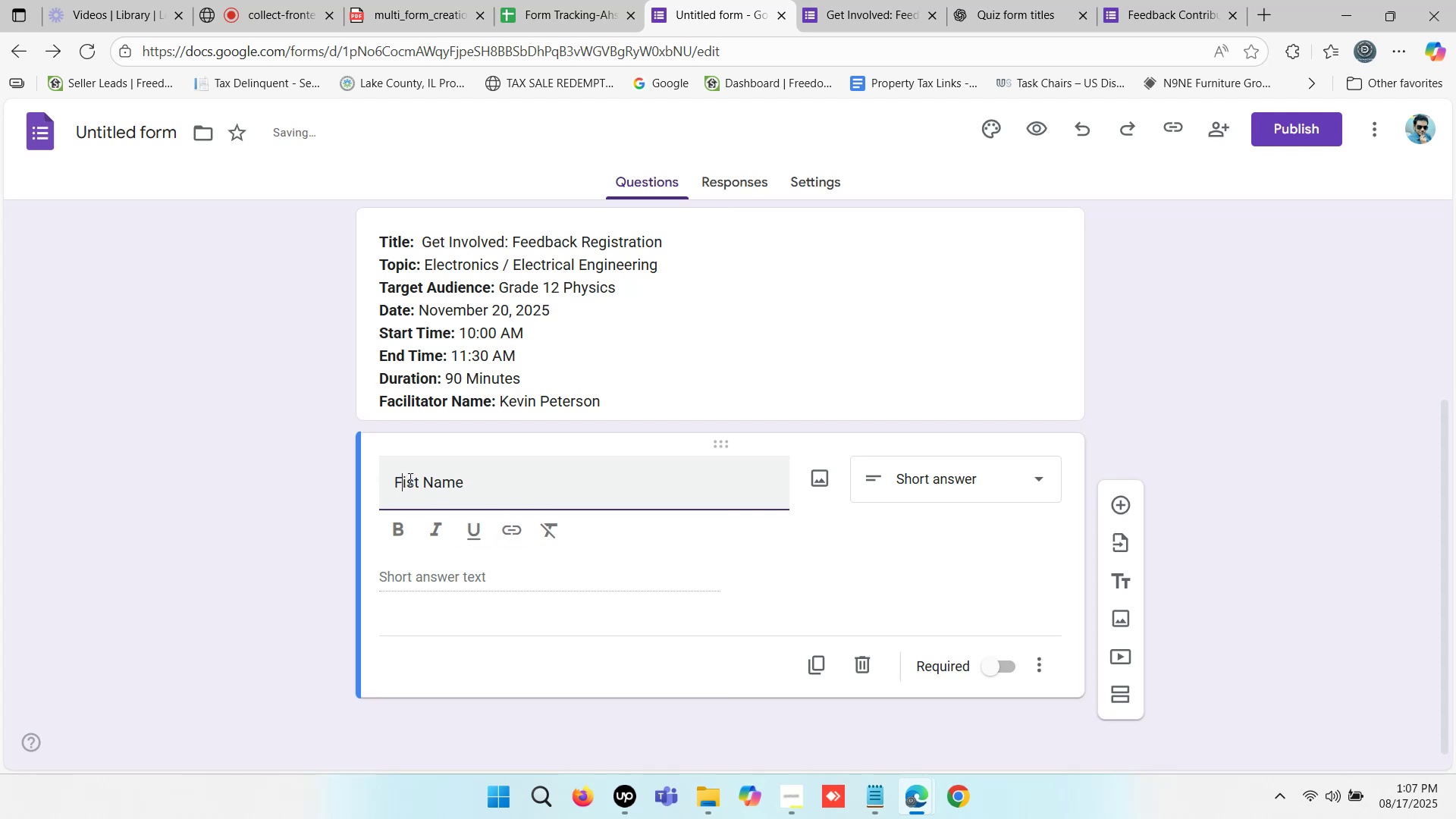 
left_click([406, 479])
 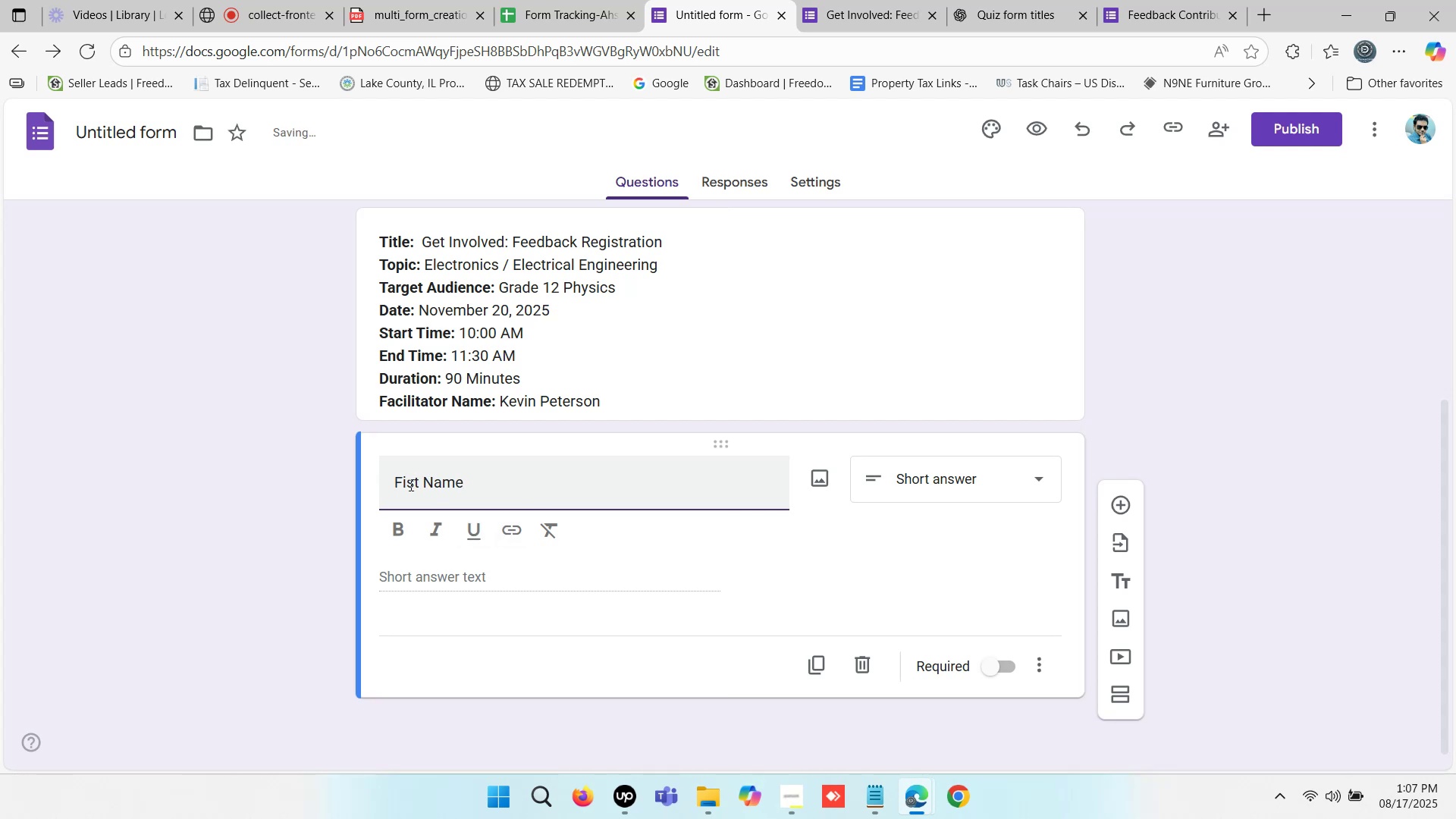 
key(R)
 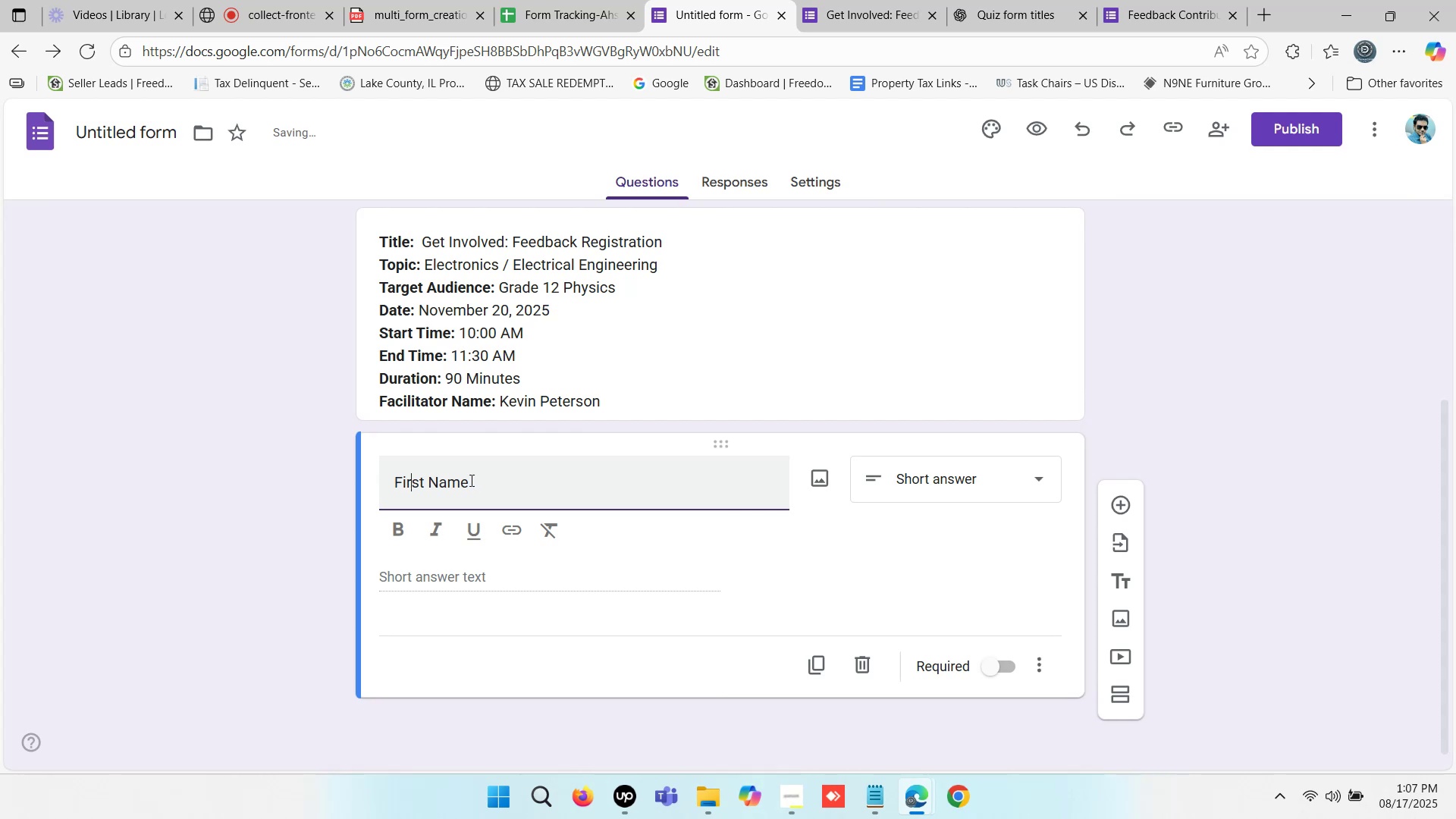 
left_click([490, 477])
 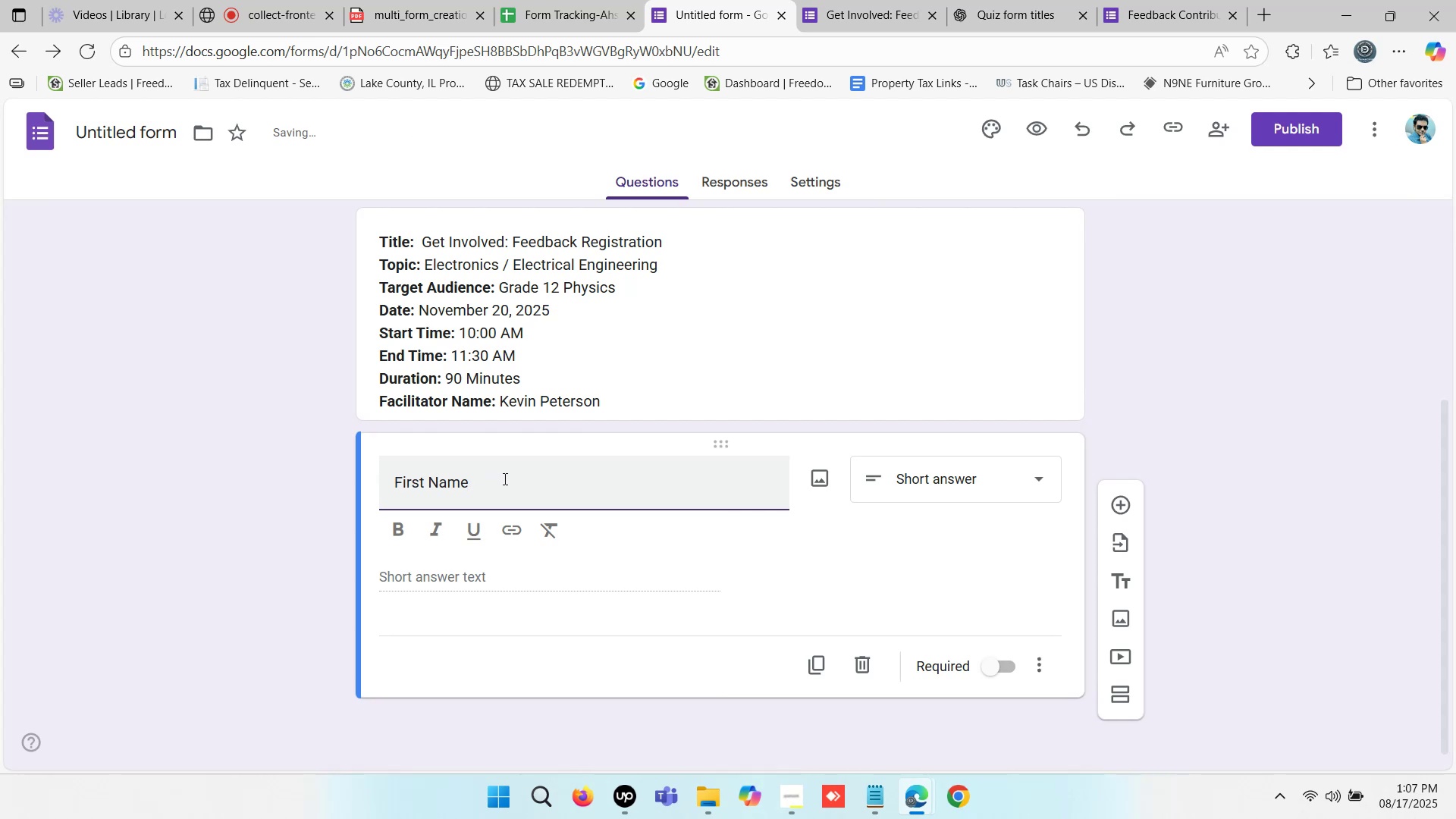 
left_click_drag(start_coordinate=[504, 479], to_coordinate=[334, 506])
 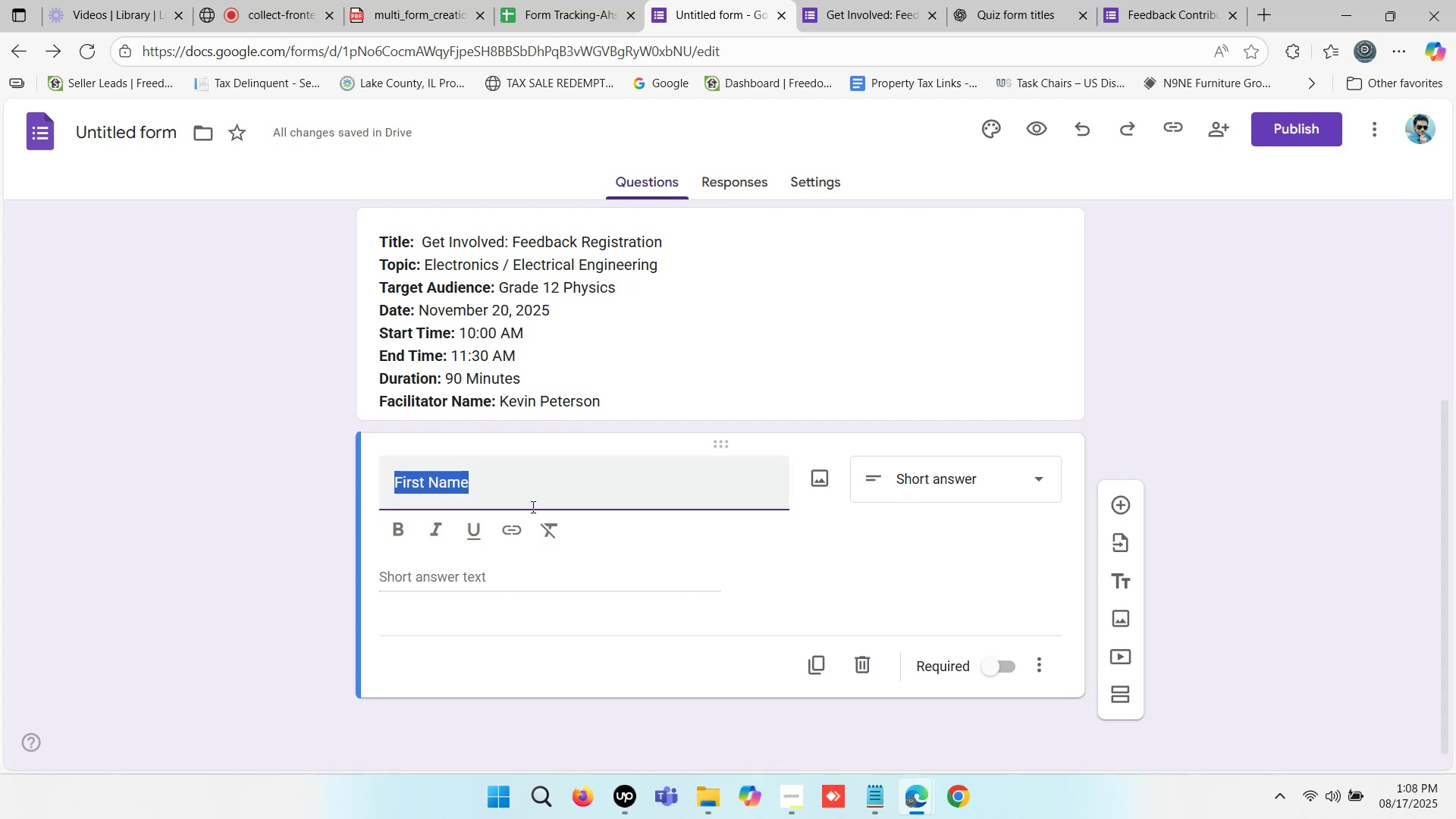 
left_click([500, 488])
 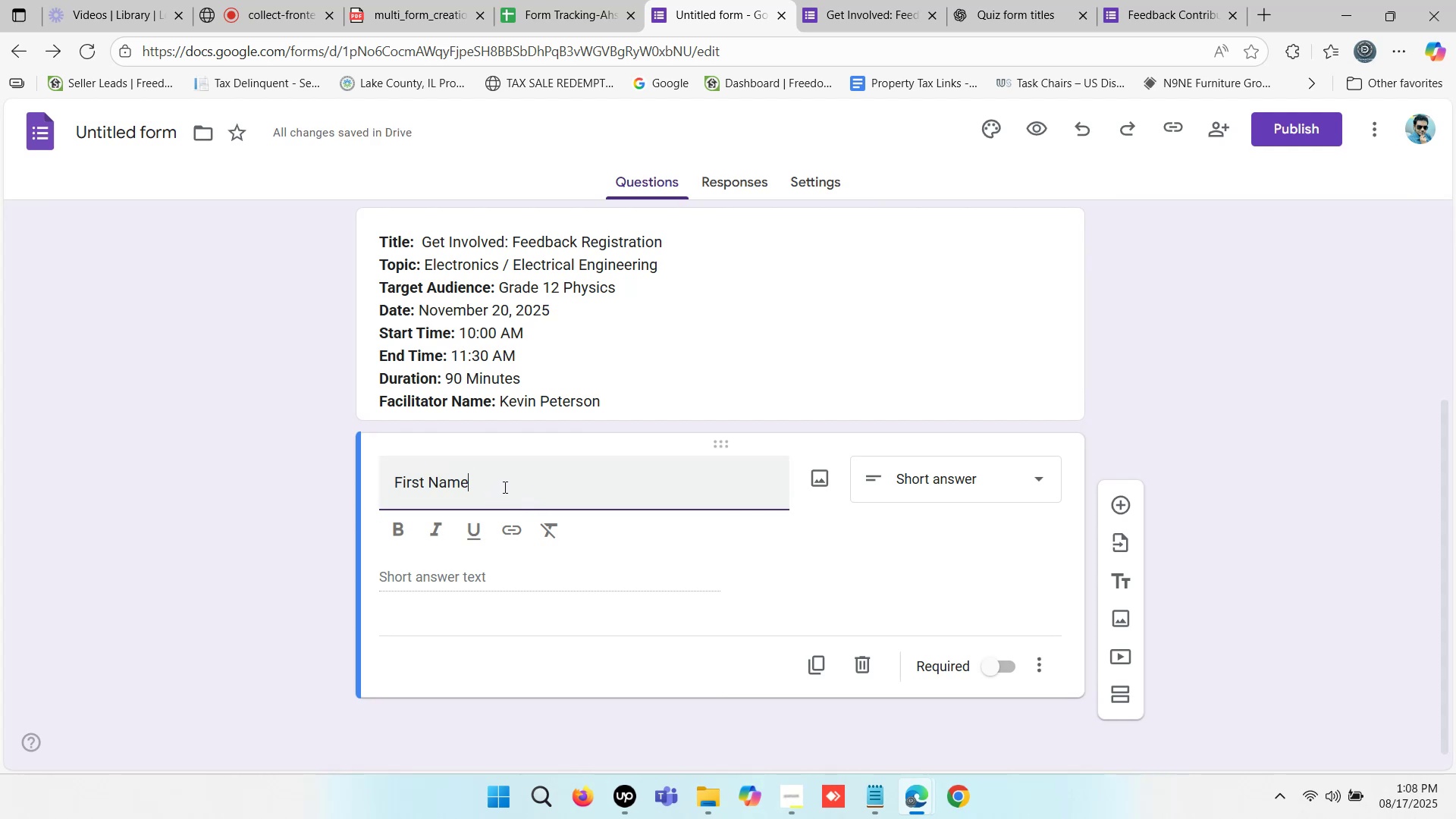 
left_click_drag(start_coordinate=[504, 486], to_coordinate=[354, 488])
 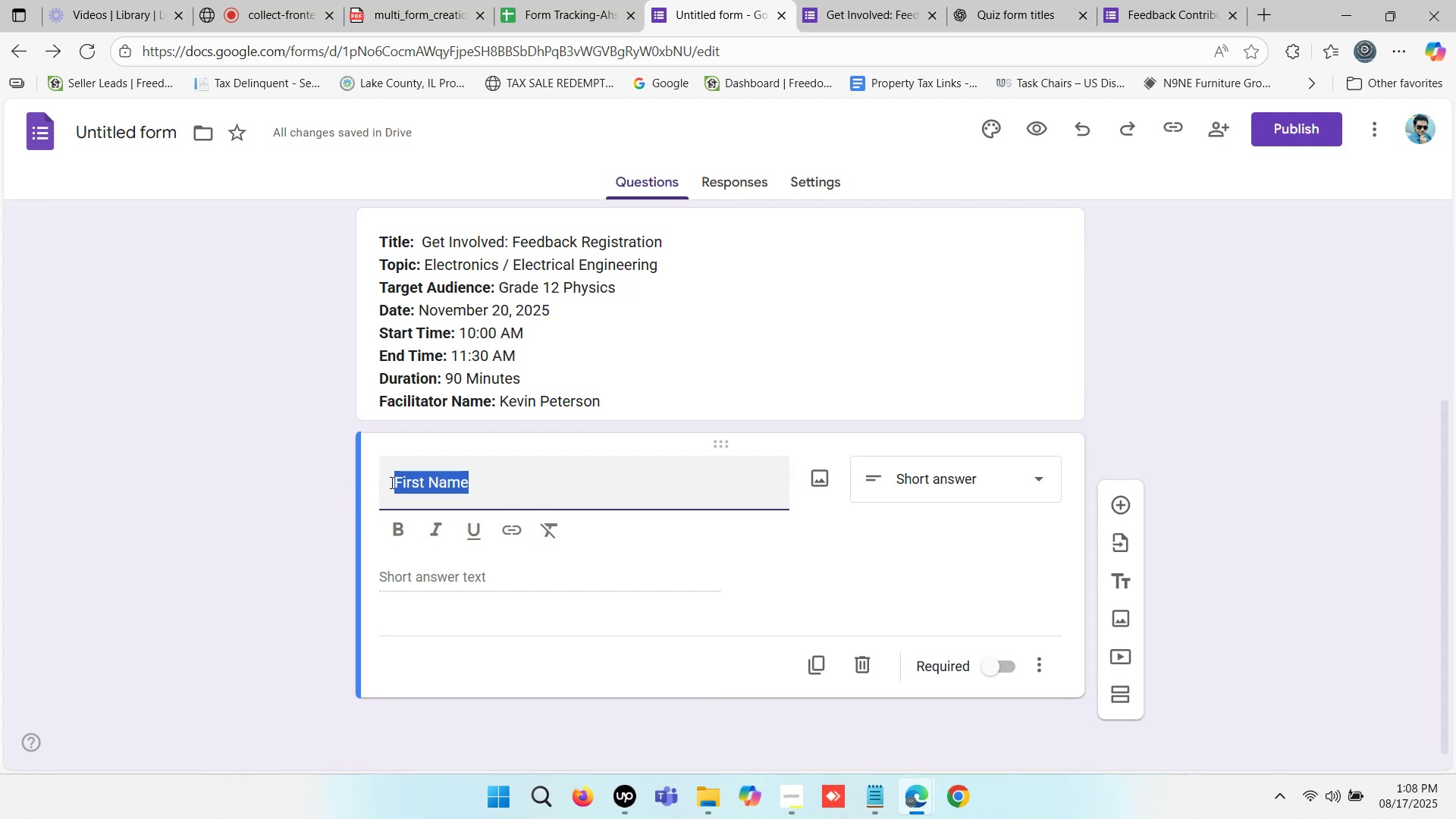 
left_click([412, 485])
 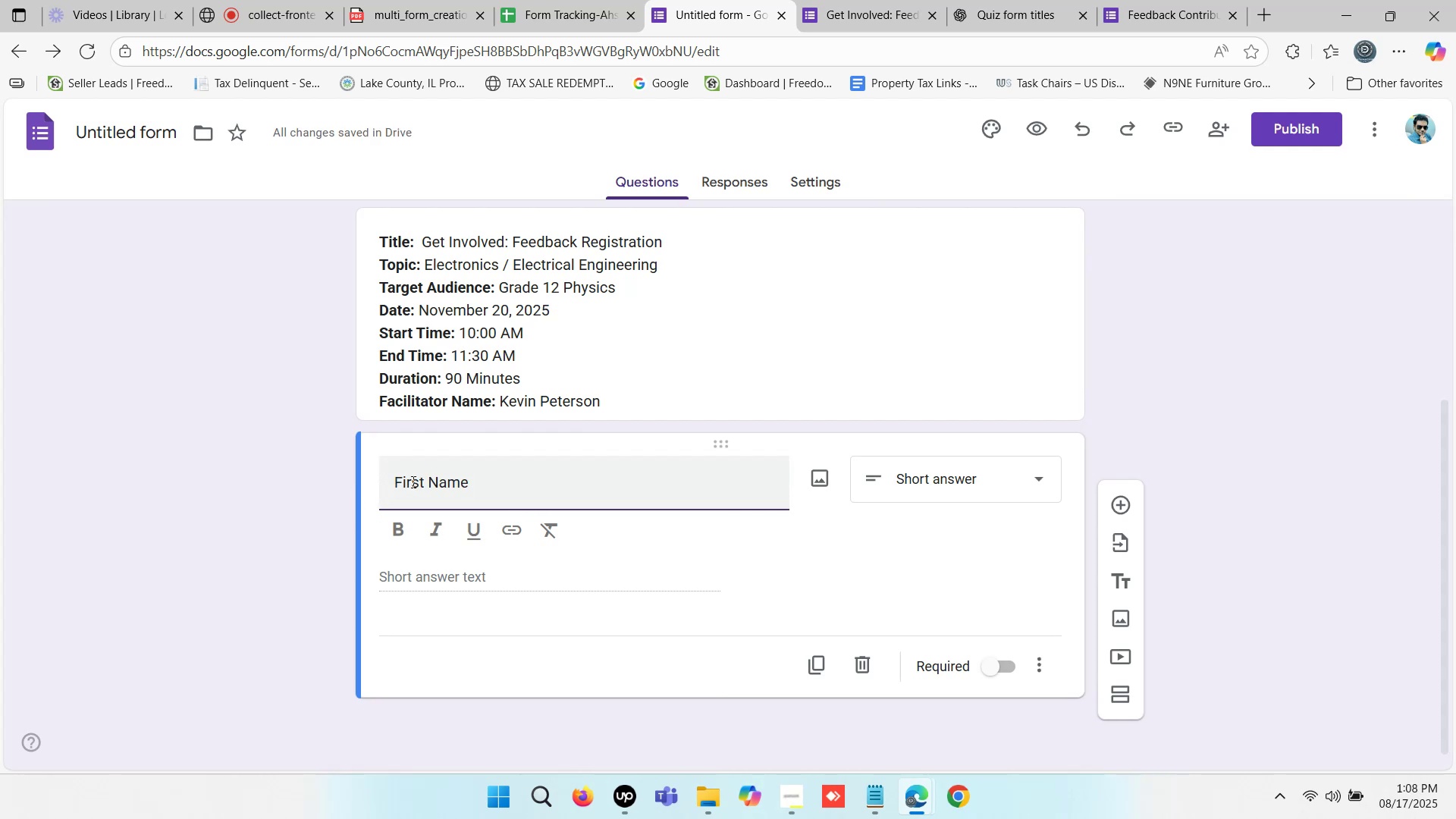 
left_click([412, 482])
 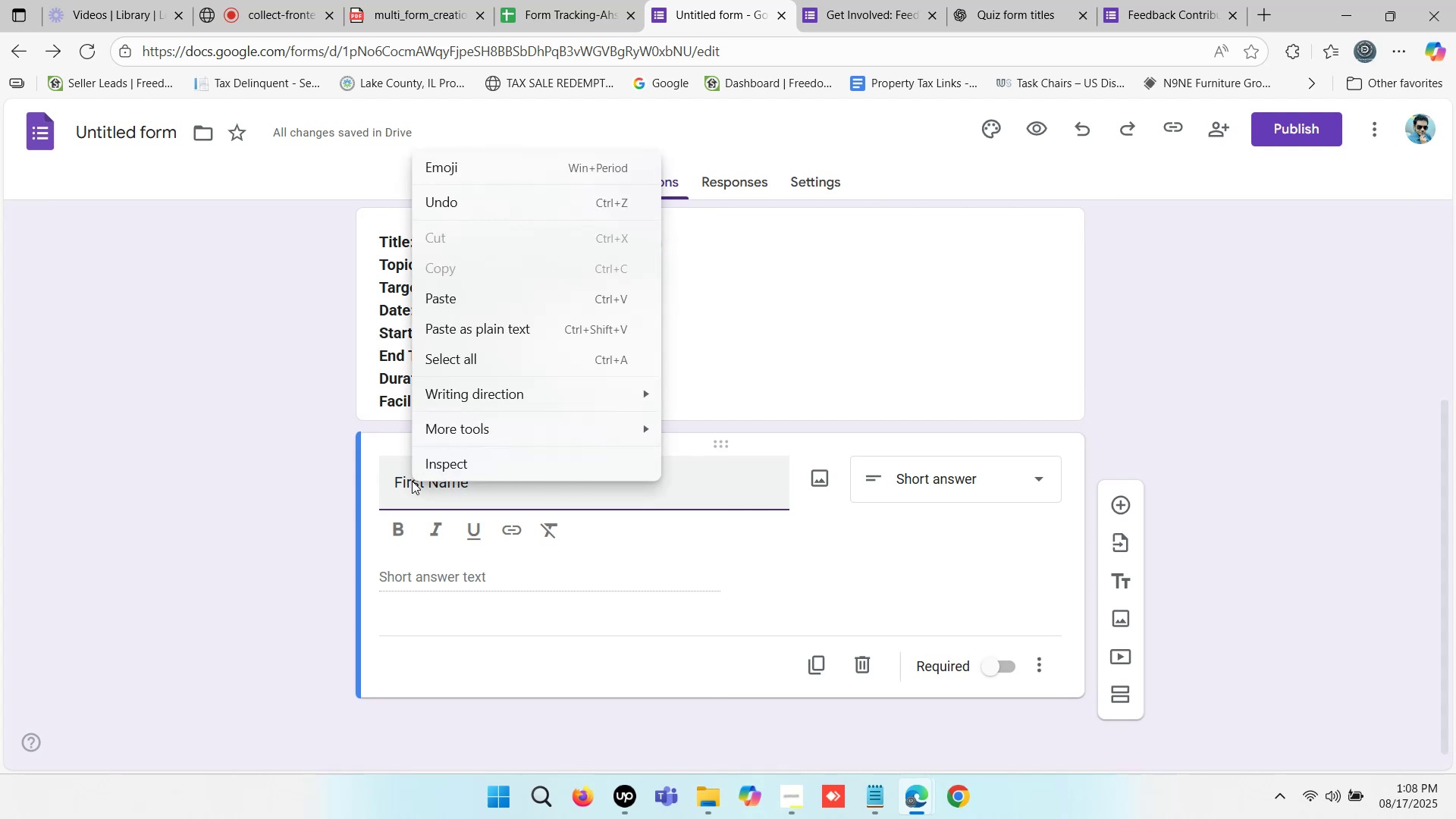 
left_click([412, 481])
 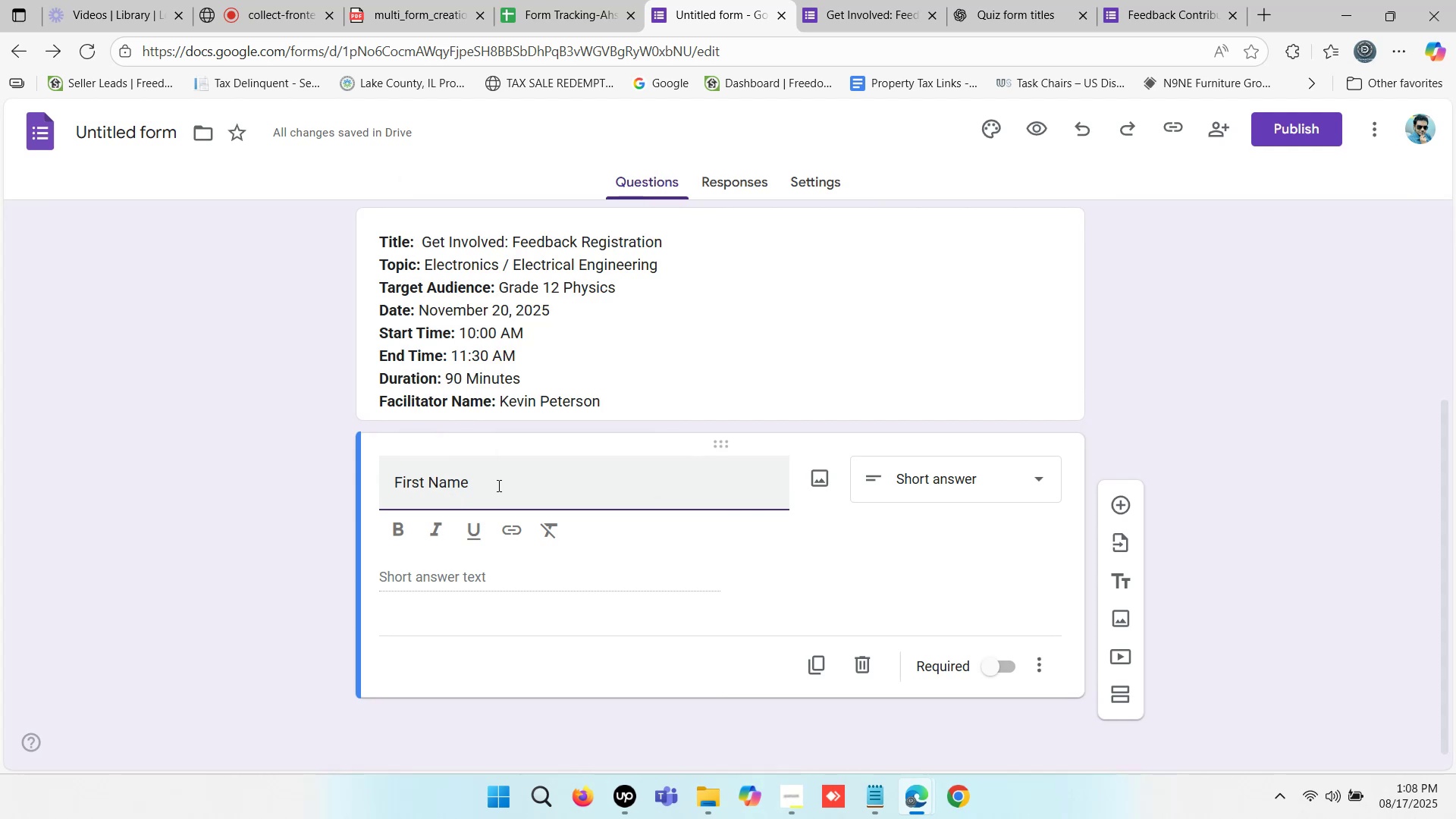 
left_click([514, 484])
 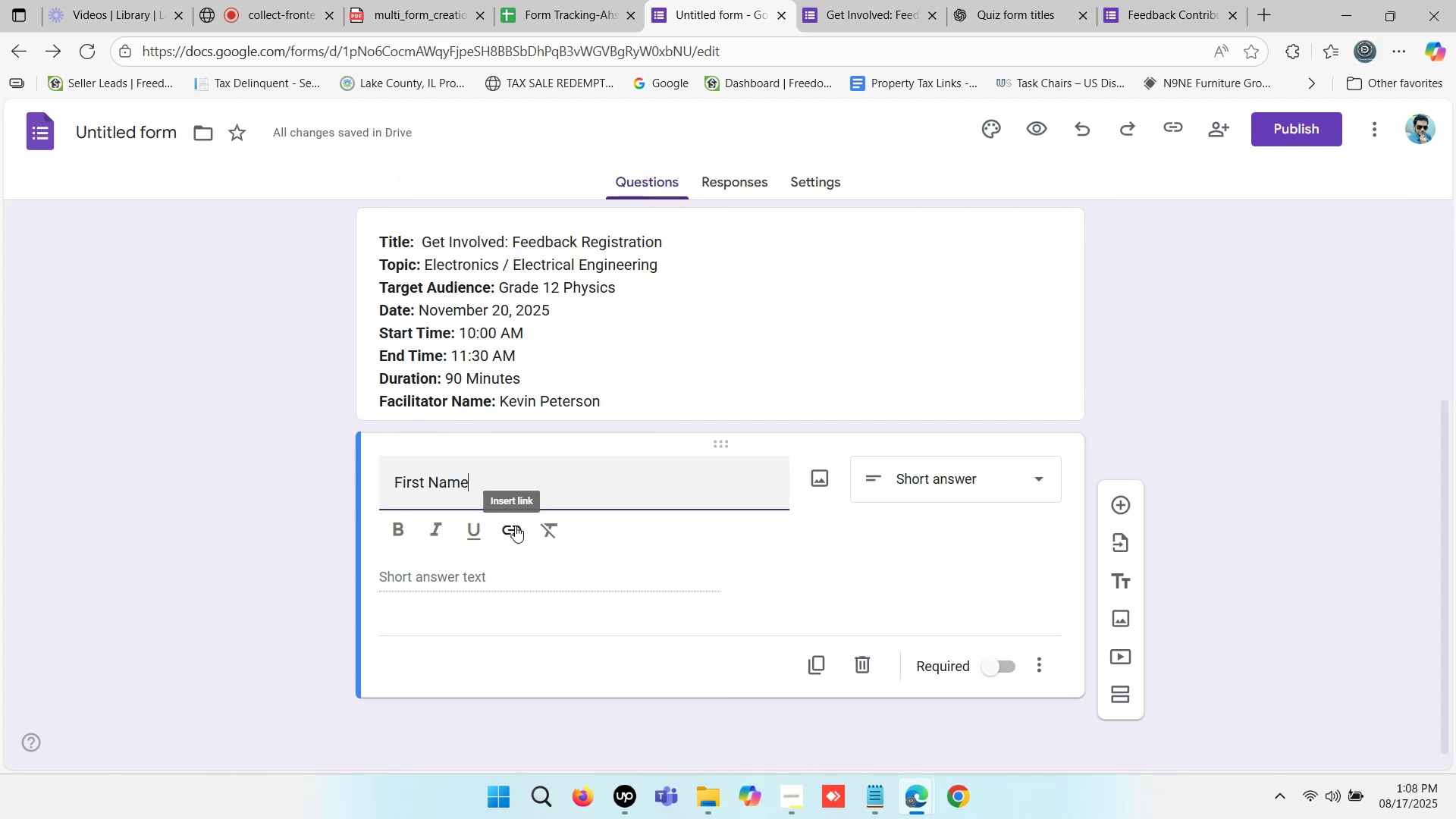 
left_click_drag(start_coordinate=[502, 482], to_coordinate=[206, 504])
 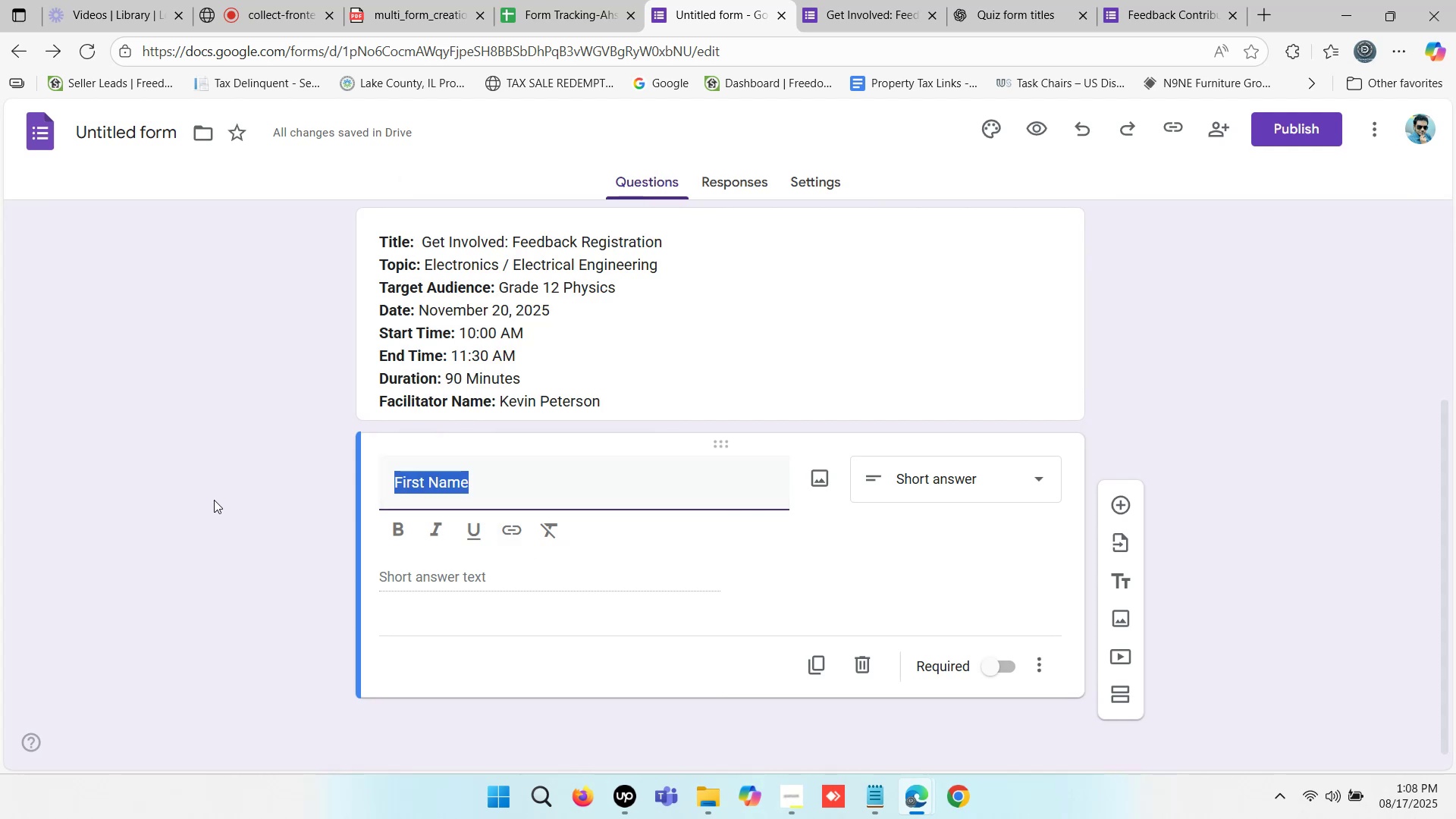 
key(Control+C)
 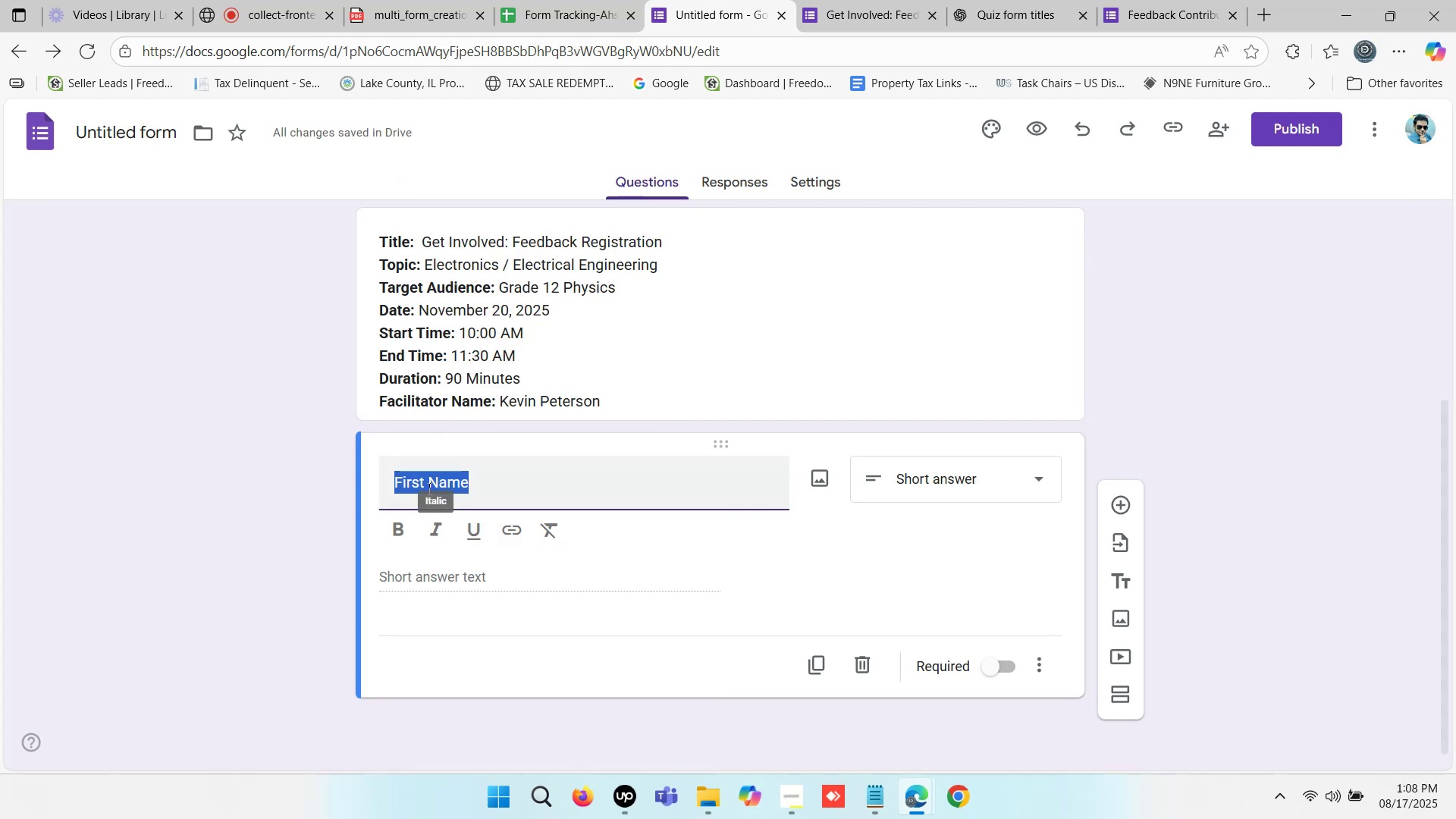 
left_click([406, 482])
 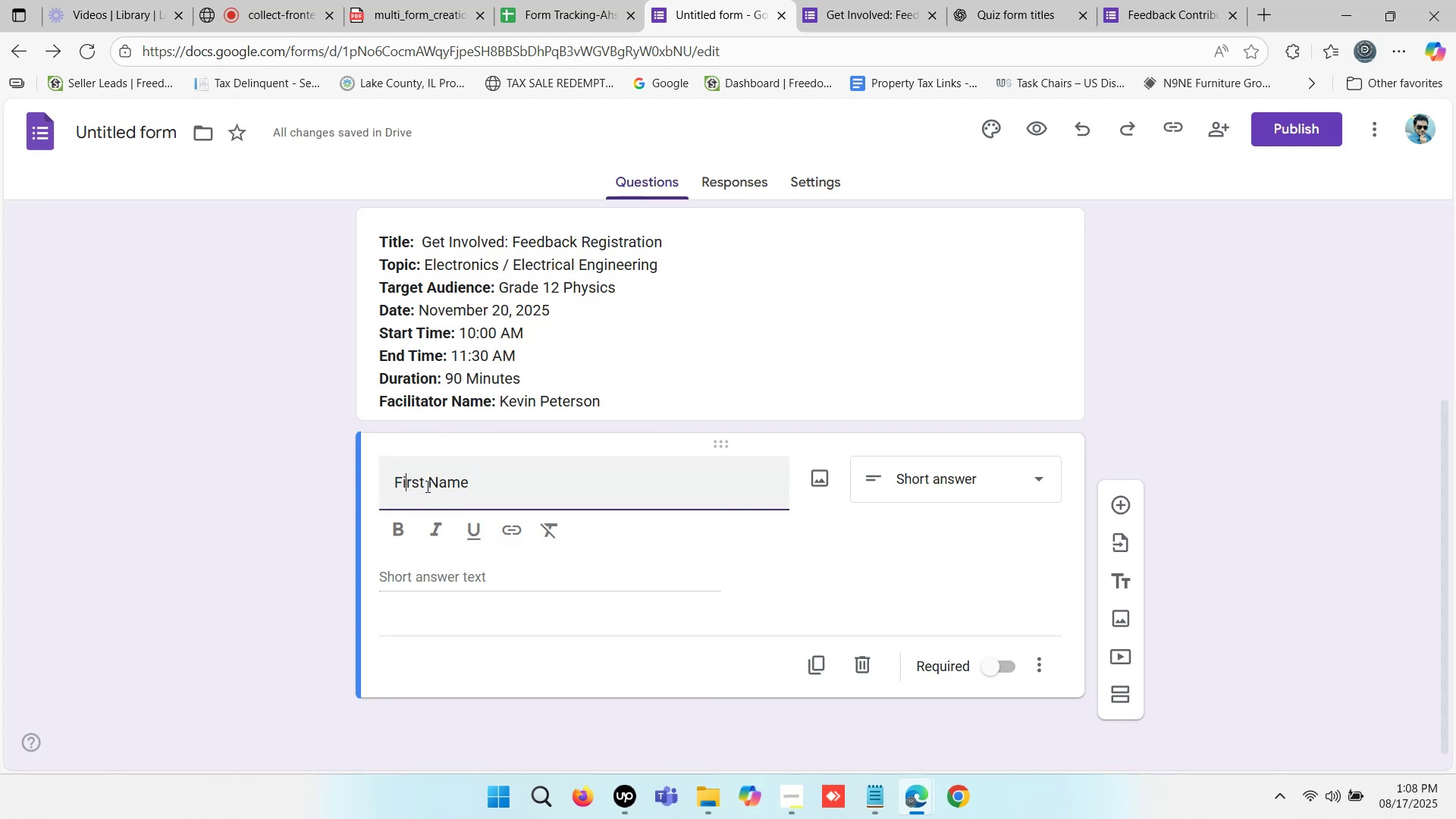 
key(Backspace)
 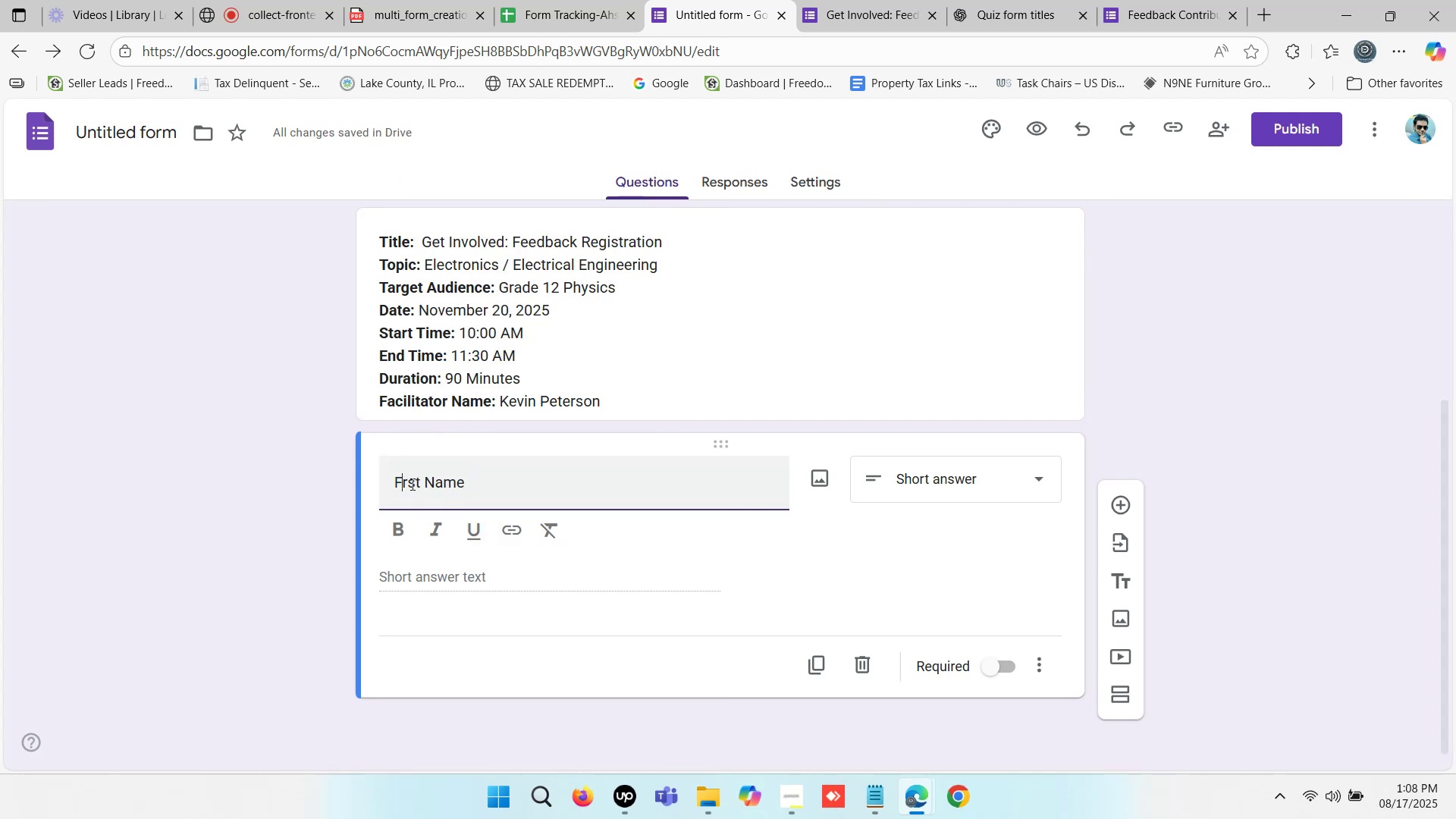 
left_click([410, 481])
 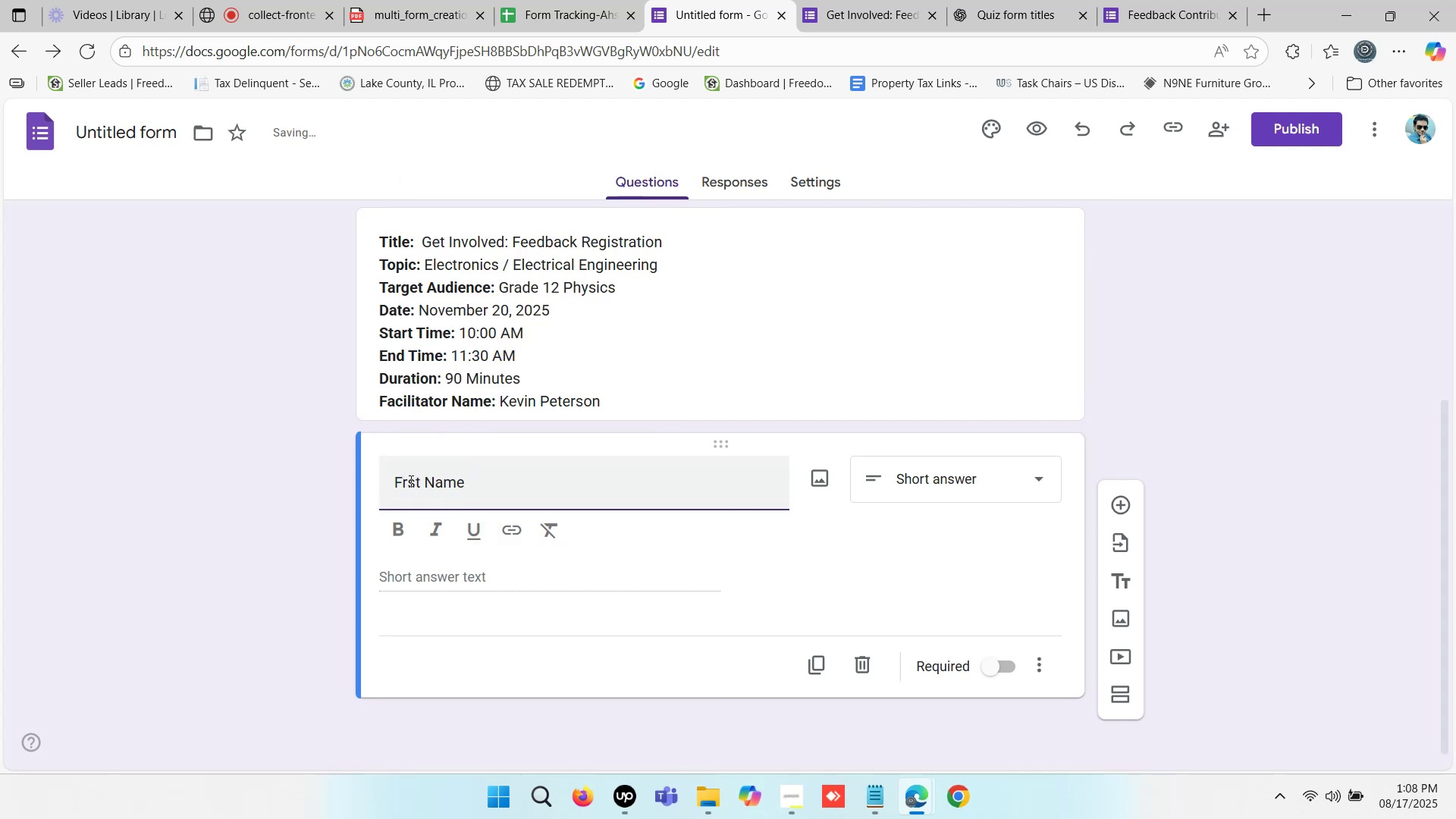 
key(I)
 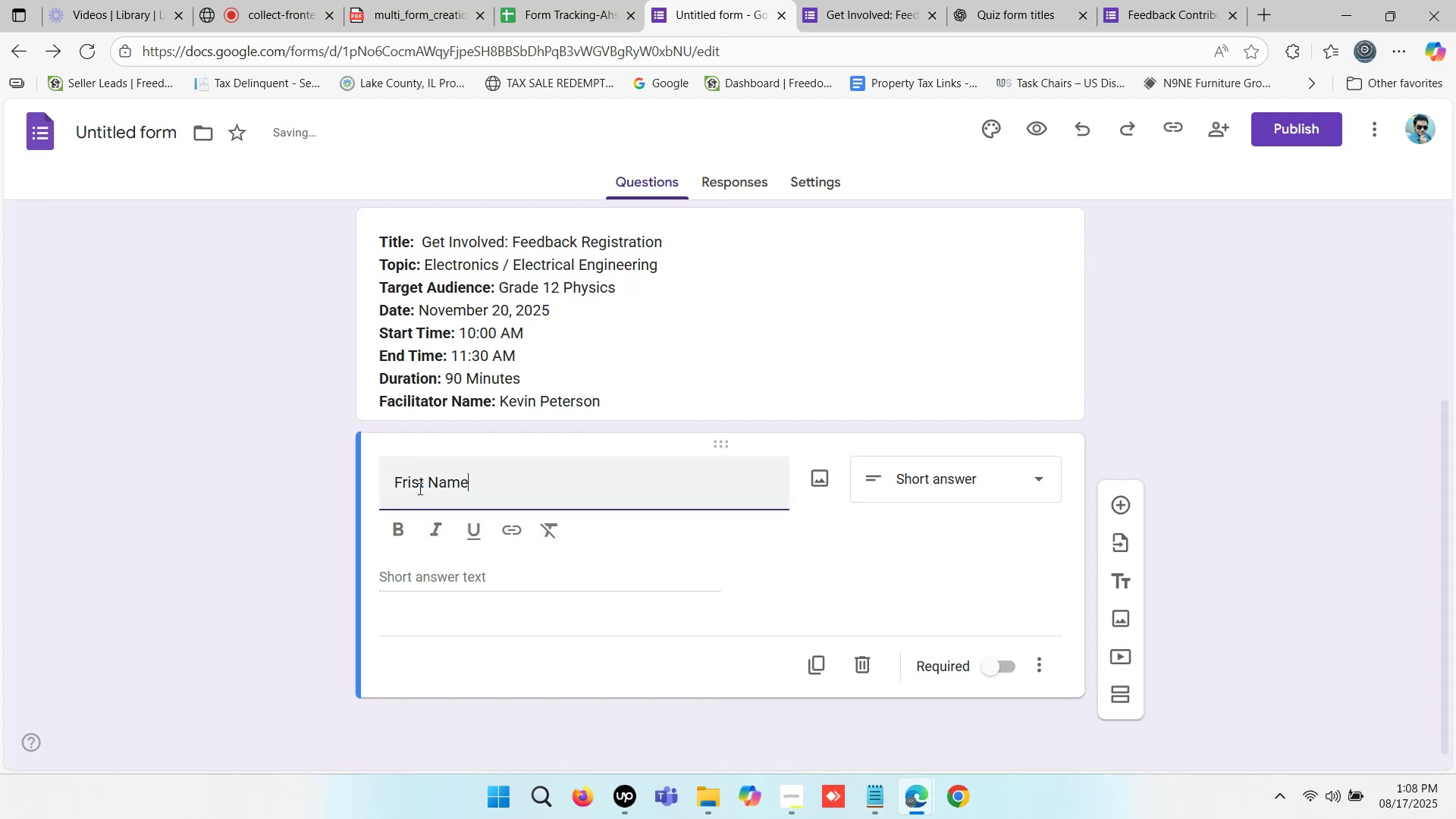 
left_click([408, 476])
 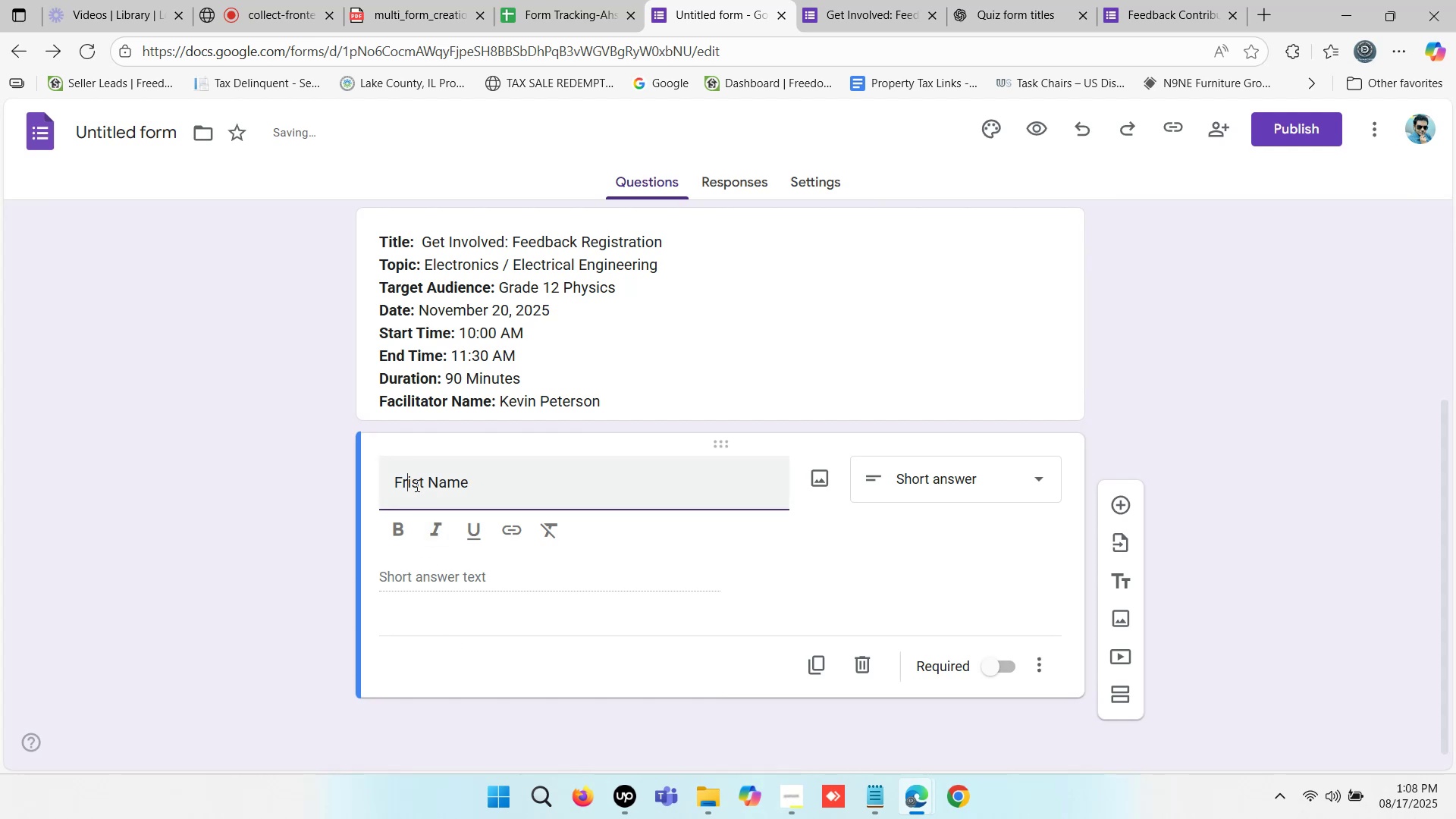 
key(ArrowRight)
 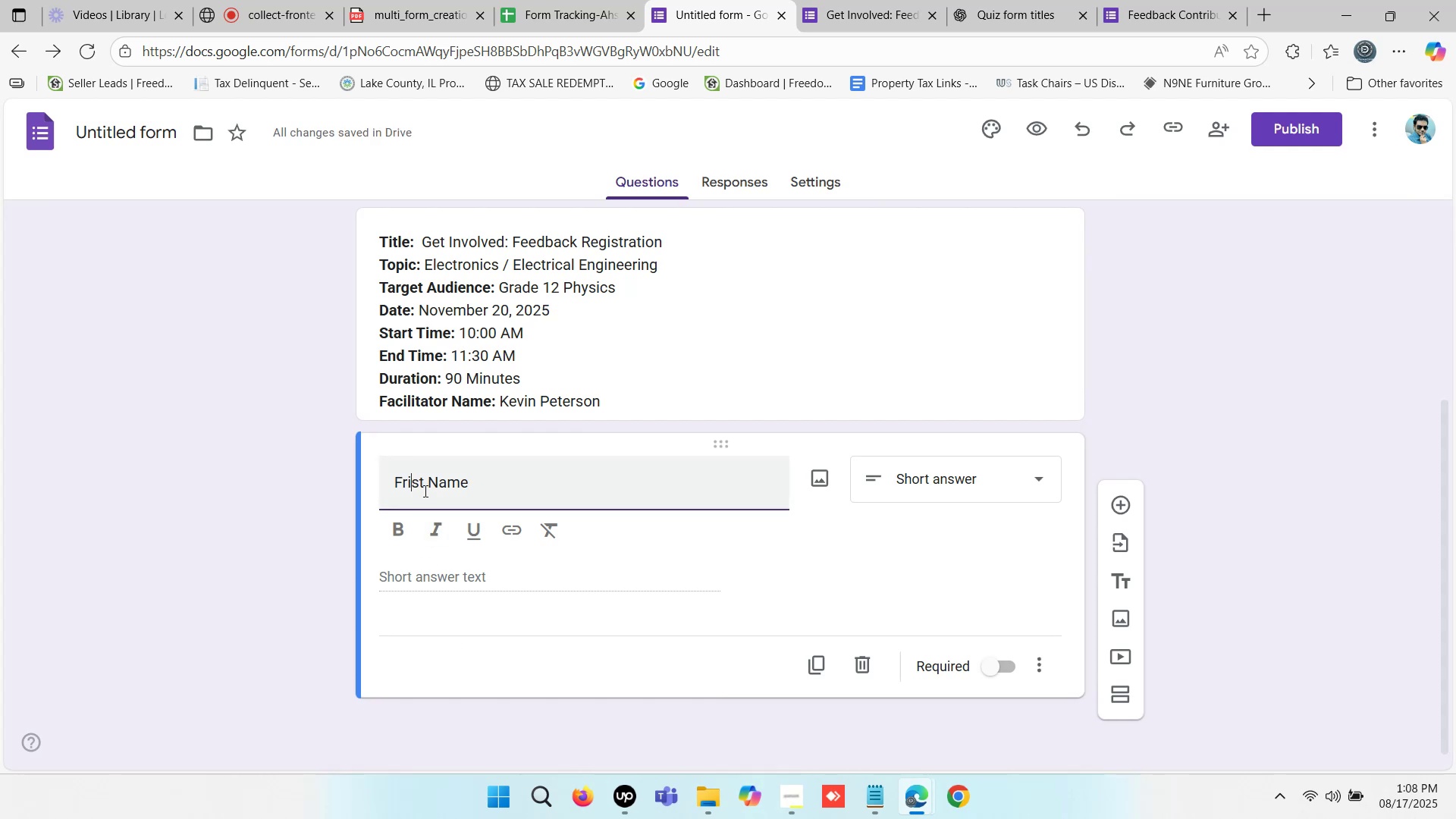 
key(Backspace)
 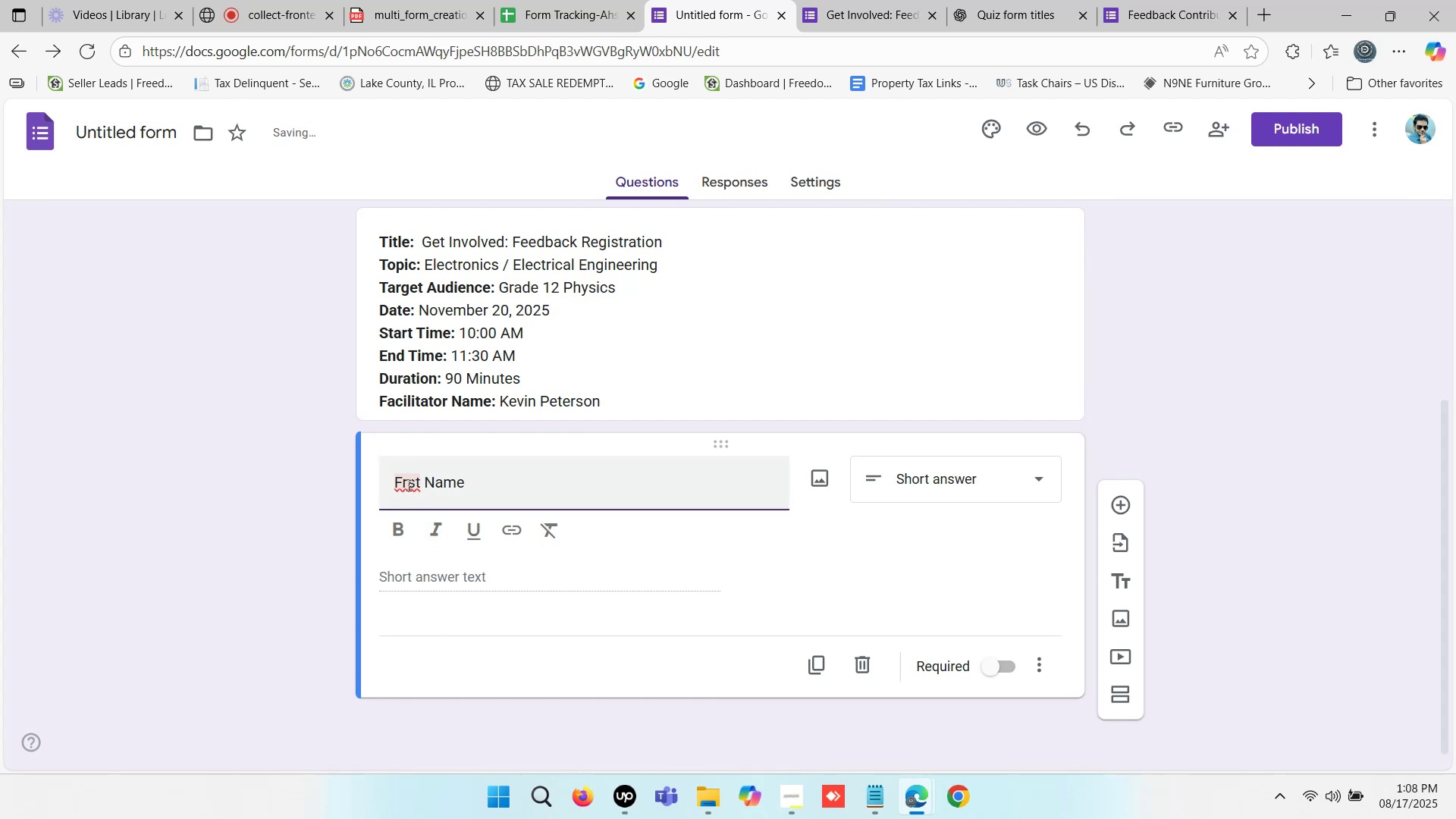 
left_click([403, 479])
 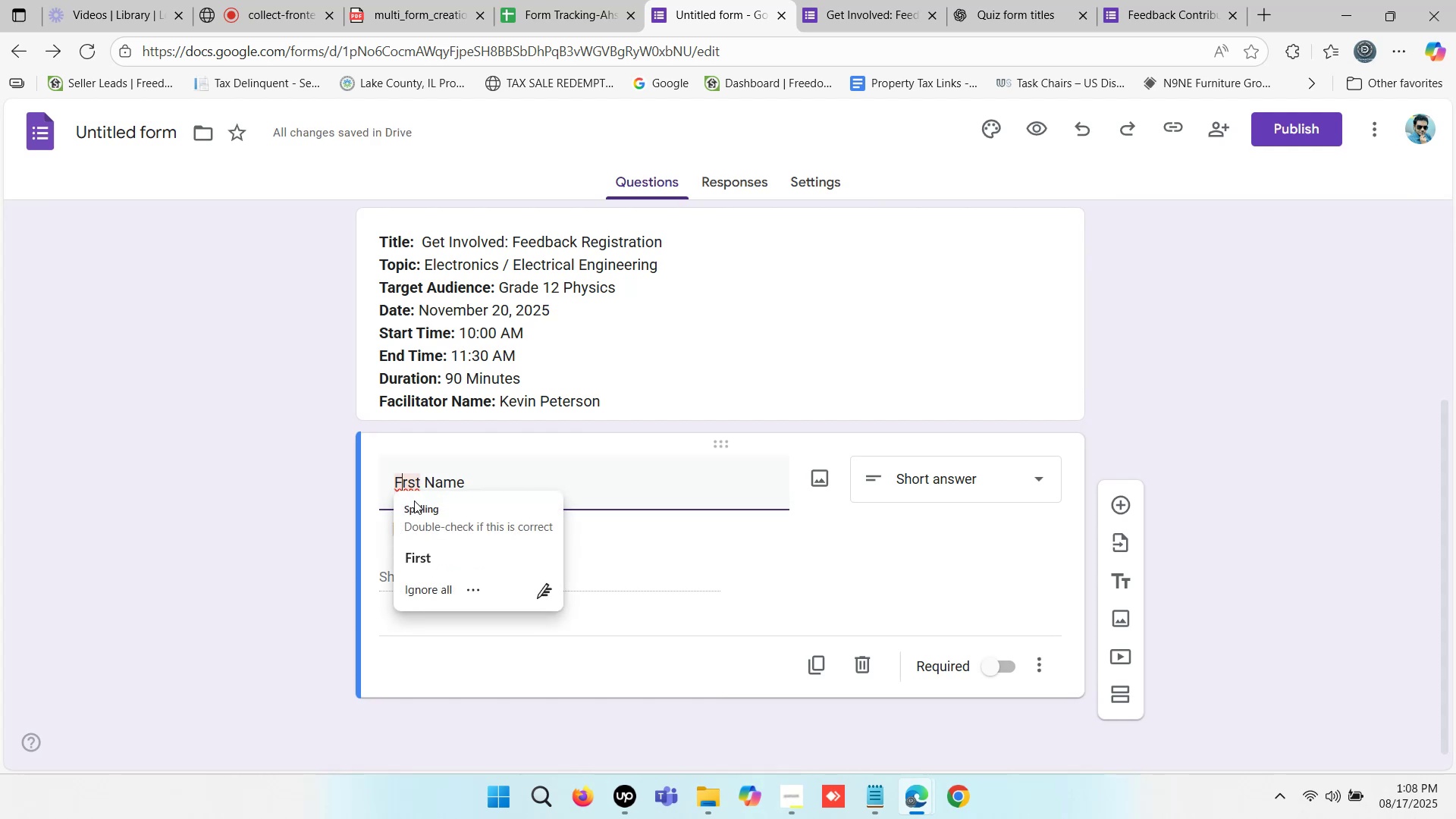 
key(I)
 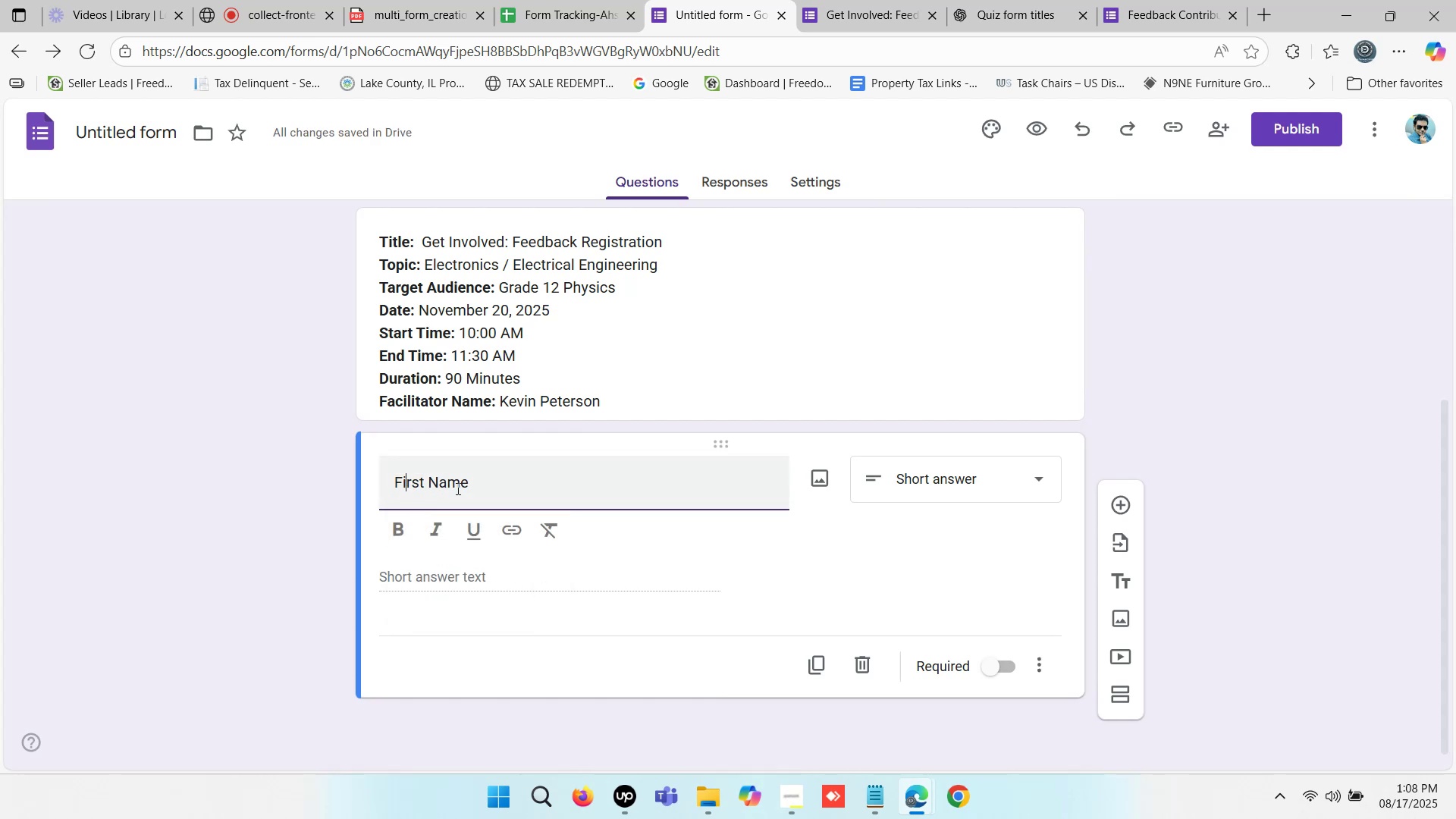 
left_click([470, 488])
 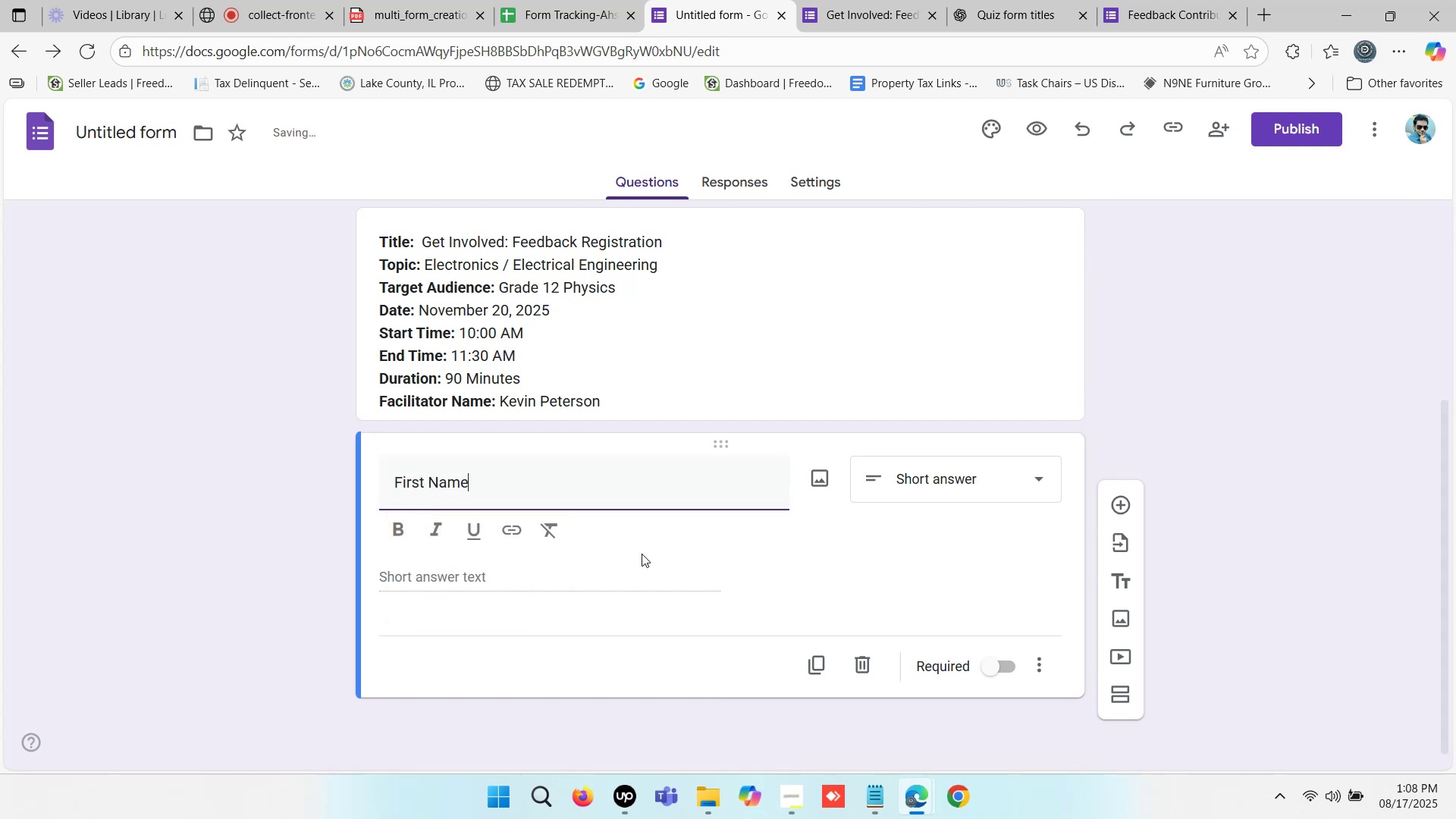 
left_click([573, 578])
 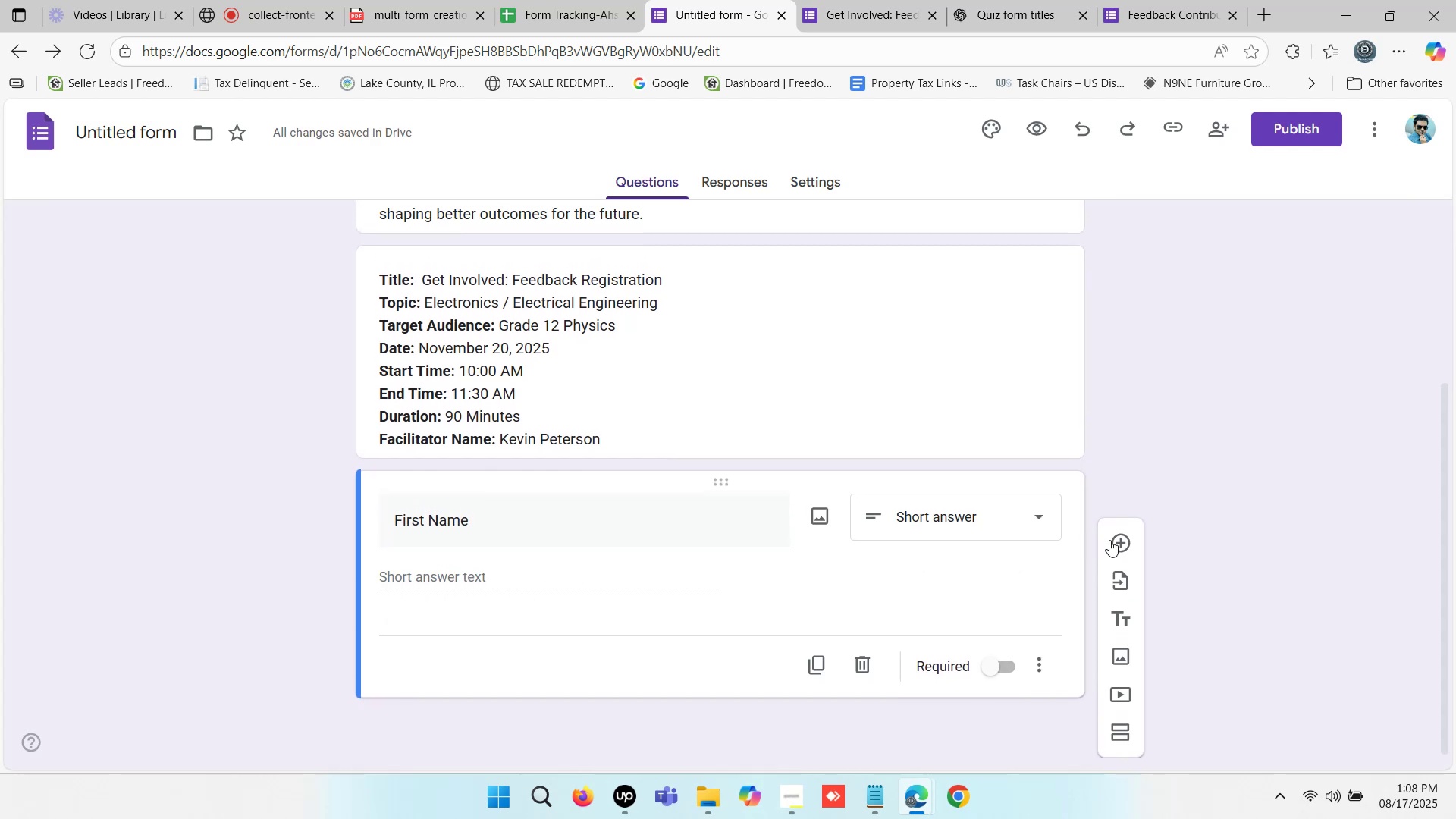 
left_click([1122, 538])
 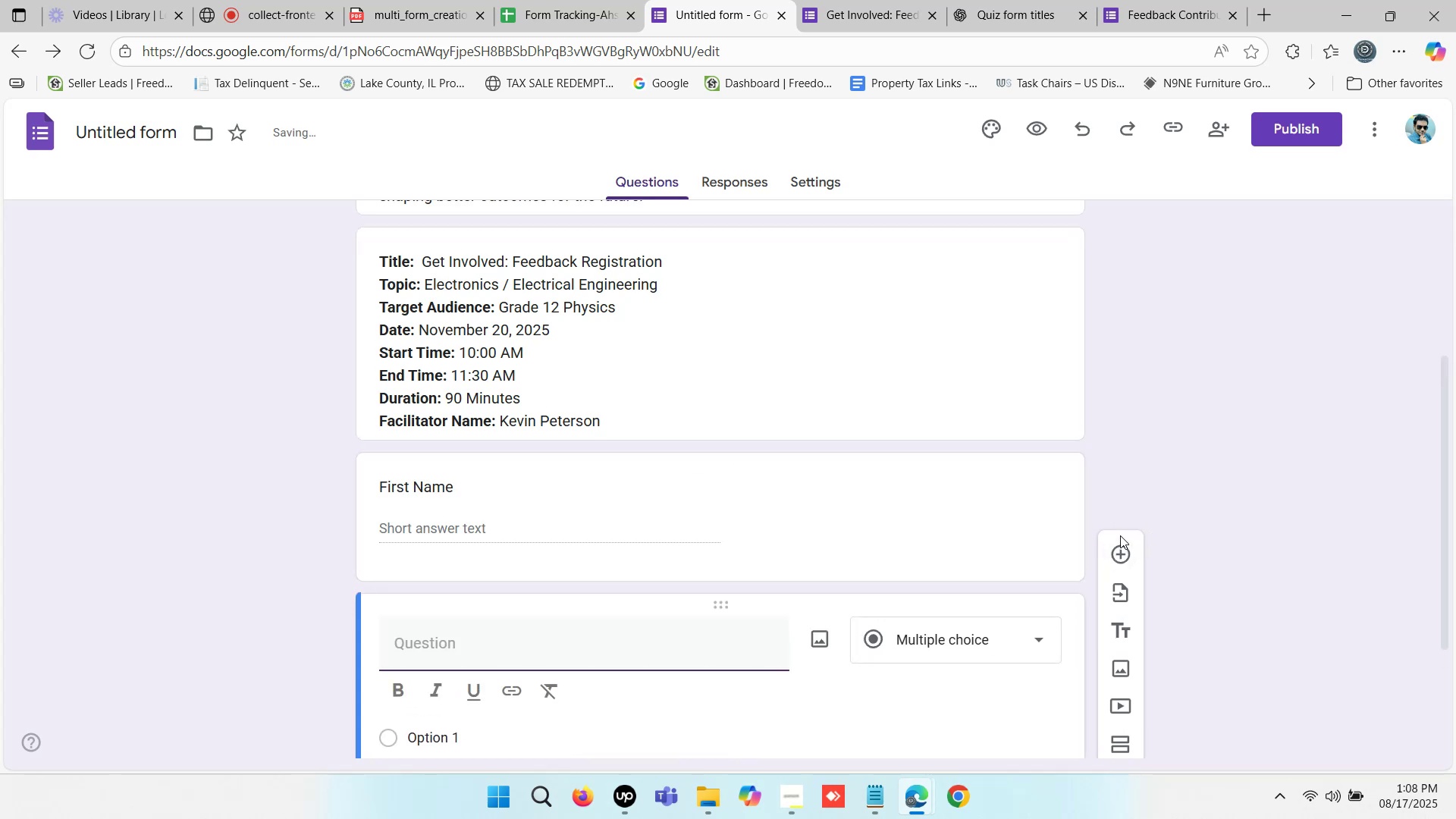 
type(Last )
key(Backspace)
key(Backspace)
key(Backspace)
type(Aast)
 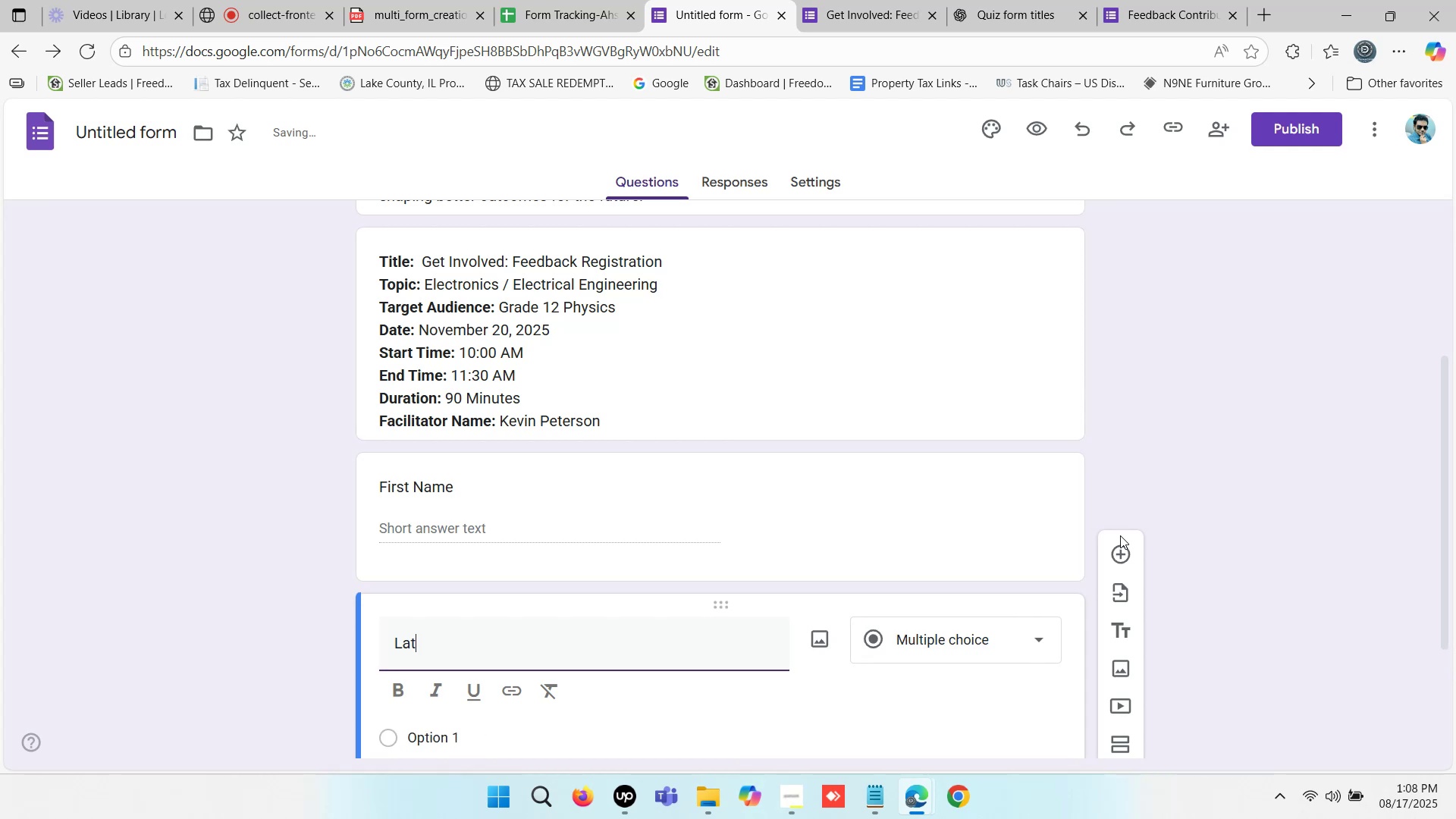 
key(ArrowLeft)
 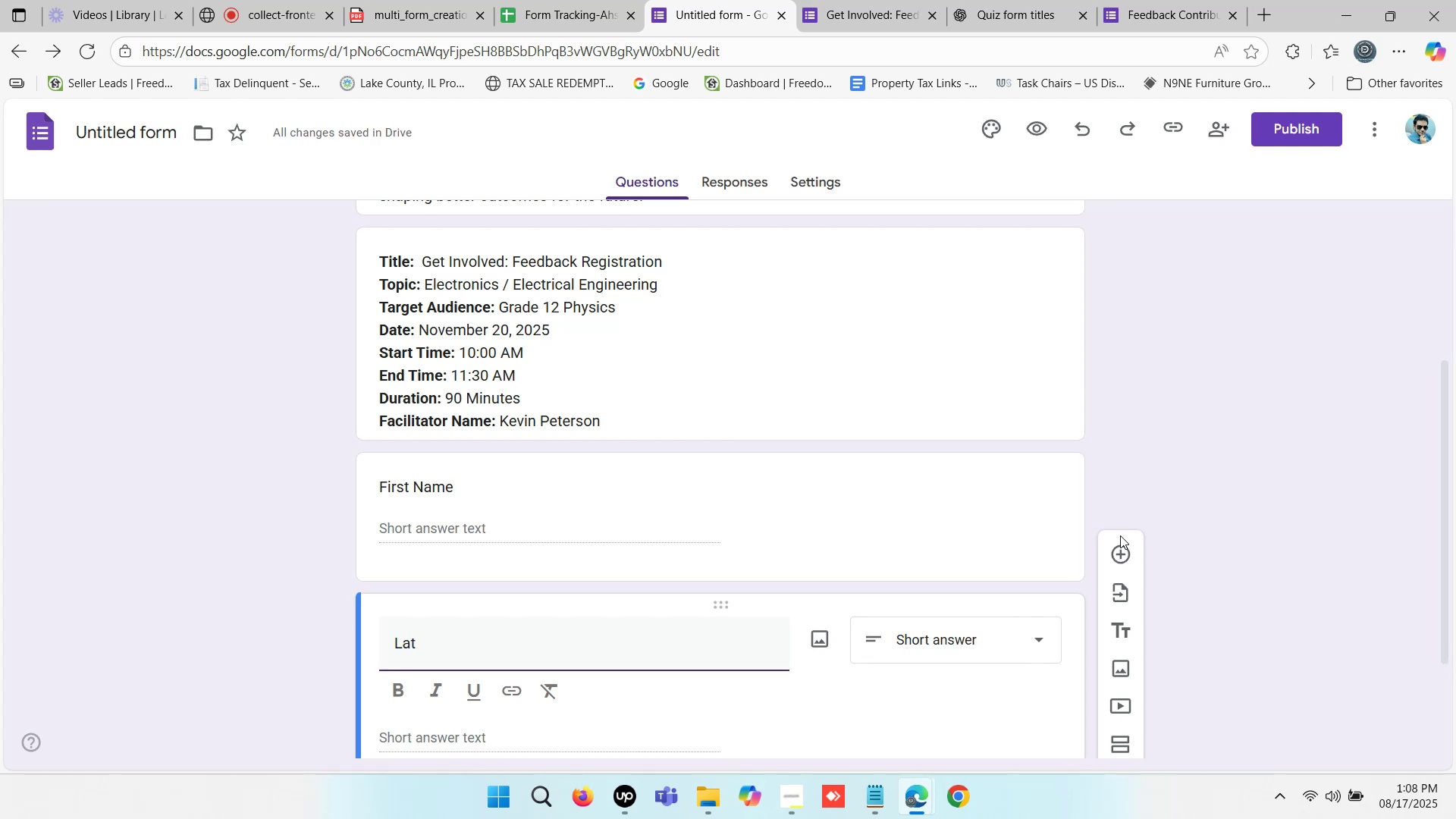 
key(S)
 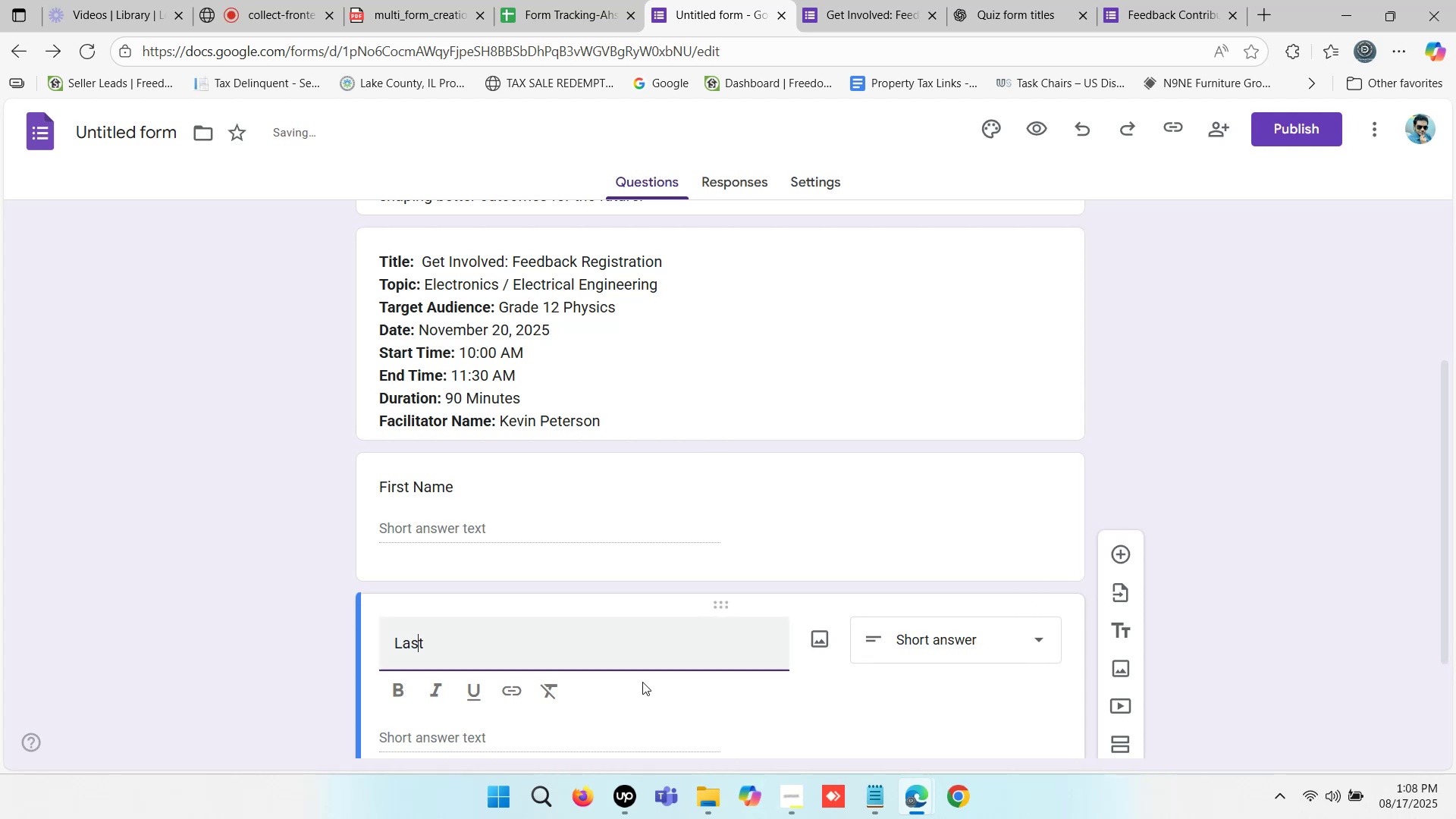 
left_click([624, 647])
 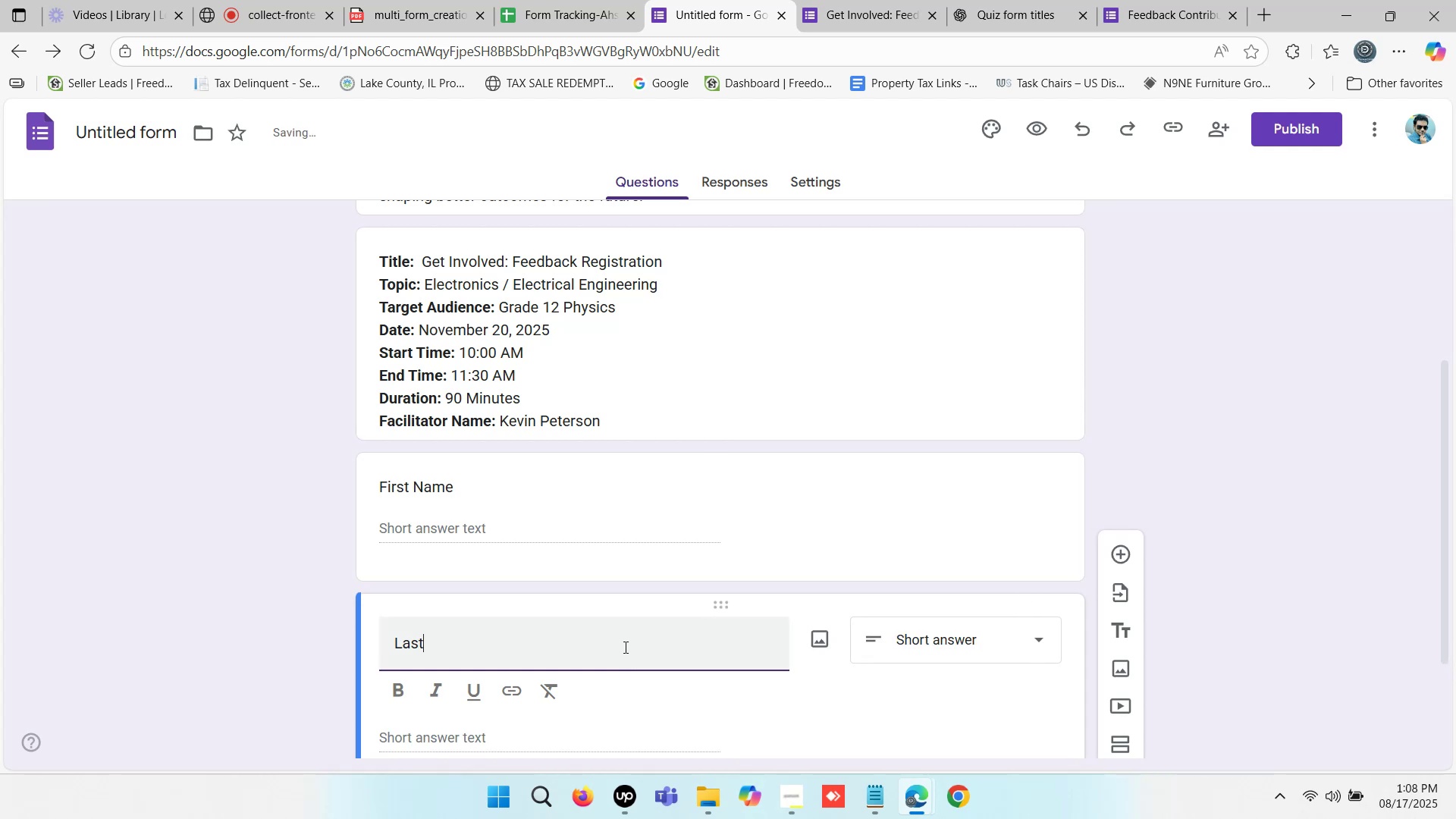 
type( Name)
 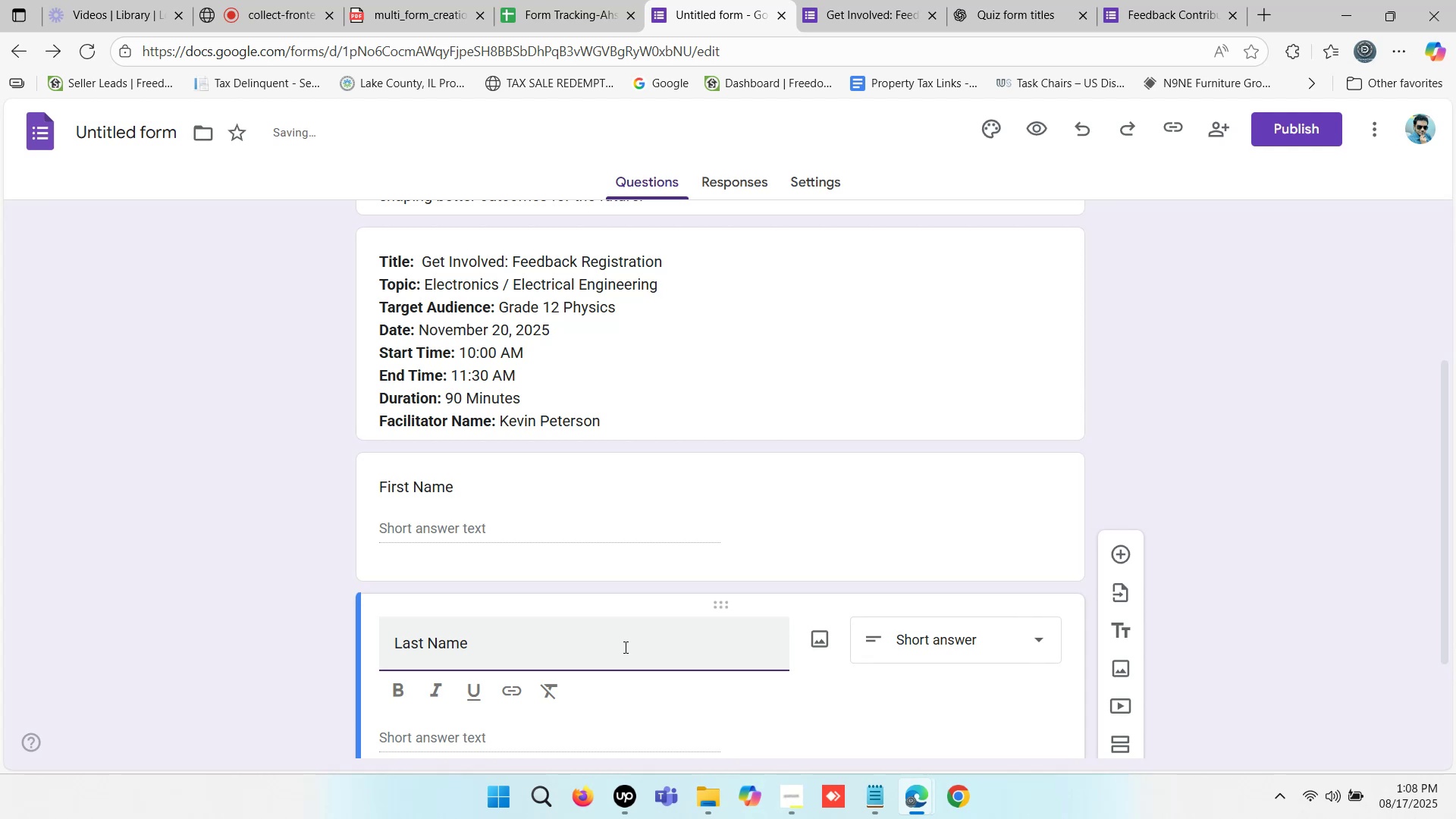 
scroll: coordinate [727, 572], scroll_direction: down, amount: 1.0
 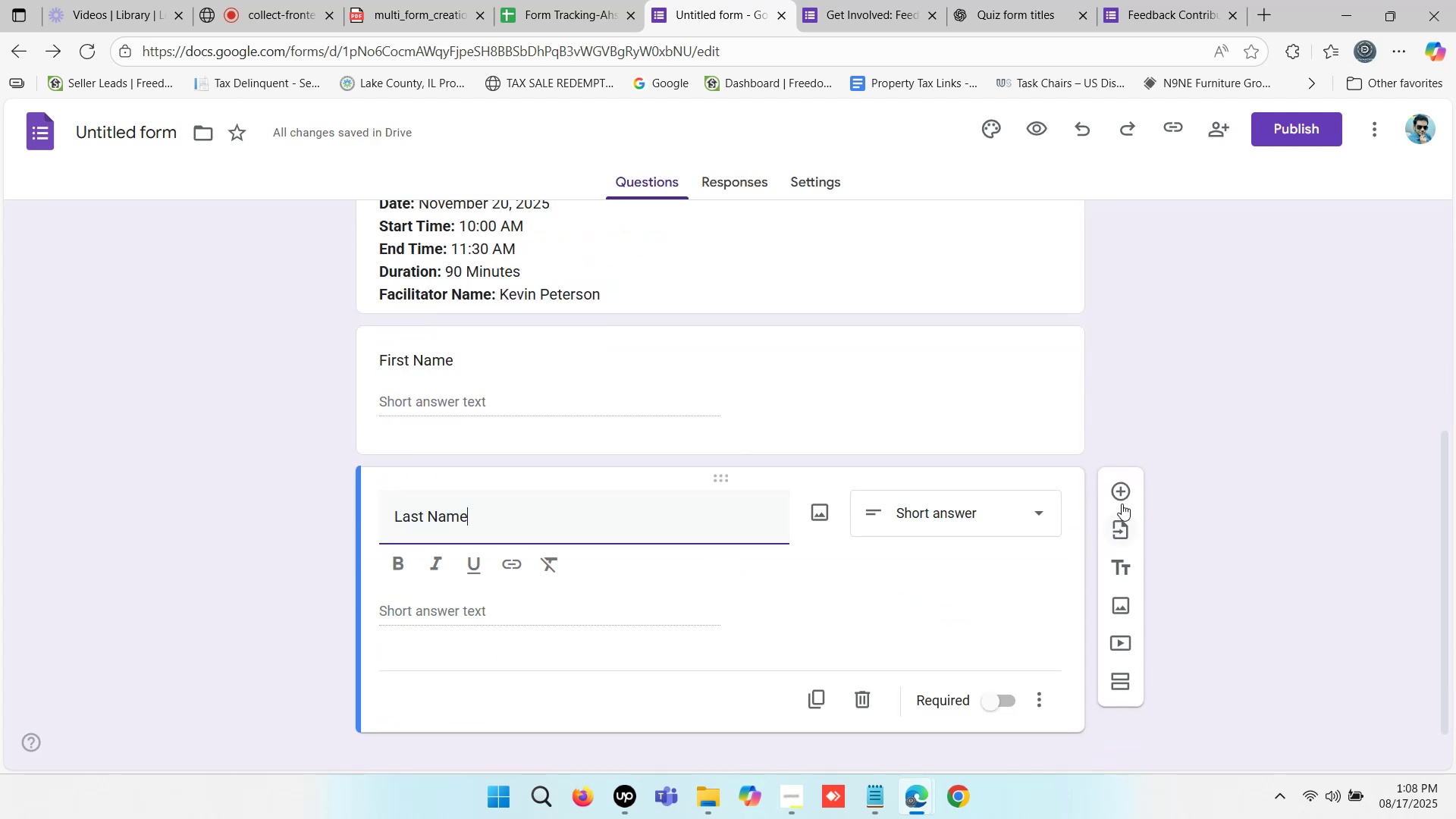 
left_click([1124, 499])
 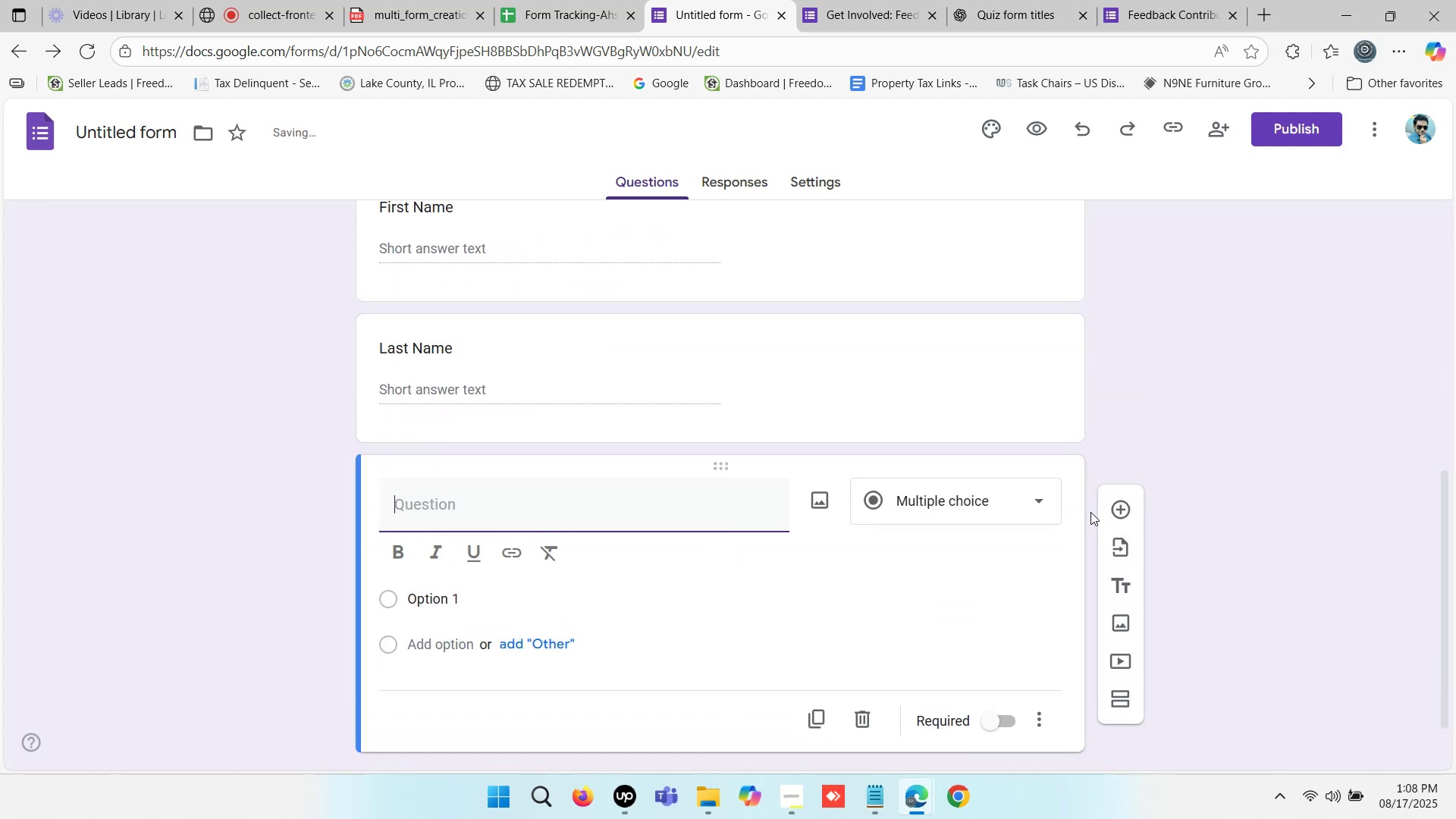 
type(Email)
 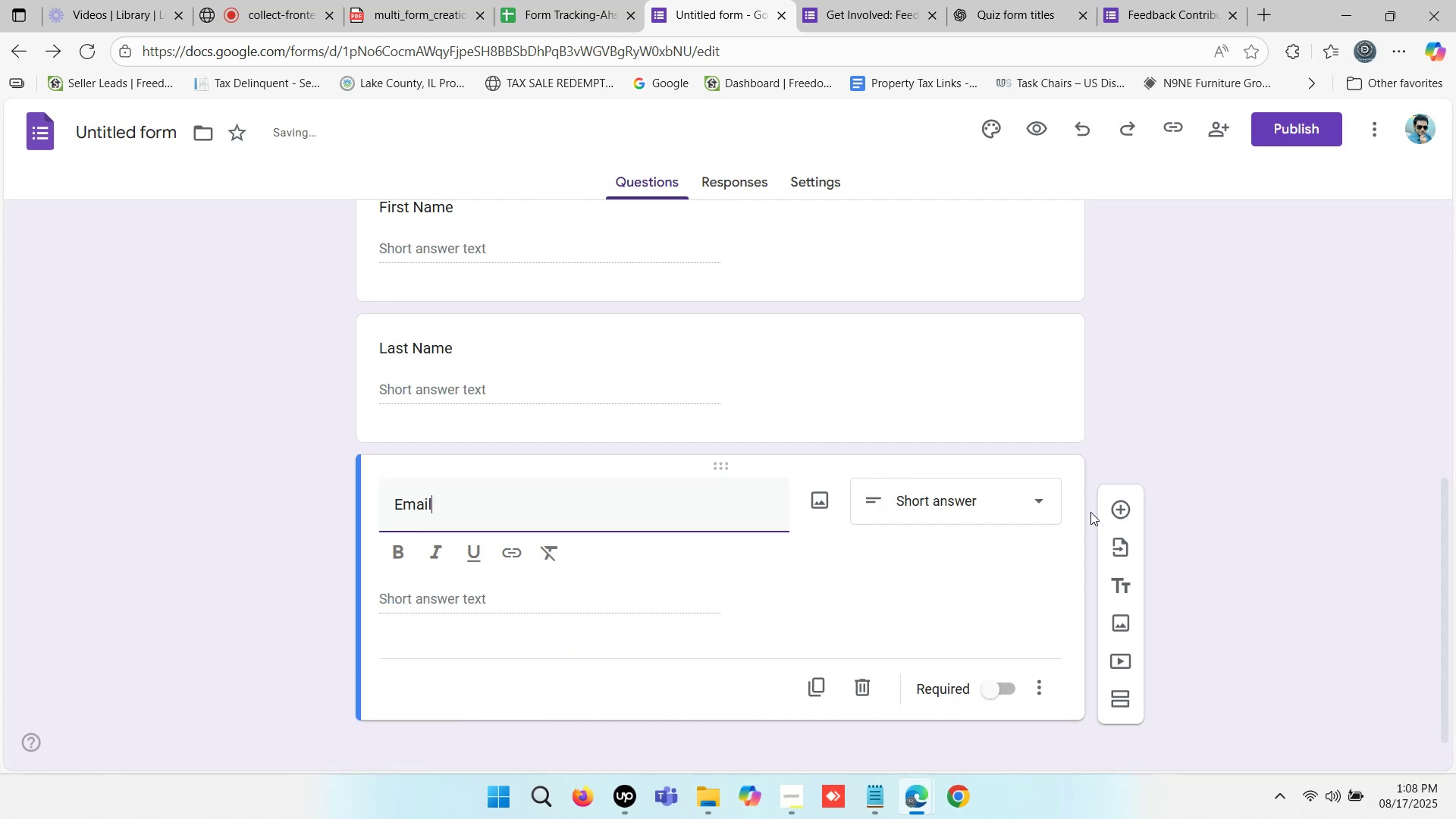 
type( Address:)
 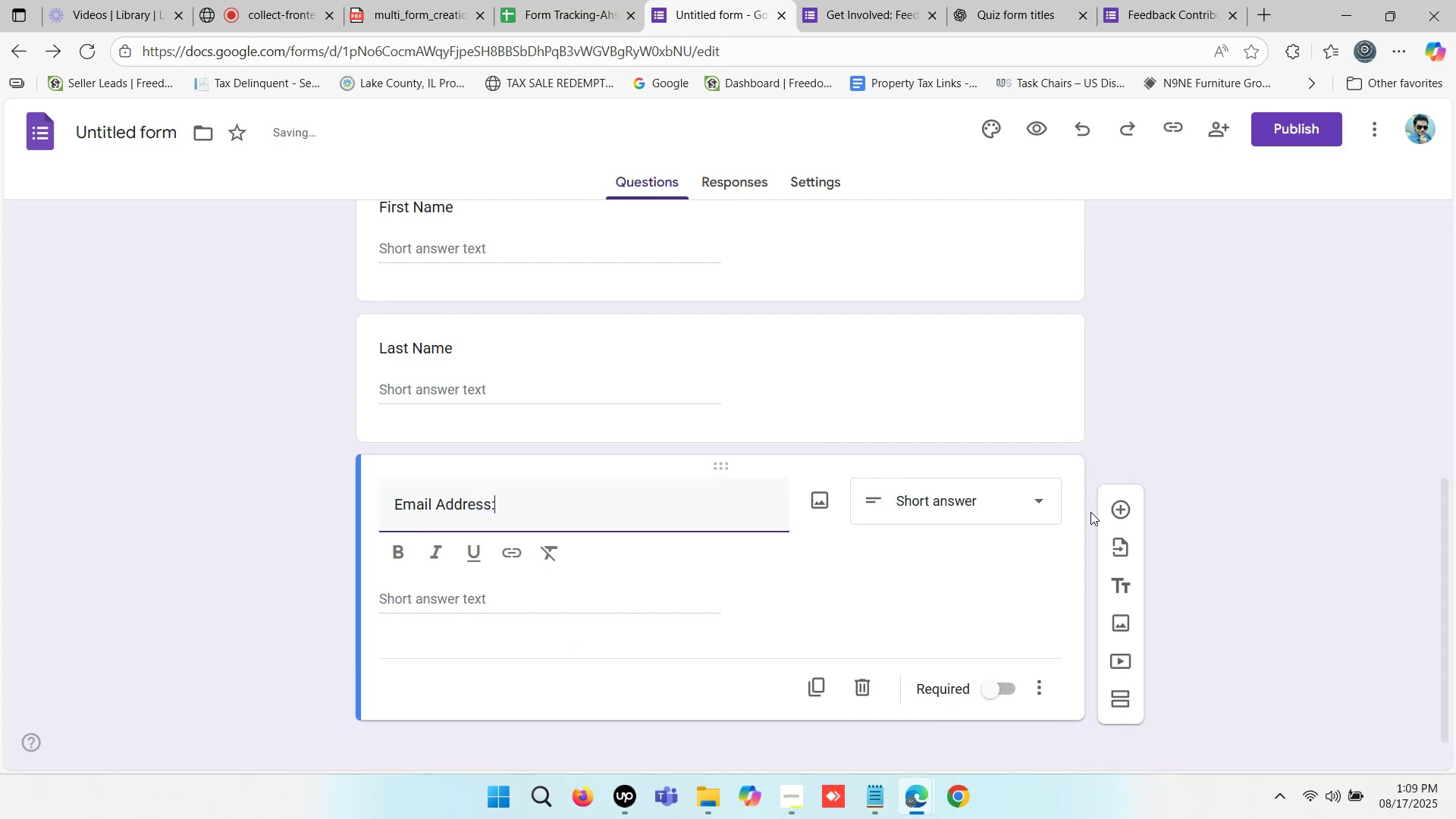 
scroll: coordinate [1123, 514], scroll_direction: down, amount: 1.0
 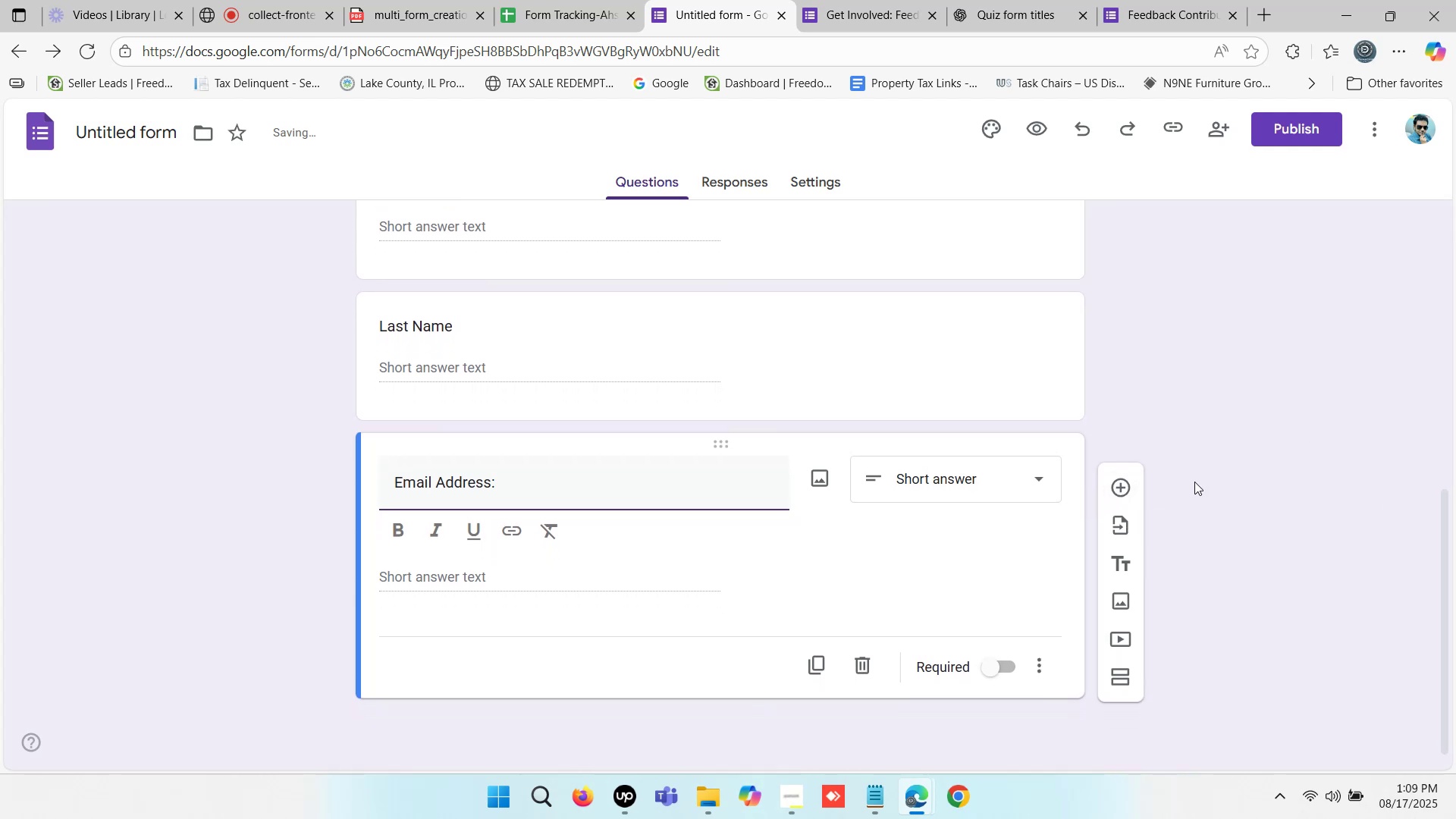 
left_click([1128, 482])
 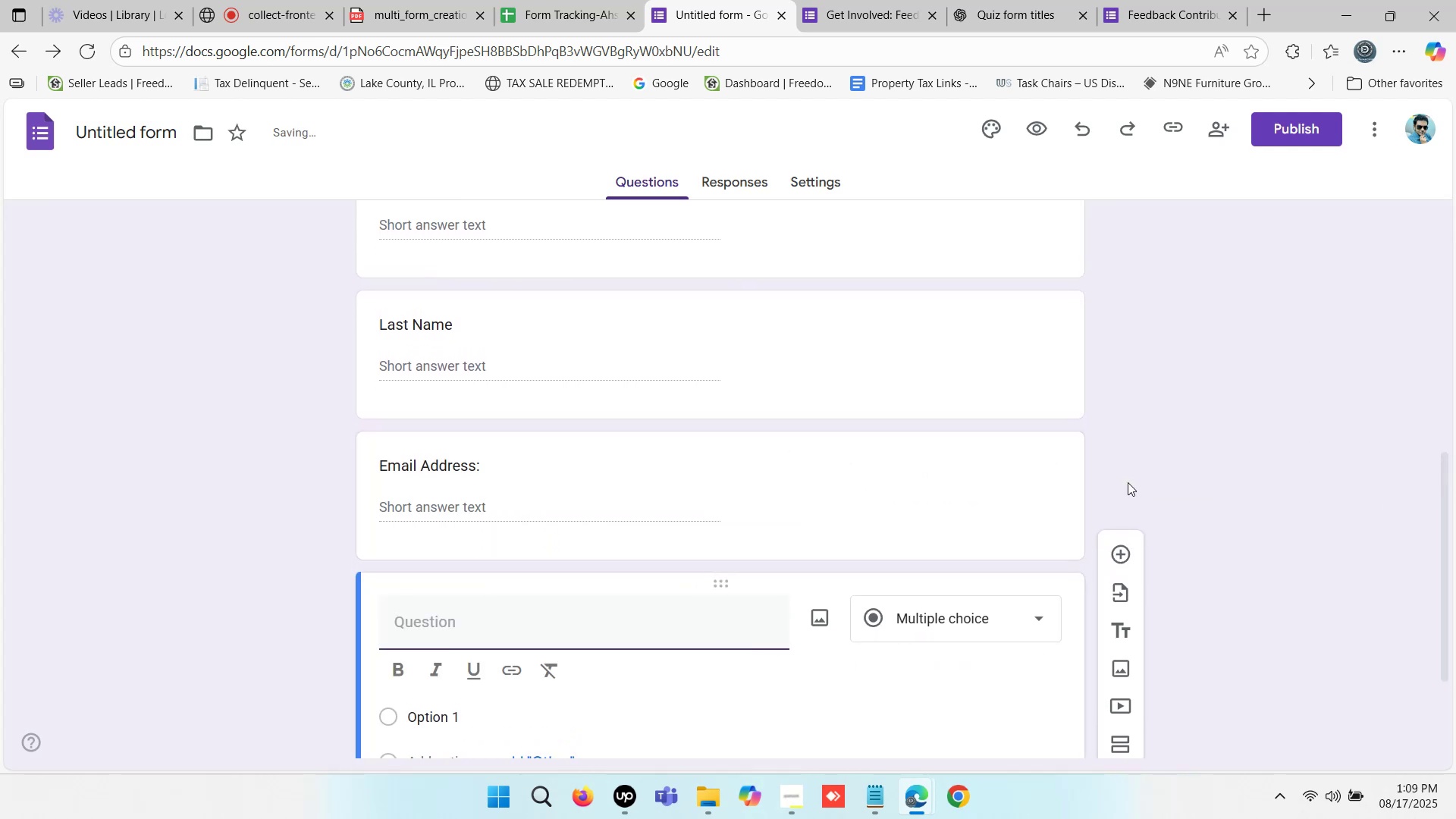 
hold_key(key=ShiftLeft, duration=1.53)
 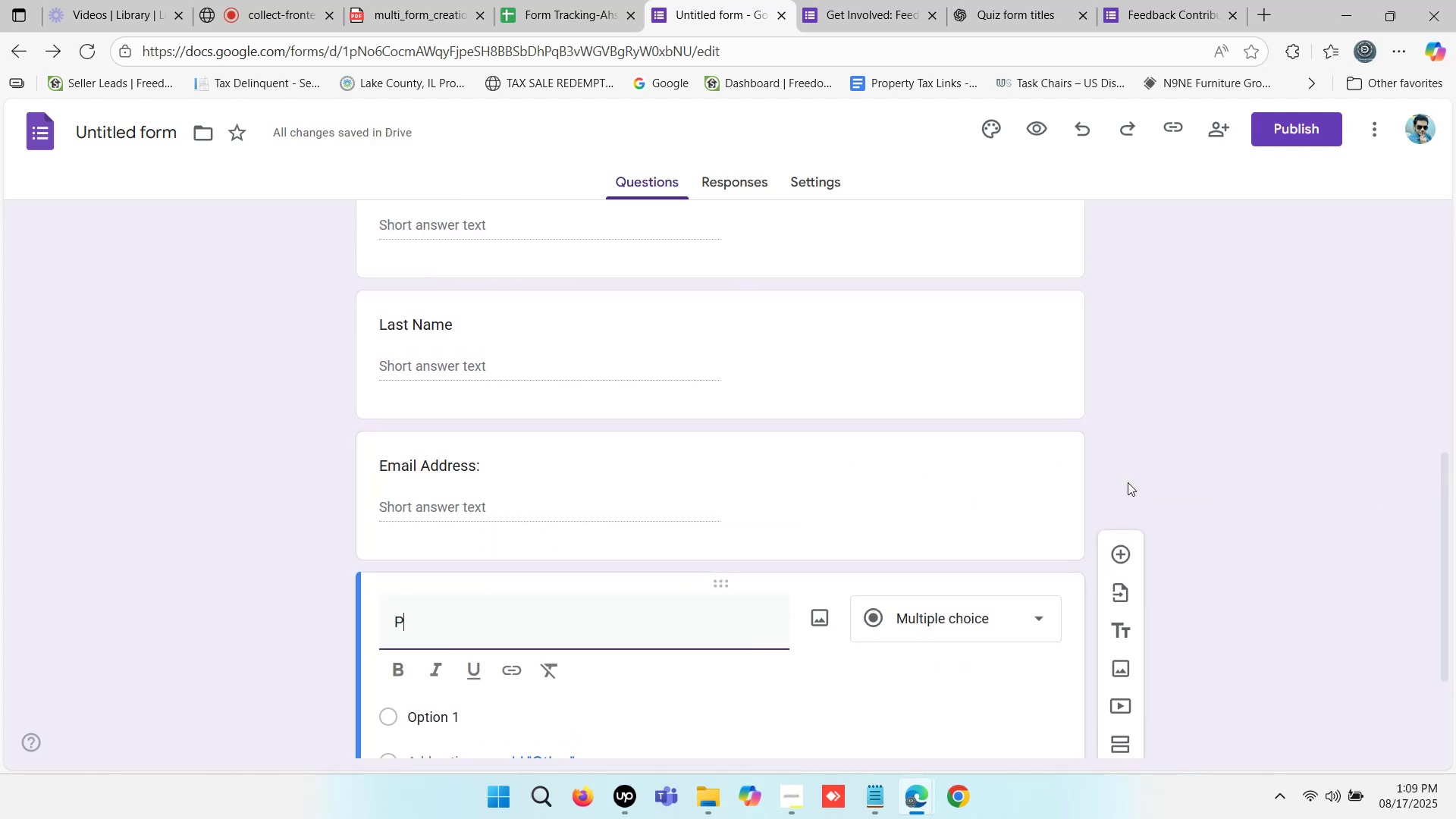 
type(Phone)
 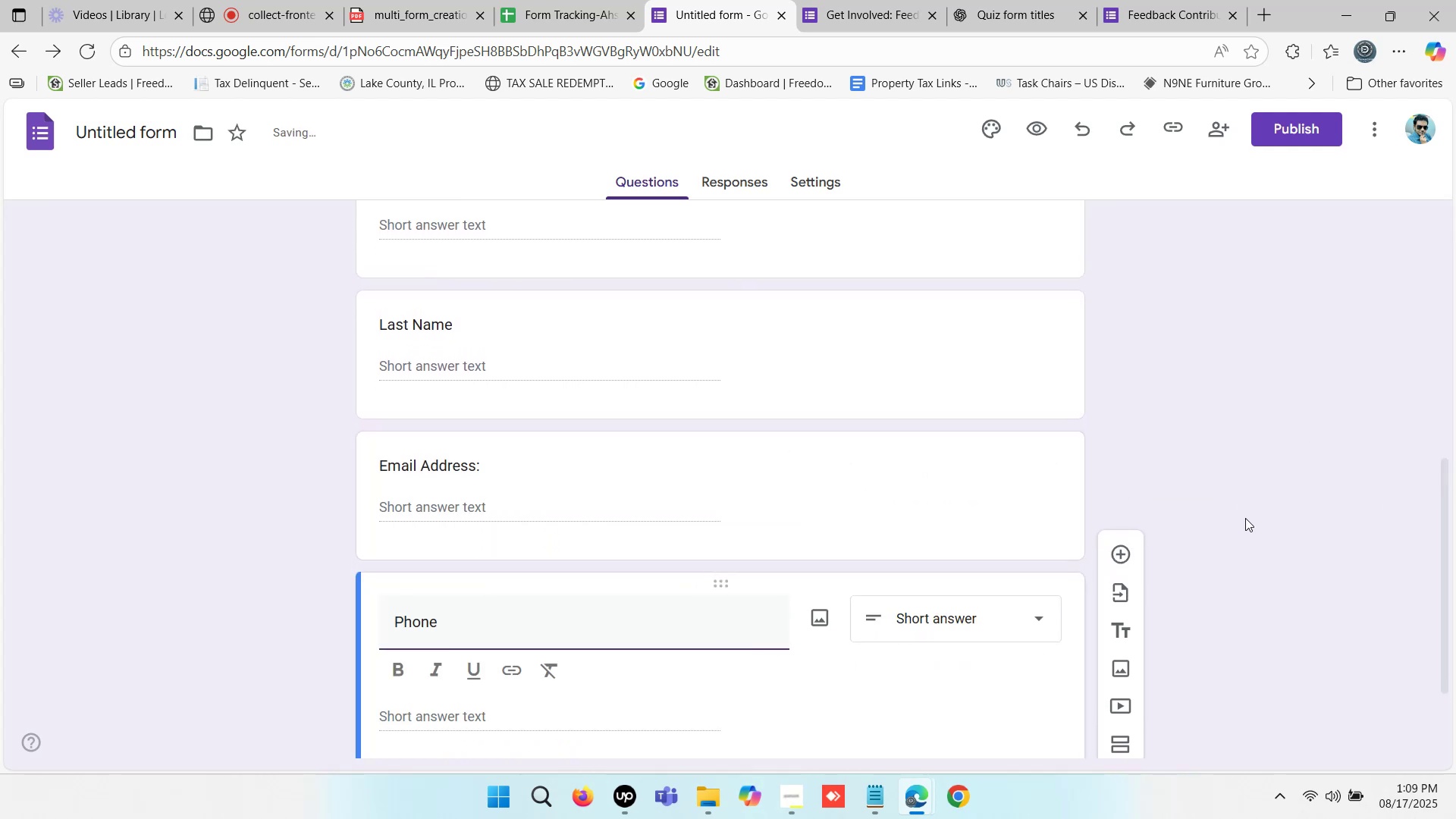 
scroll: coordinate [1188, 572], scroll_direction: down, amount: 2.0
 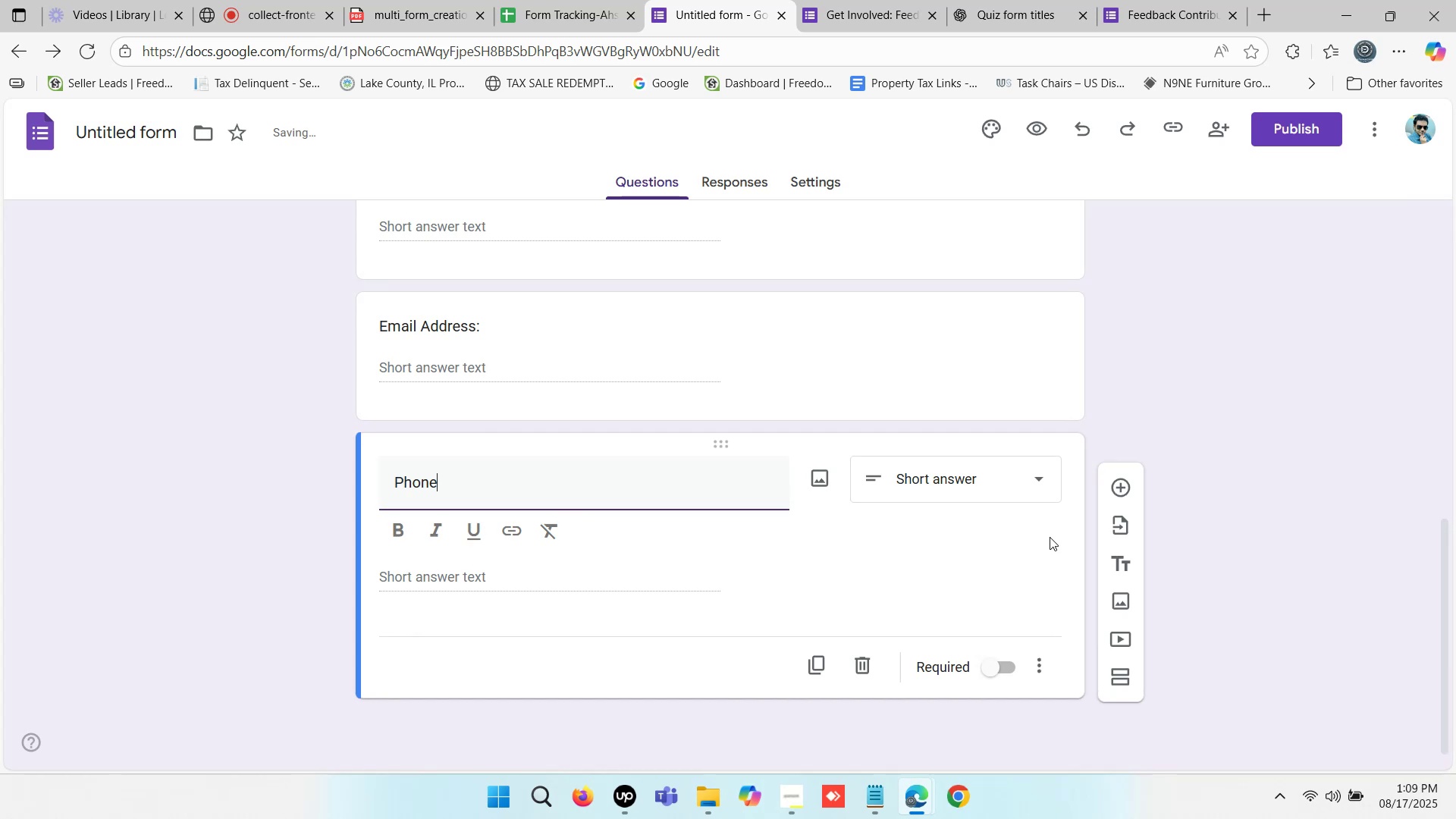 
left_click([1254, 340])
 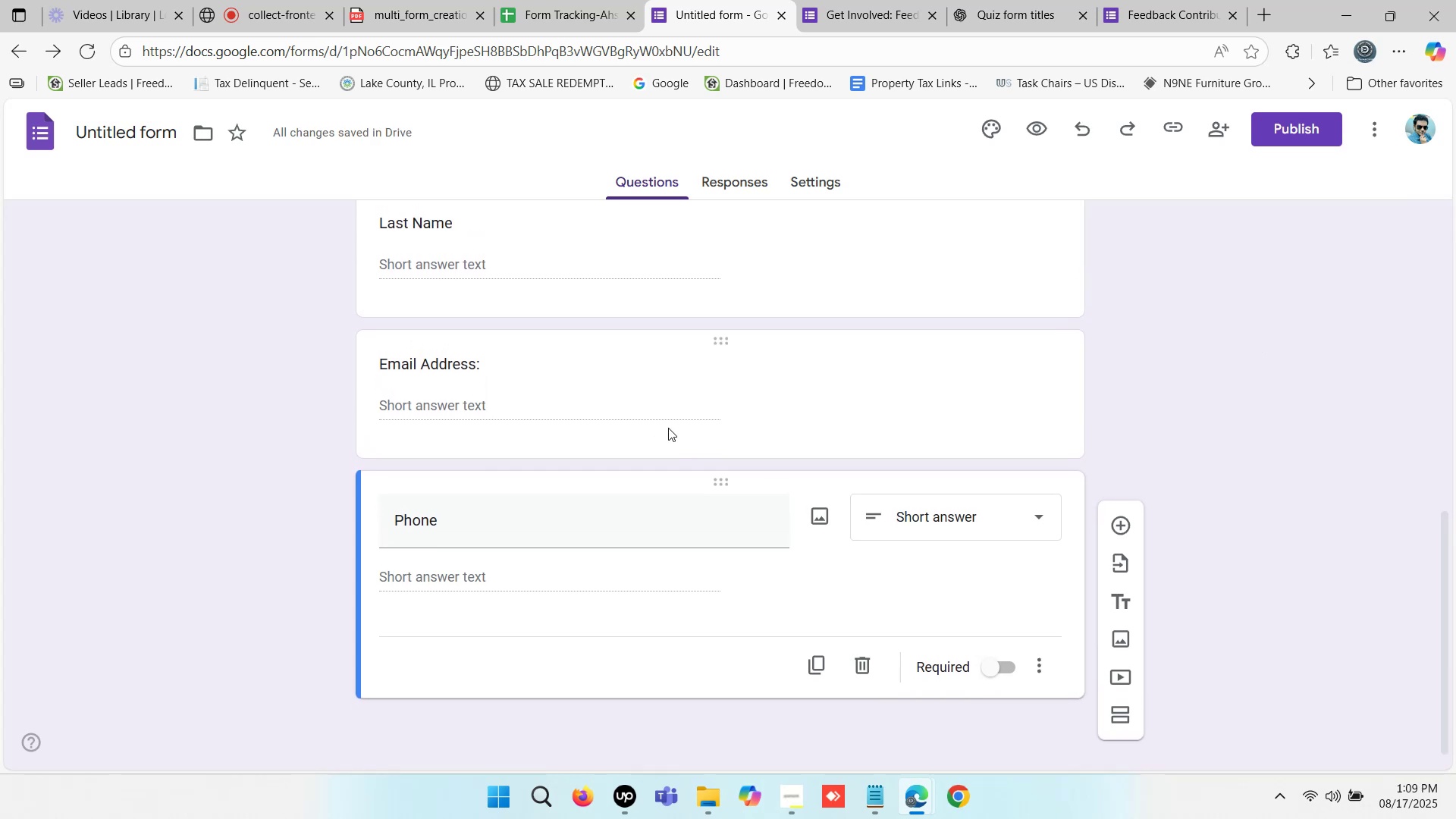 
left_click([687, 416])
 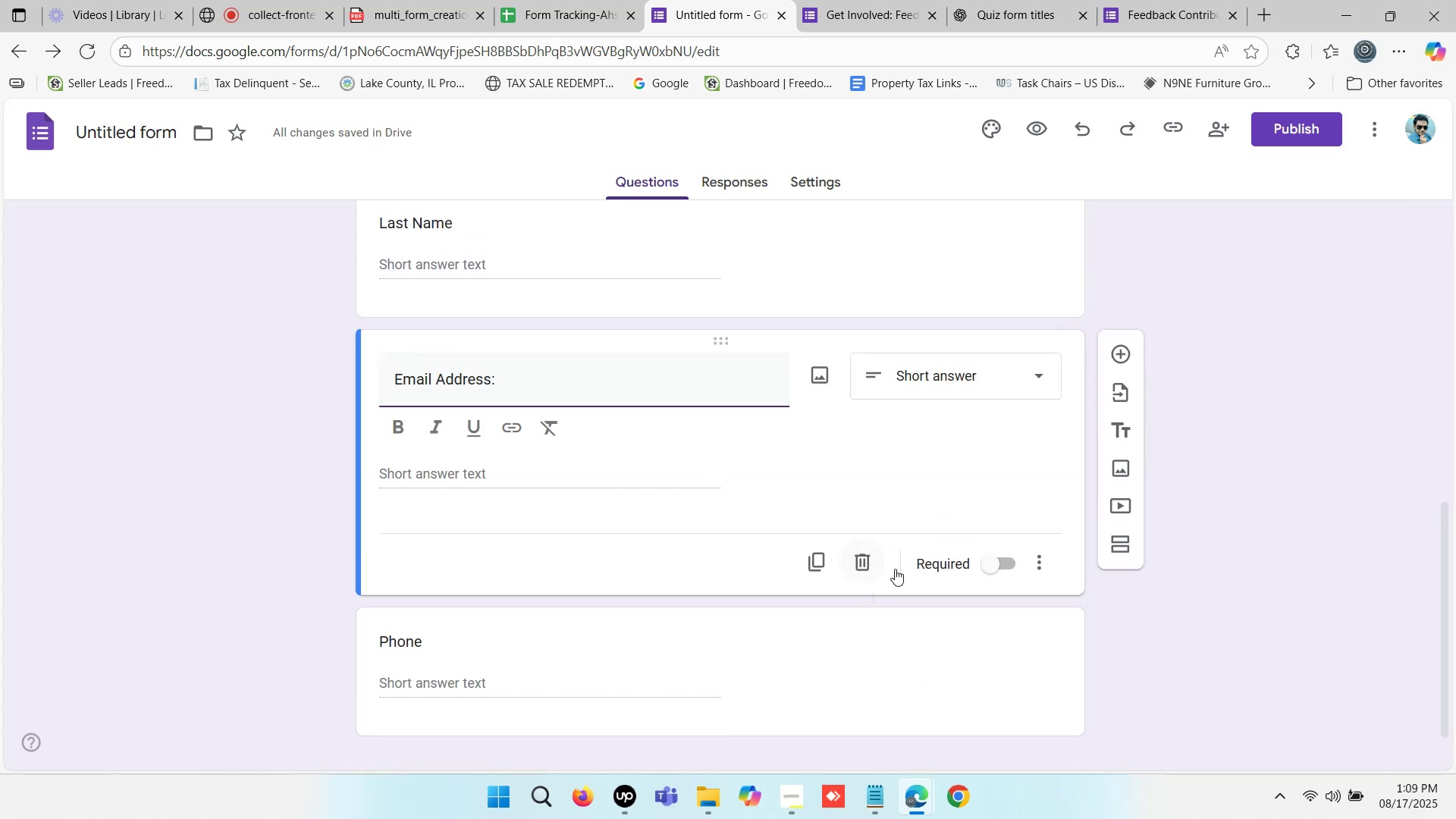 
left_click([985, 567])
 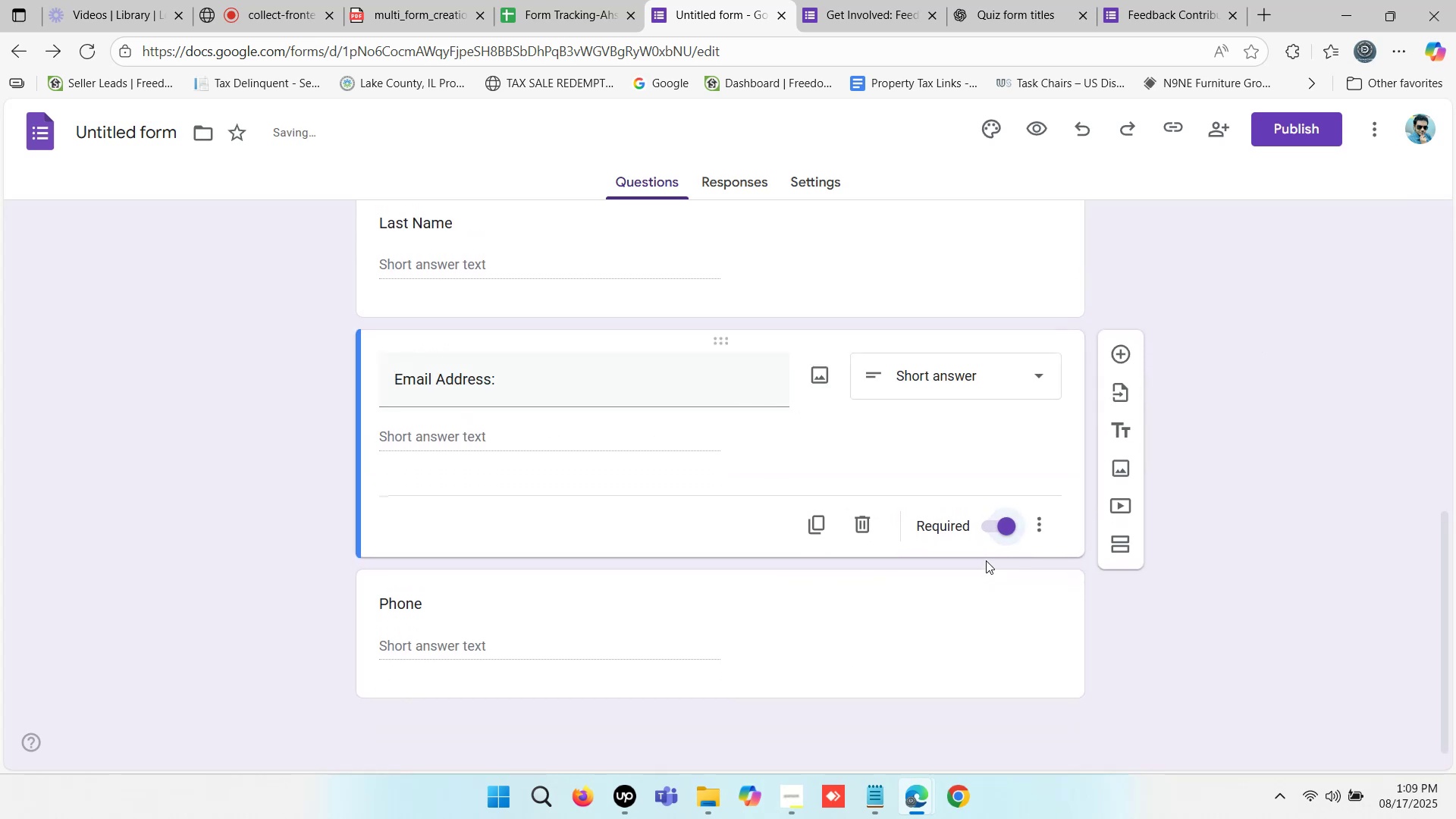 
scroll: coordinate [738, 440], scroll_direction: up, amount: 1.0
 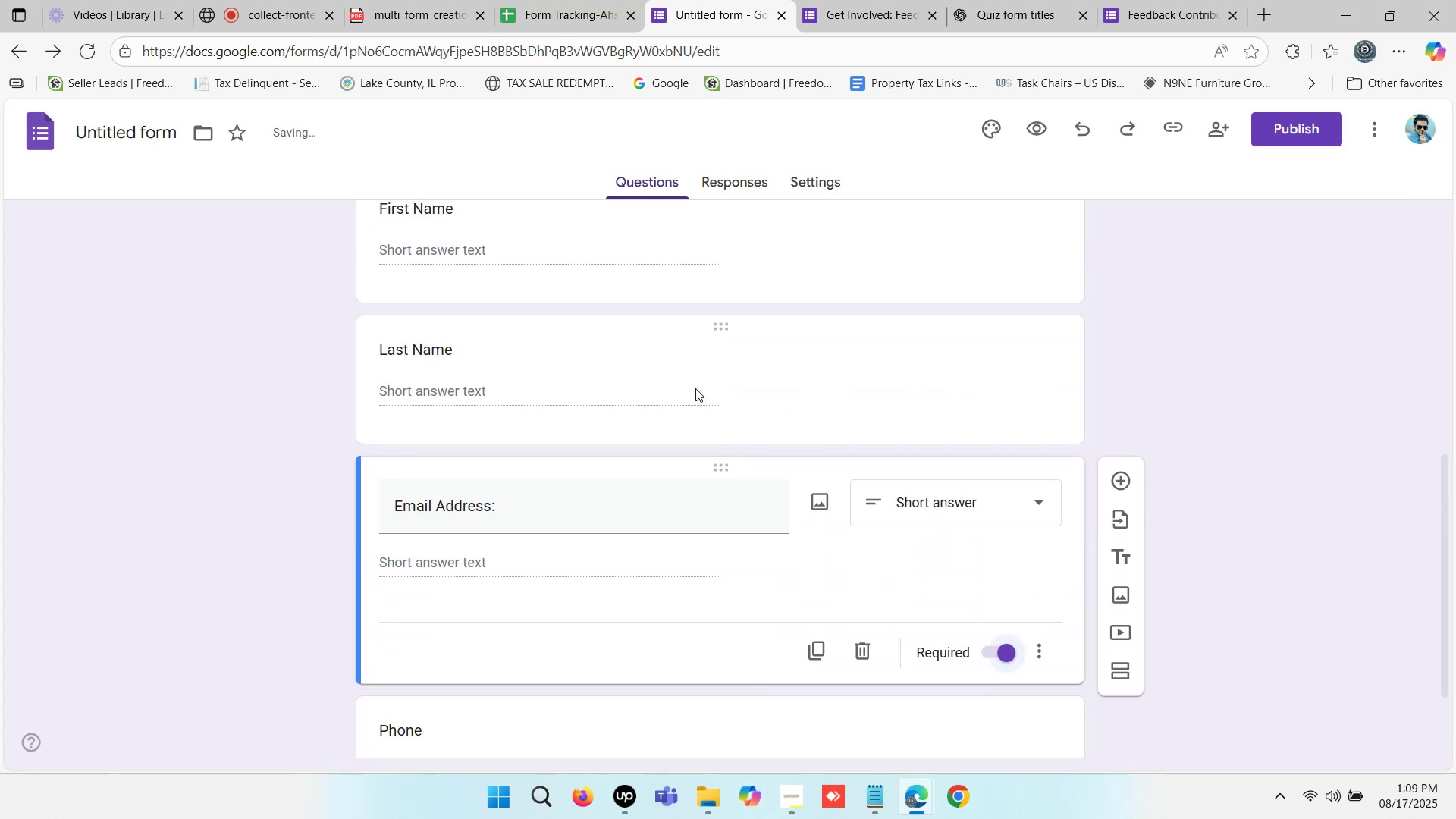 
left_click([689, 381])
 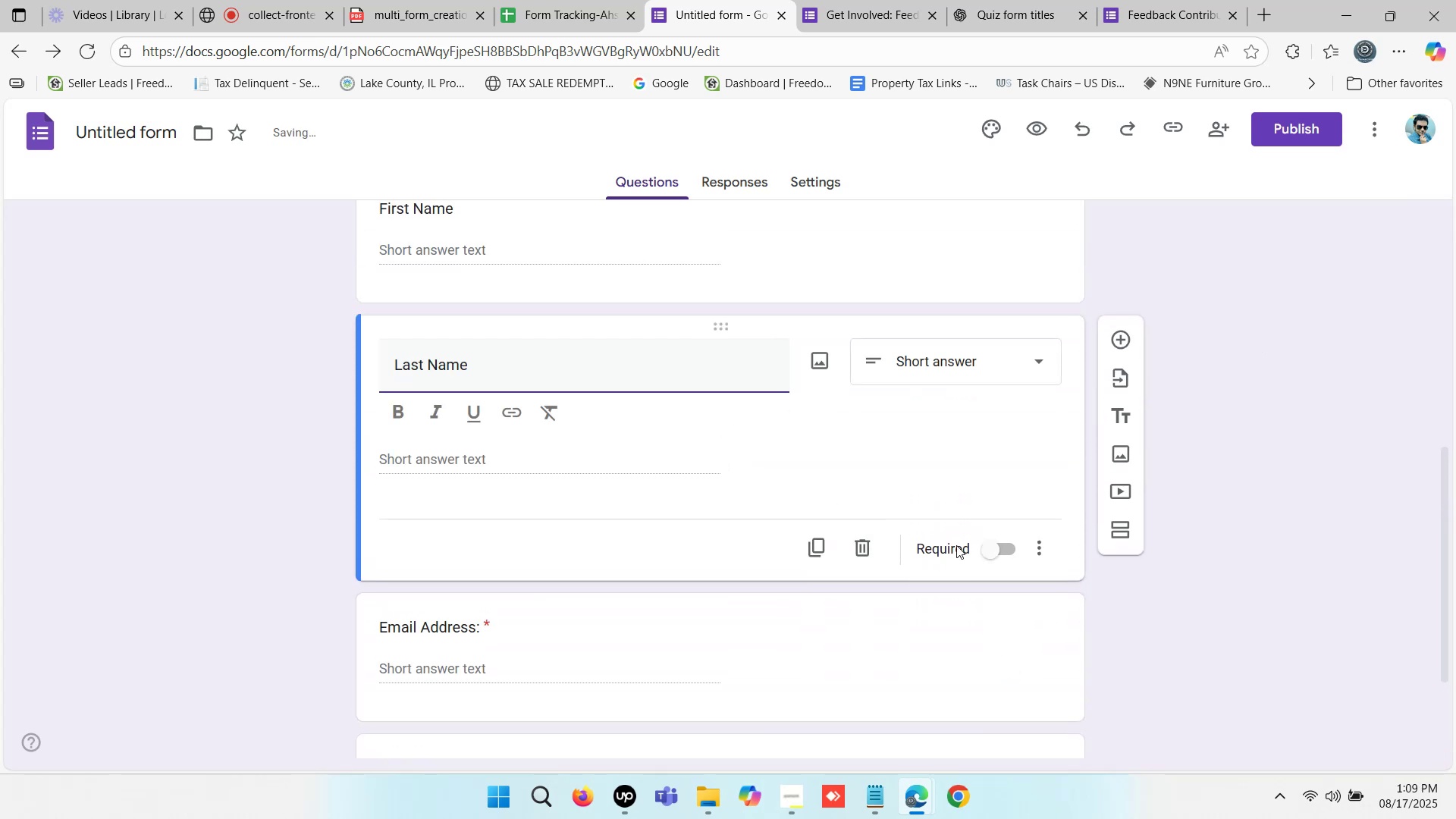 
left_click([993, 552])
 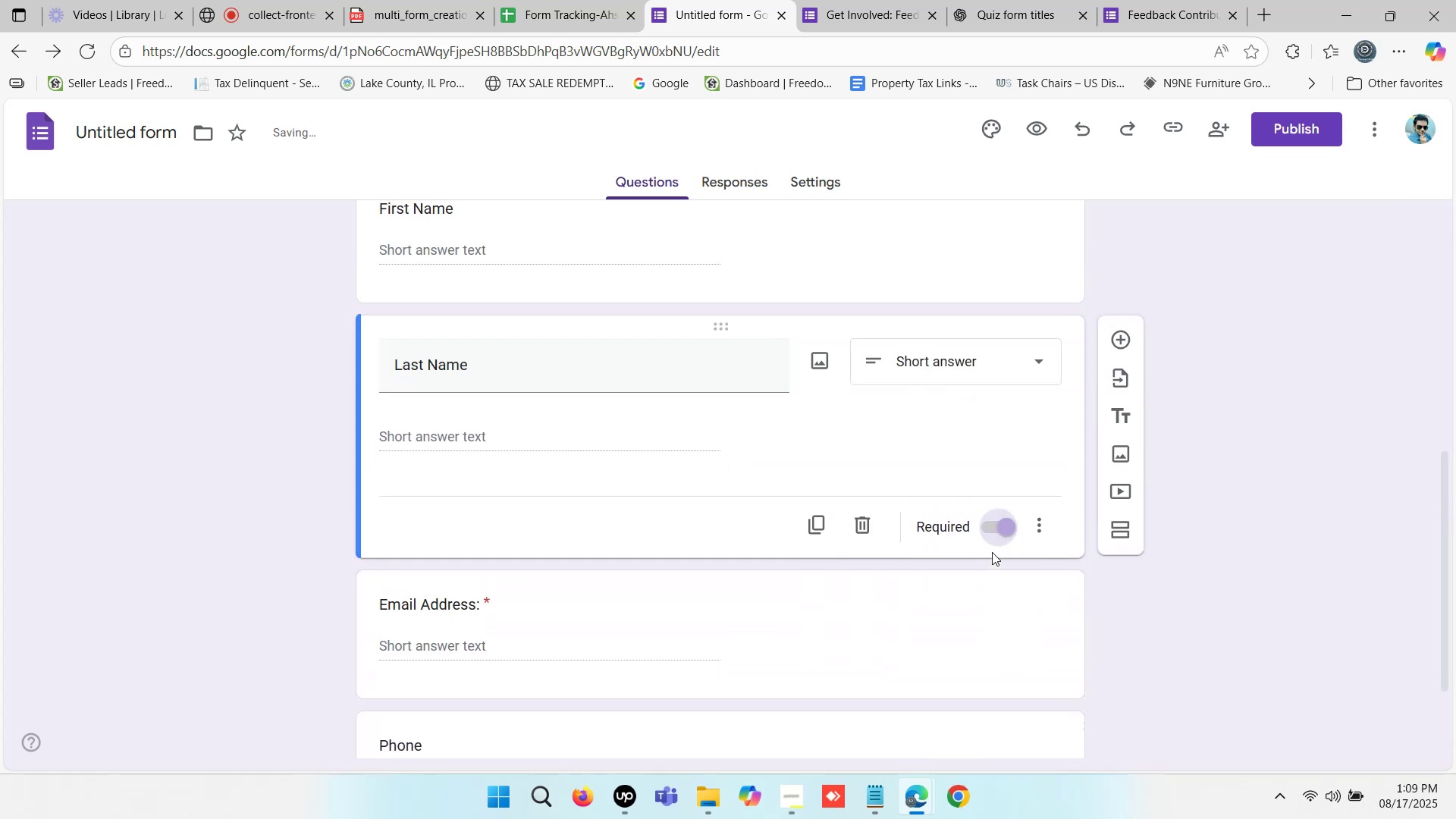 
scroll: coordinate [967, 548], scroll_direction: up, amount: 1.0
 